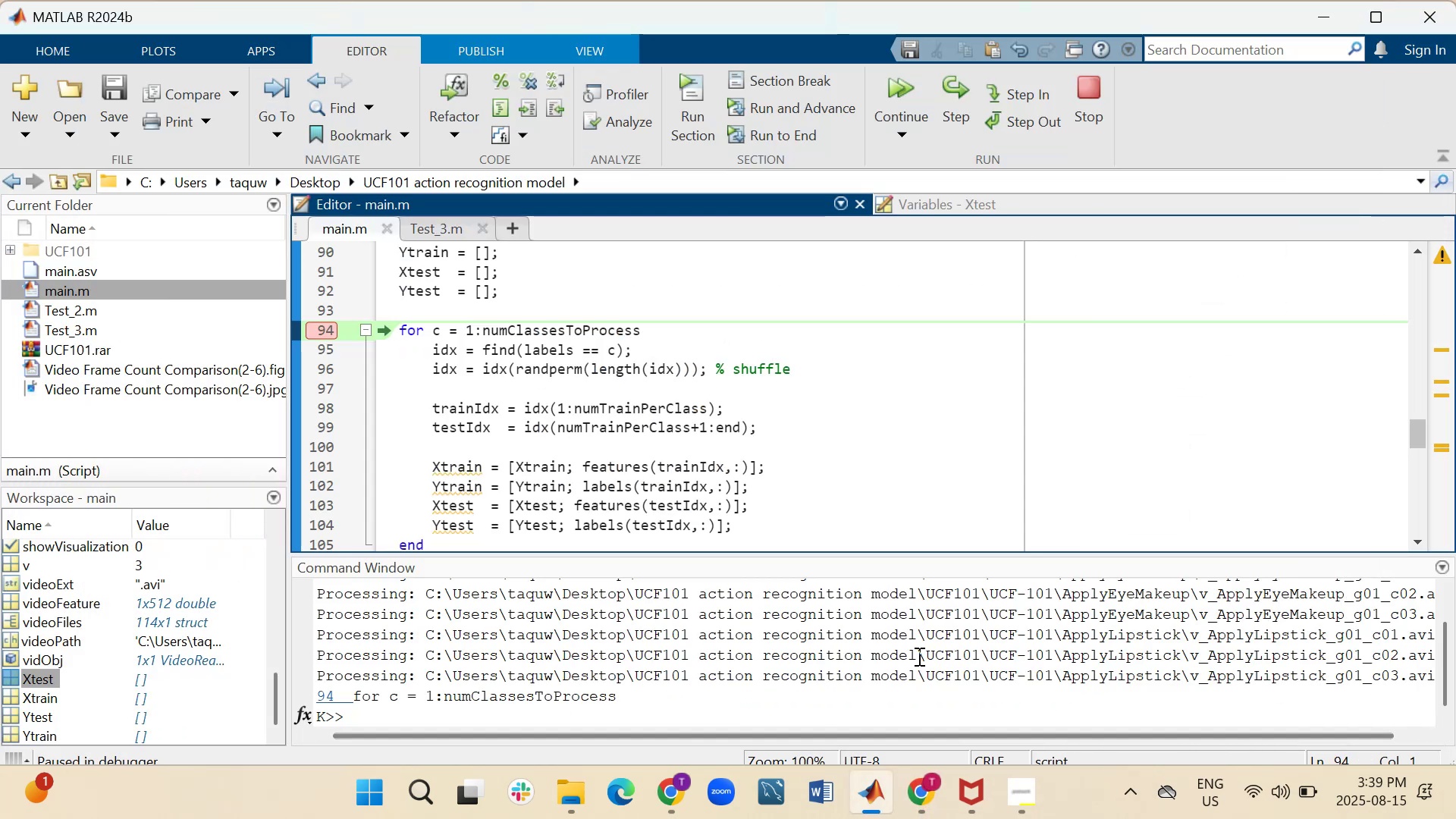 
mouse_move([22, 619])
 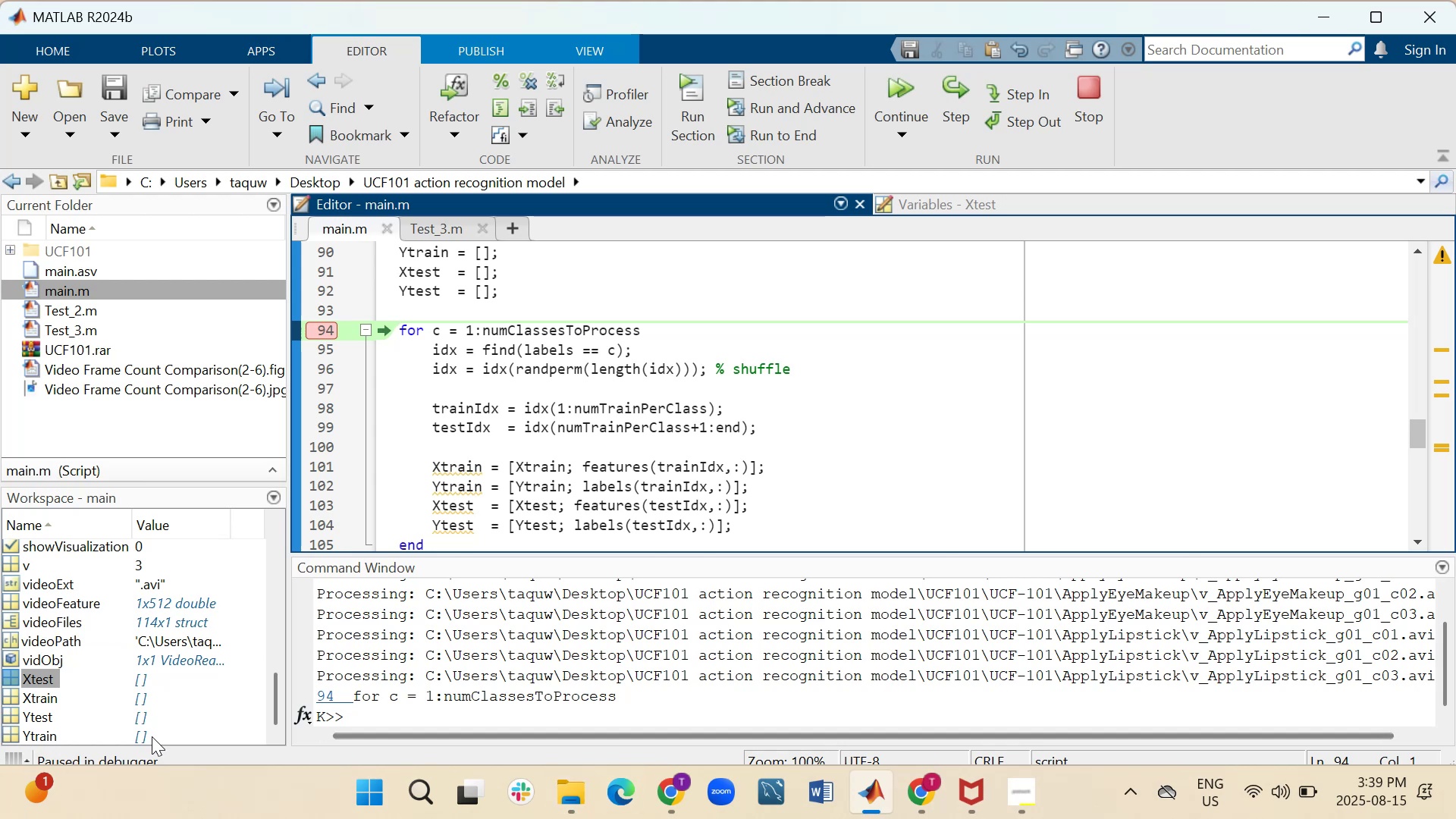 
left_click([52, 709])
 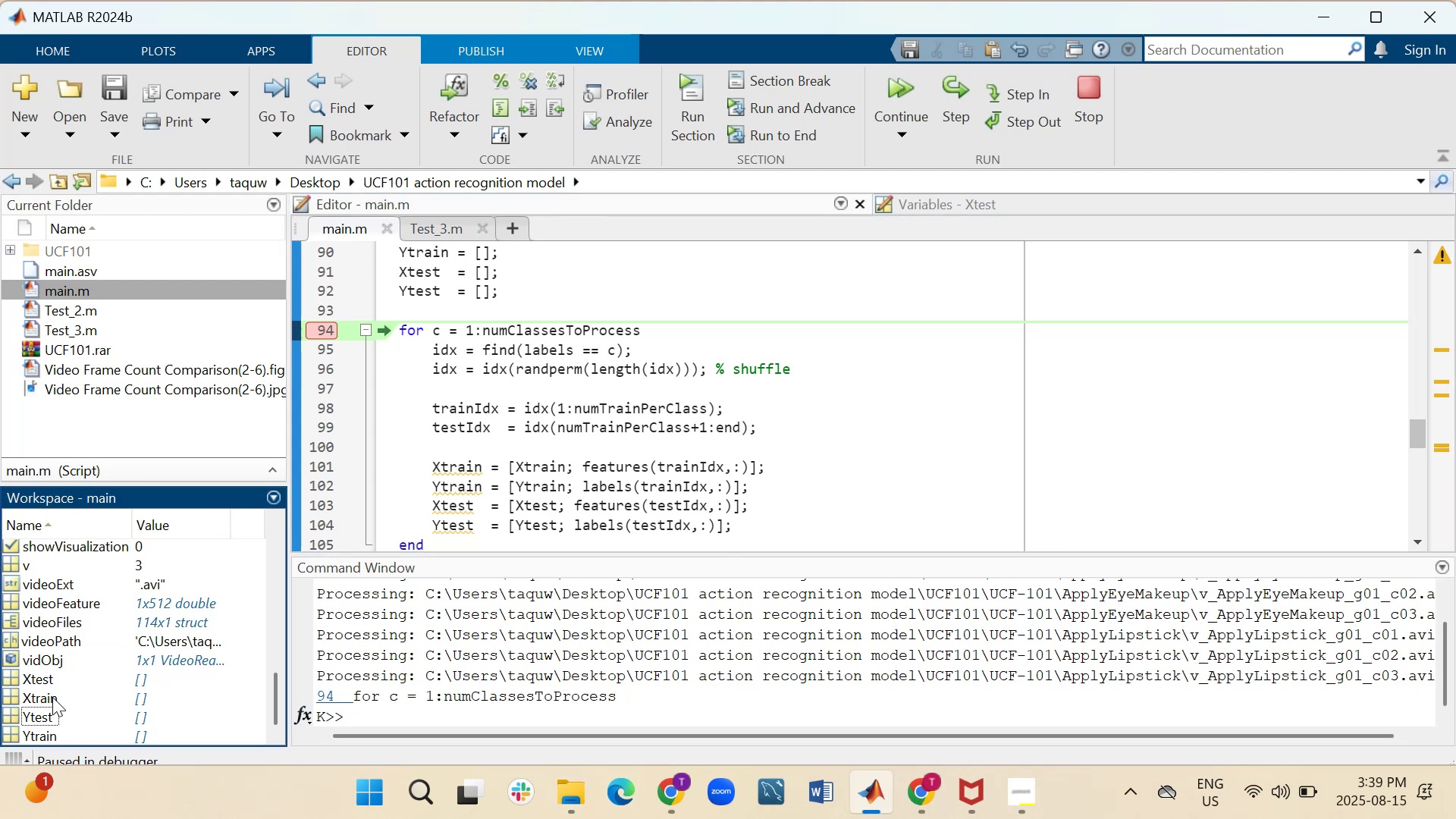 
left_click([53, 697])
 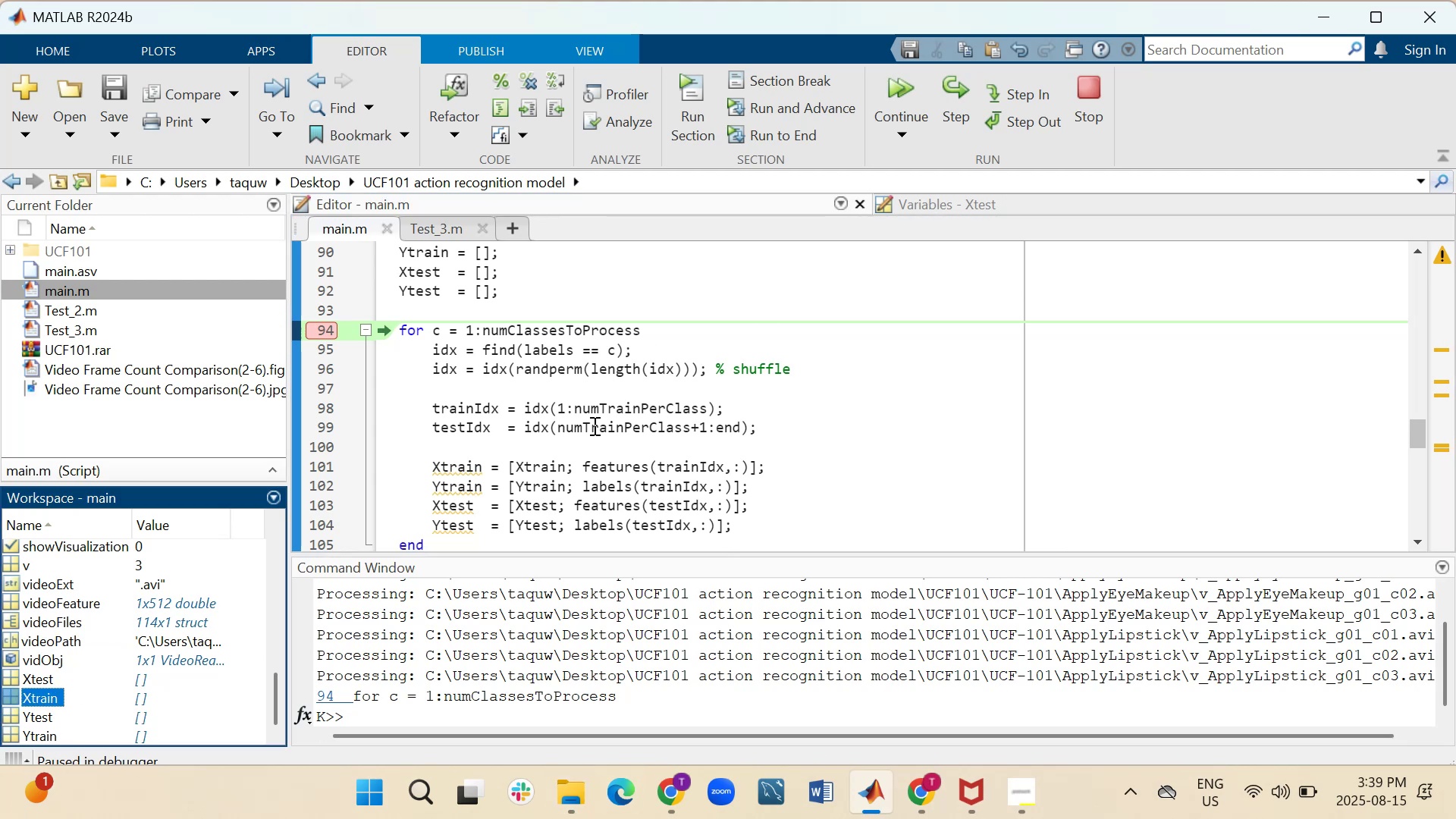 
left_click([594, 428])
 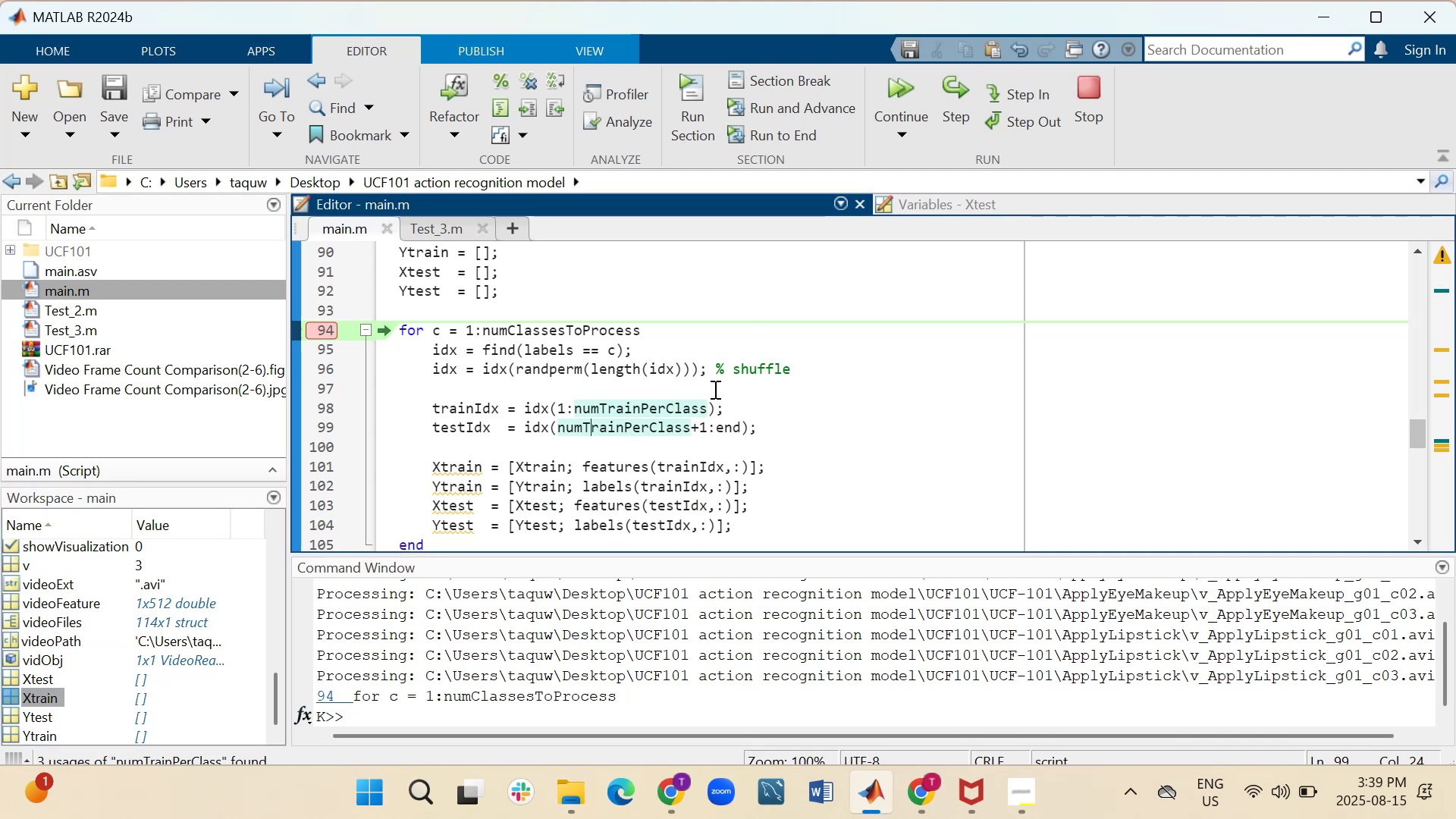 
left_click([702, 413])
 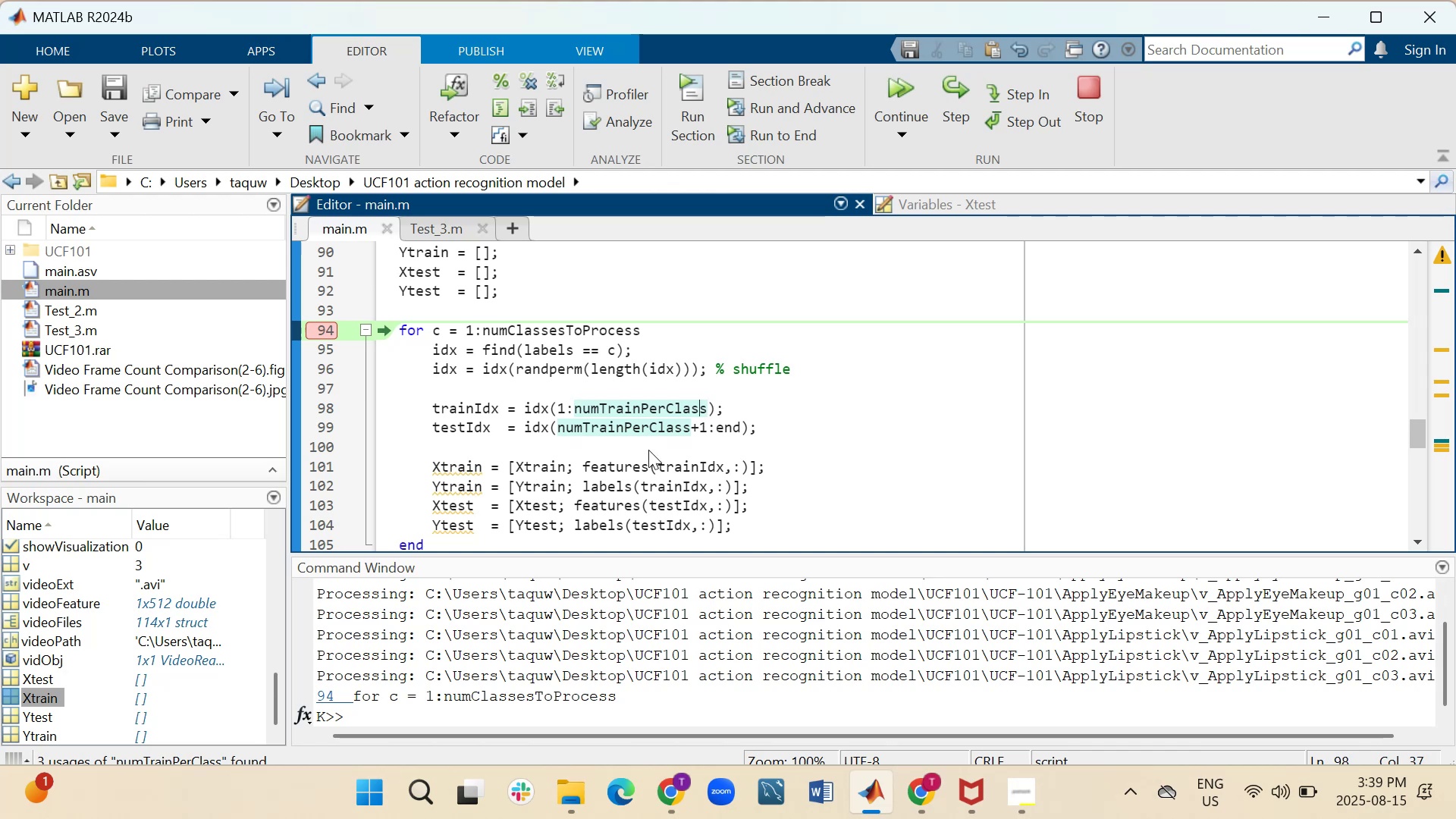 
scroll: coordinate [602, 471], scroll_direction: up, amount: 3.0
 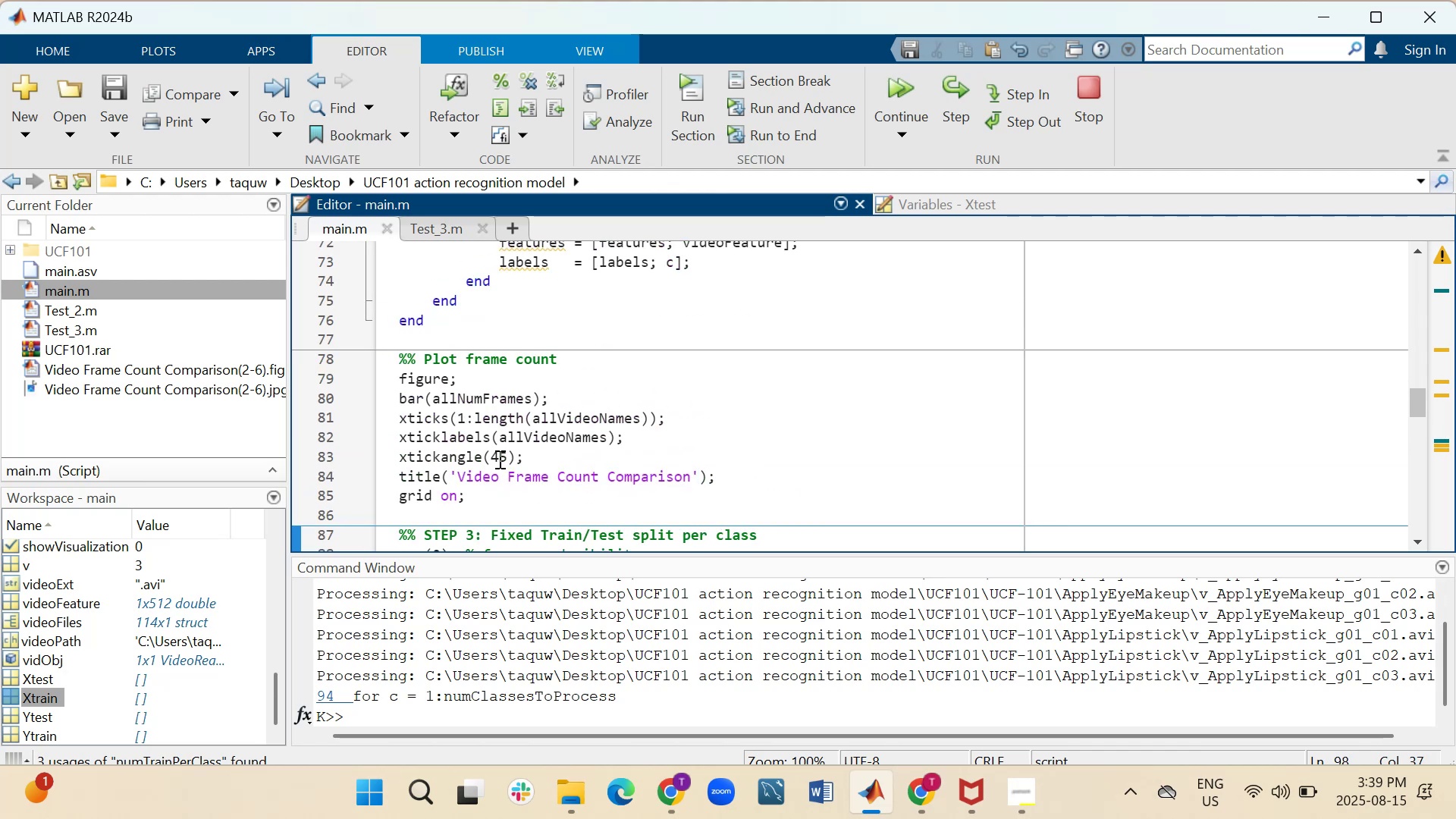 
scroll: coordinate [488, 495], scroll_direction: down, amount: 4.0
 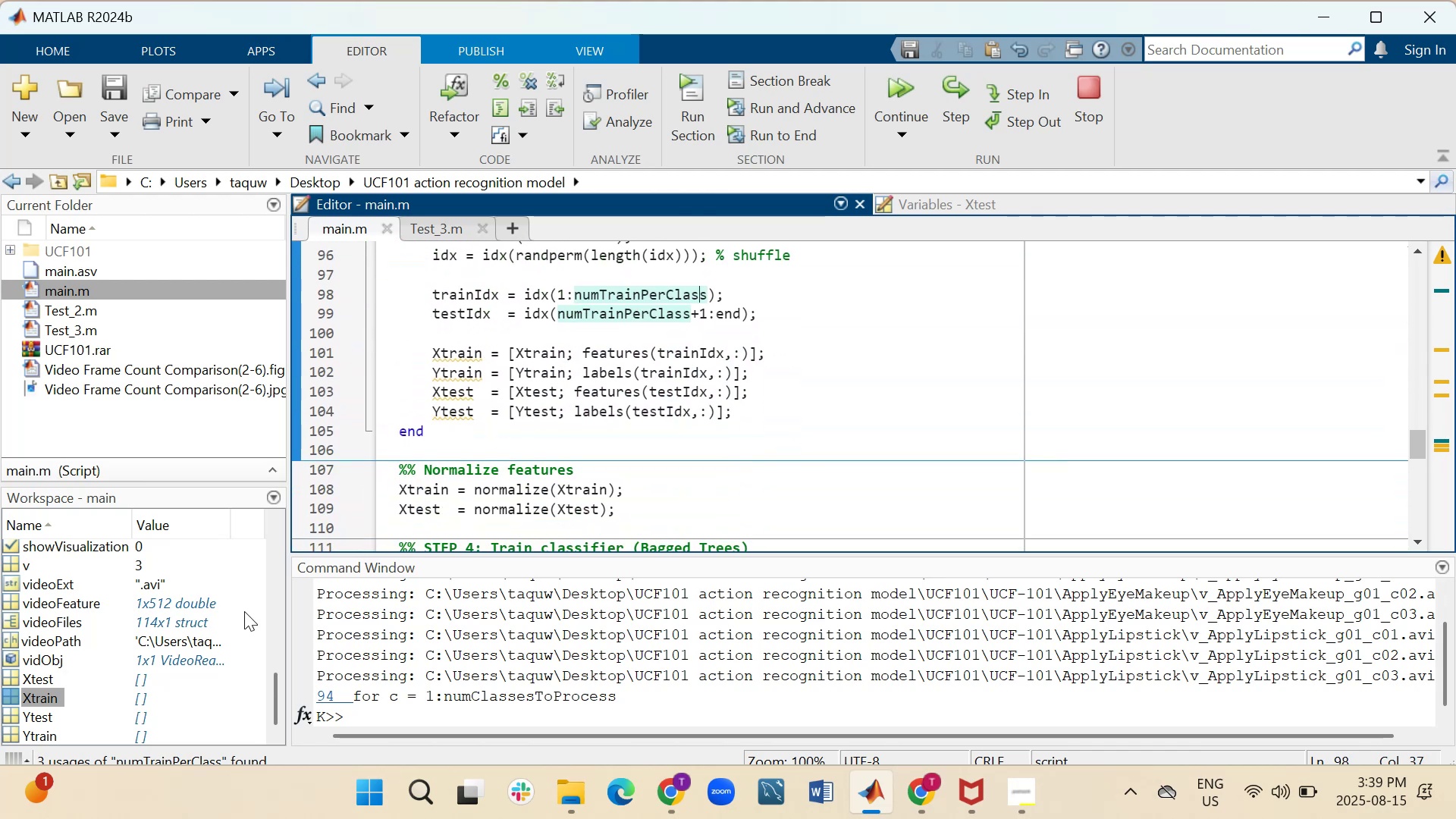 
scroll: coordinate [404, 282], scroll_direction: up, amount: 1.0
 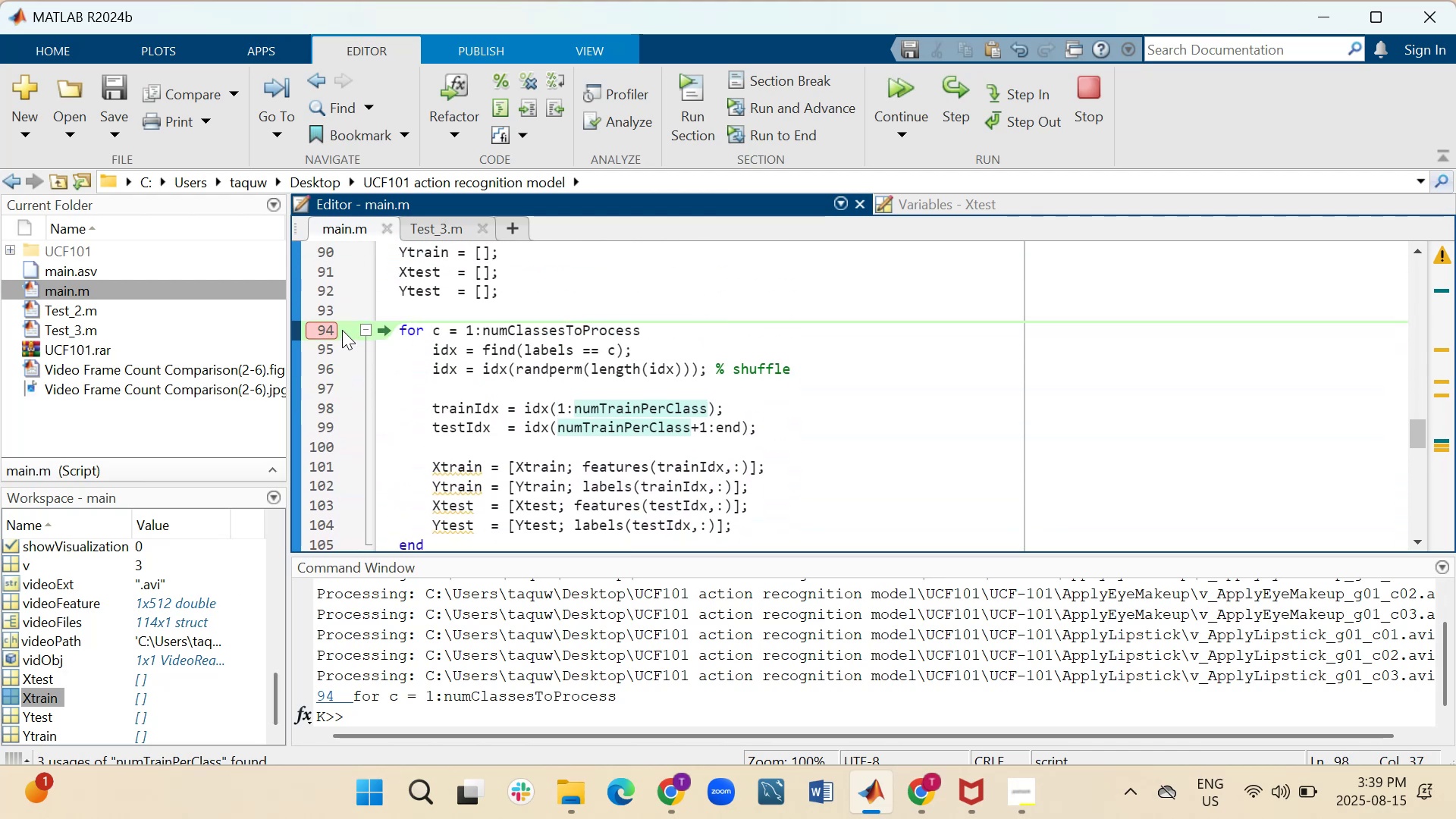 
left_click([325, 331])
 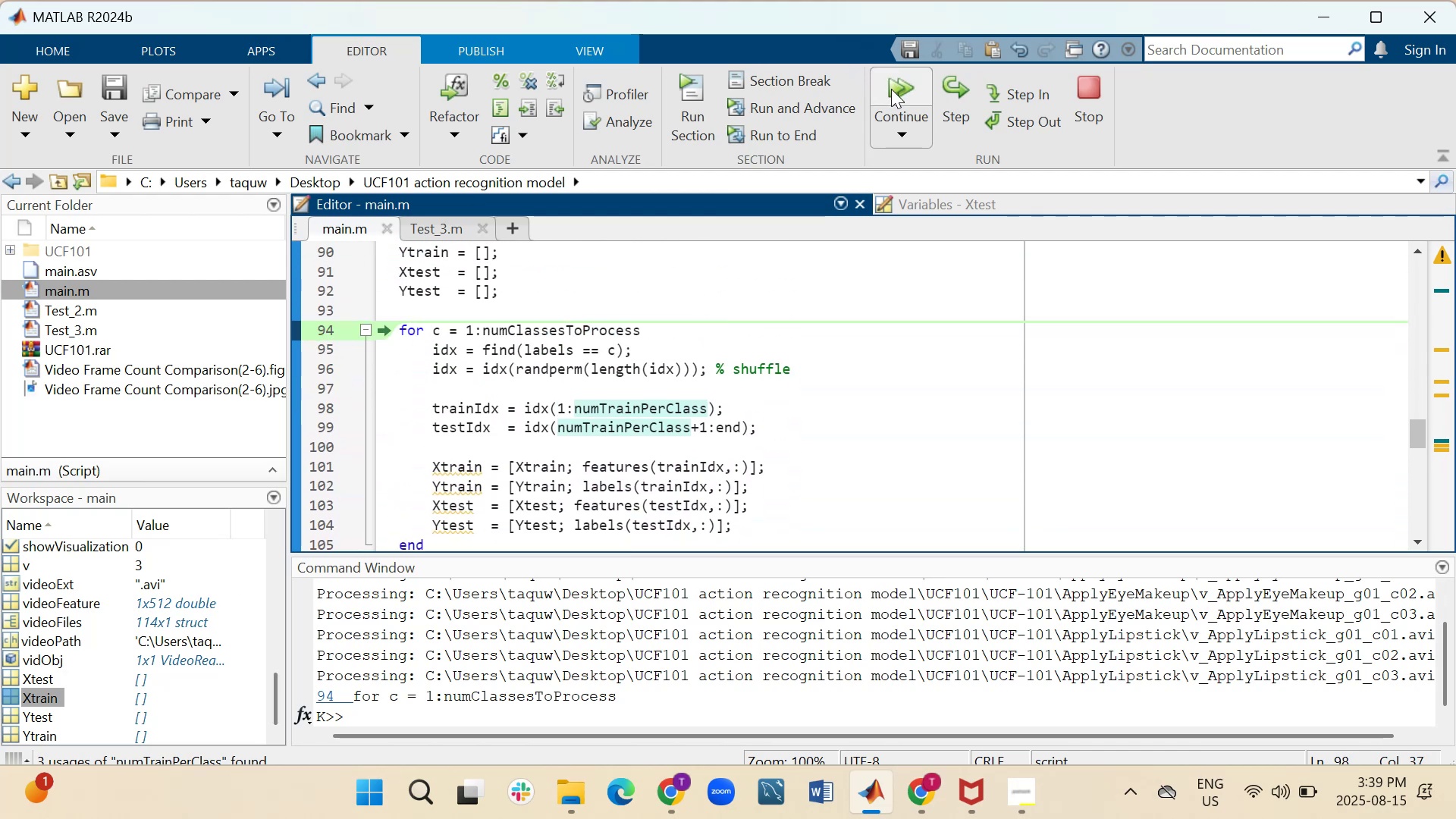 
scroll: coordinate [237, 458], scroll_direction: down, amount: 3.0
 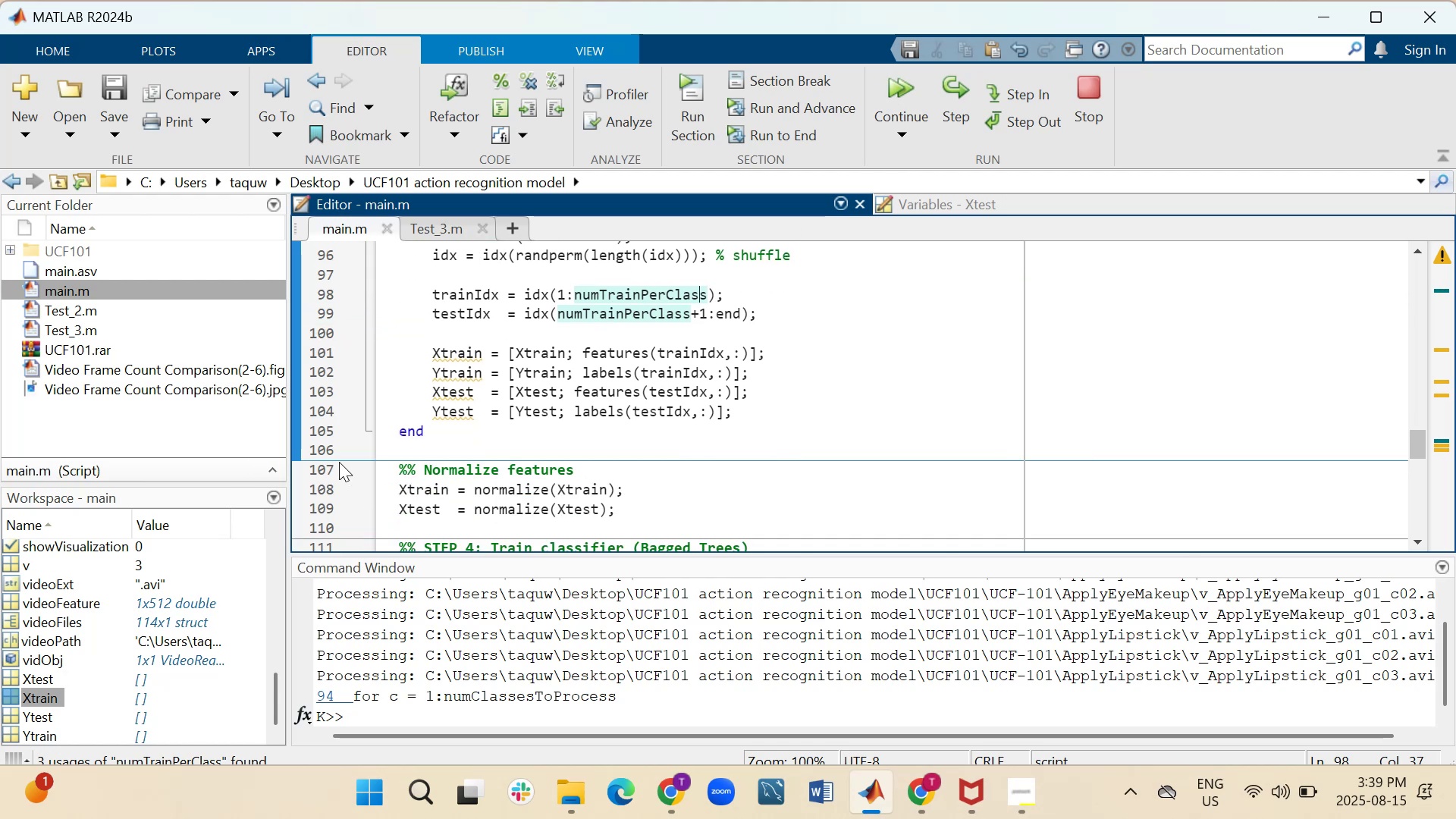 
left_click([340, 460])
 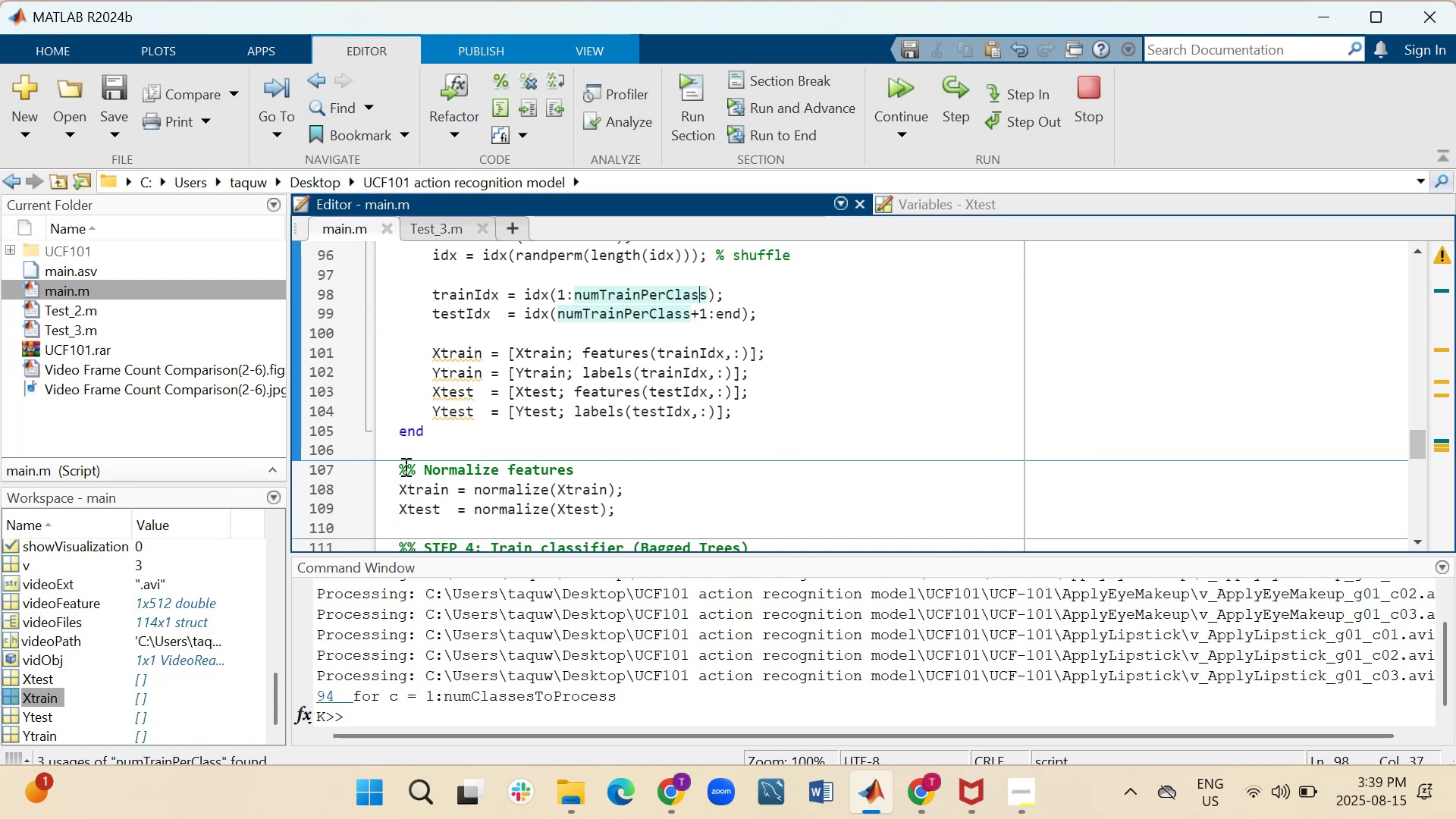 
left_click([411, 466])
 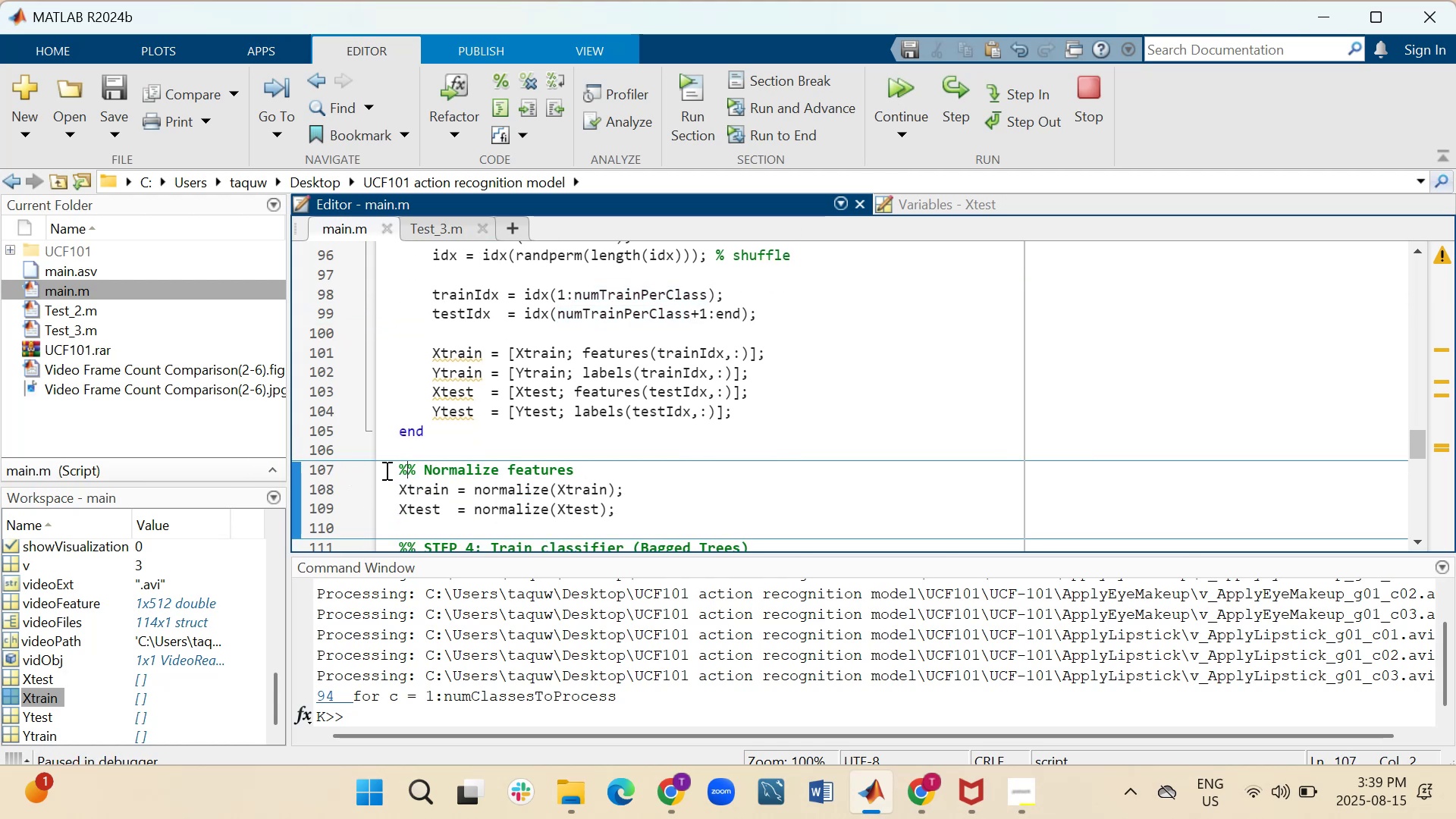 
left_click([349, 472])
 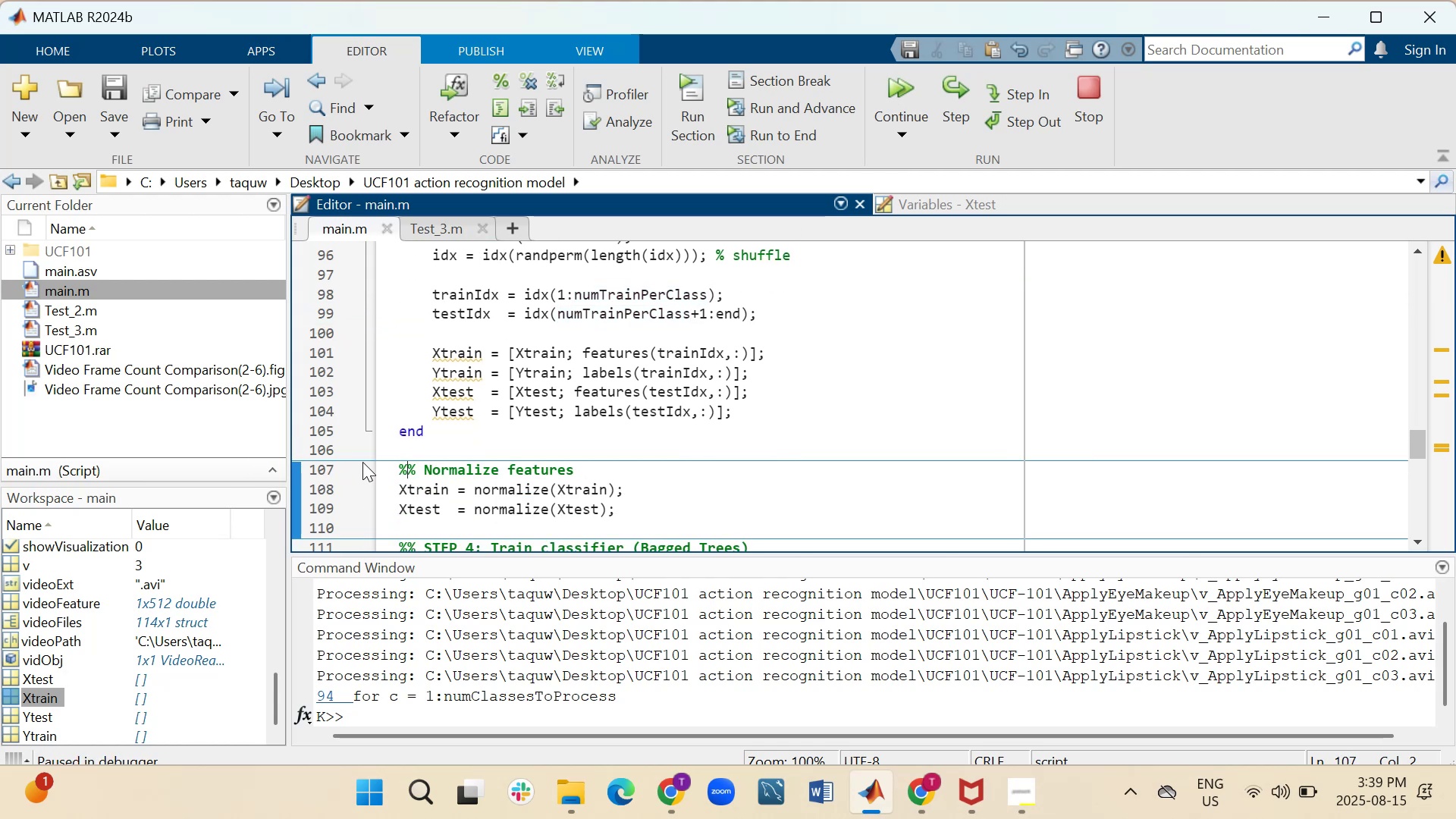 
left_click([398, 456])
 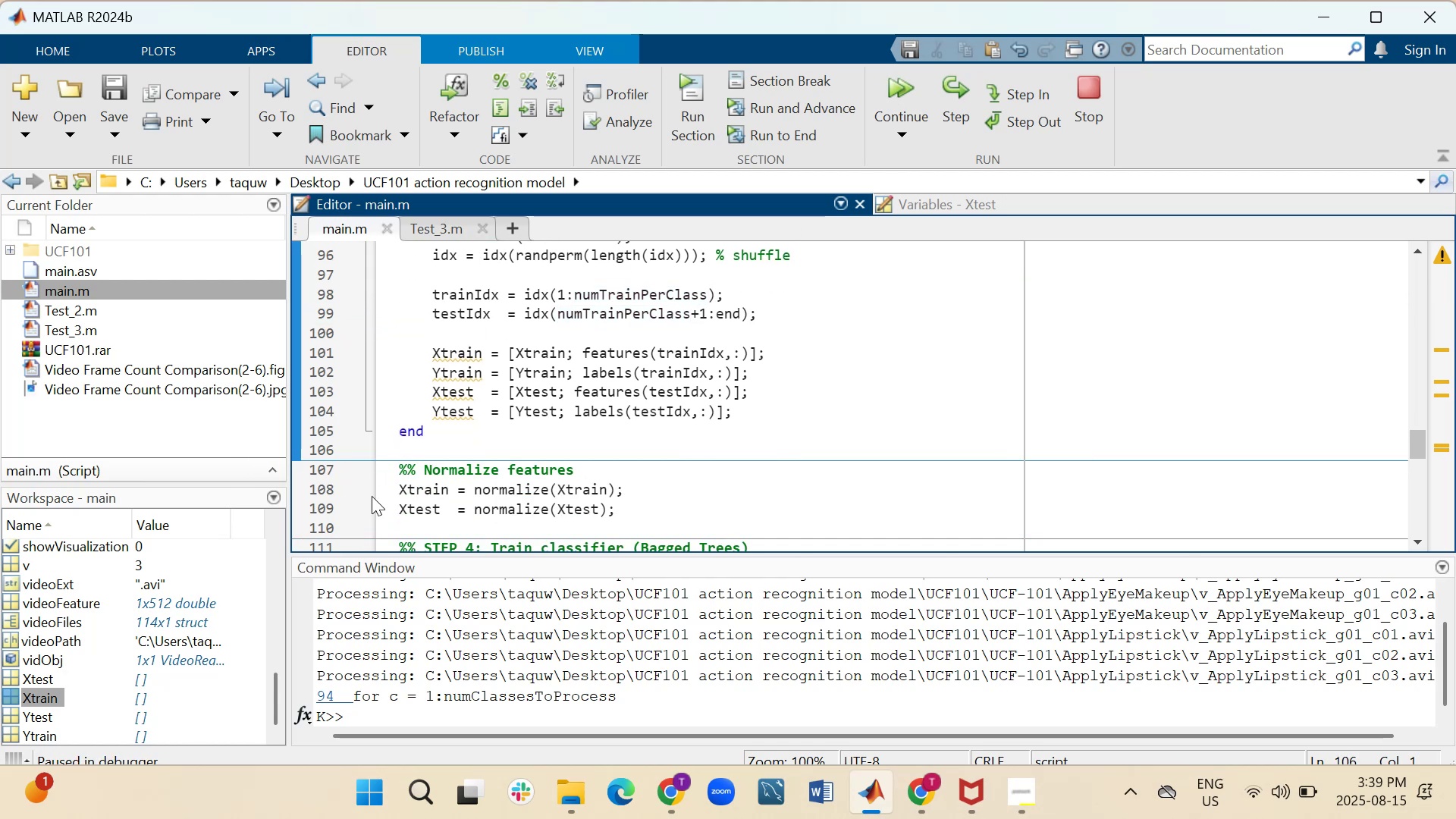 
left_click([403, 463])
 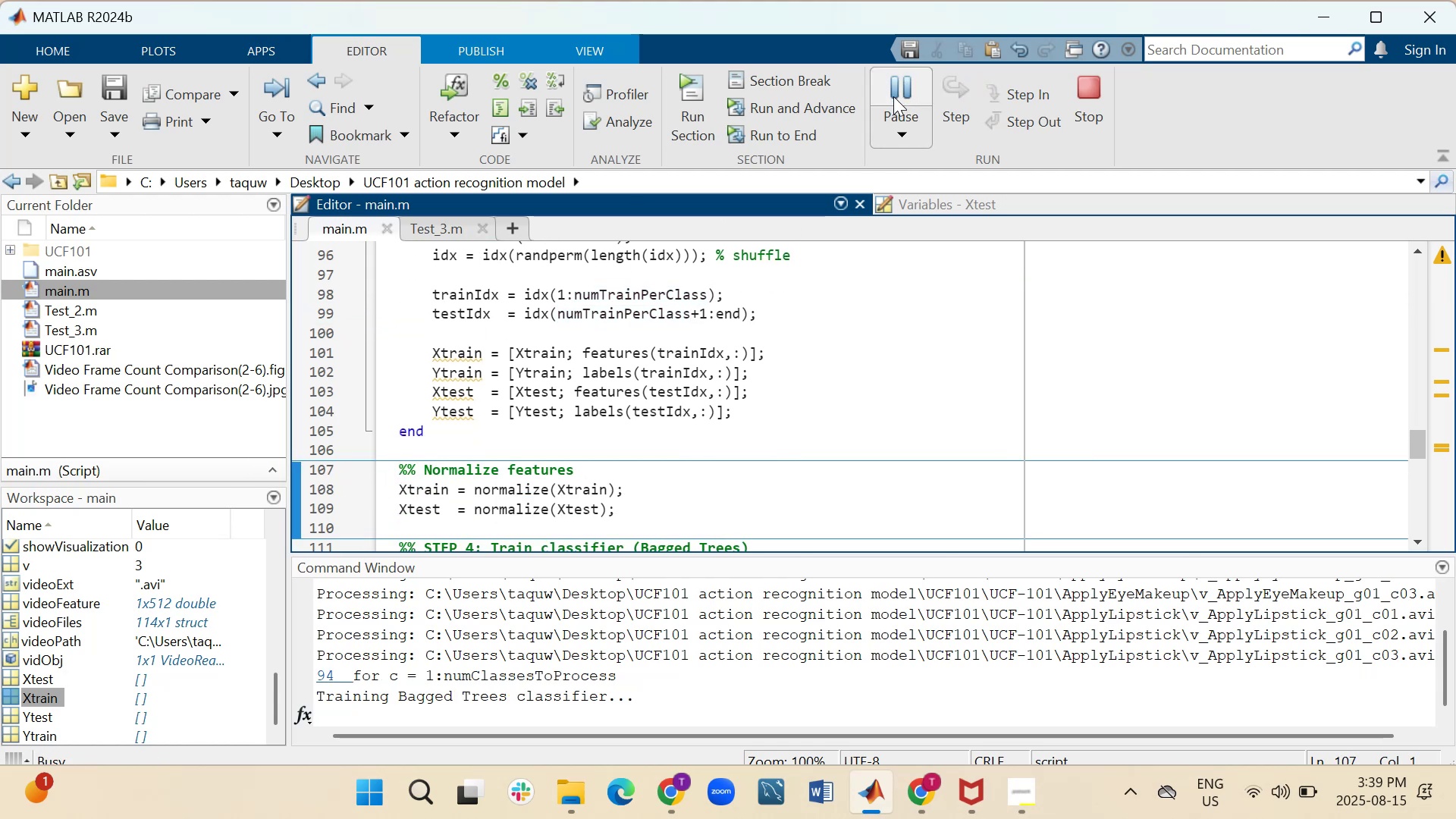 
scroll: coordinate [541, 499], scroll_direction: down, amount: 3.0
 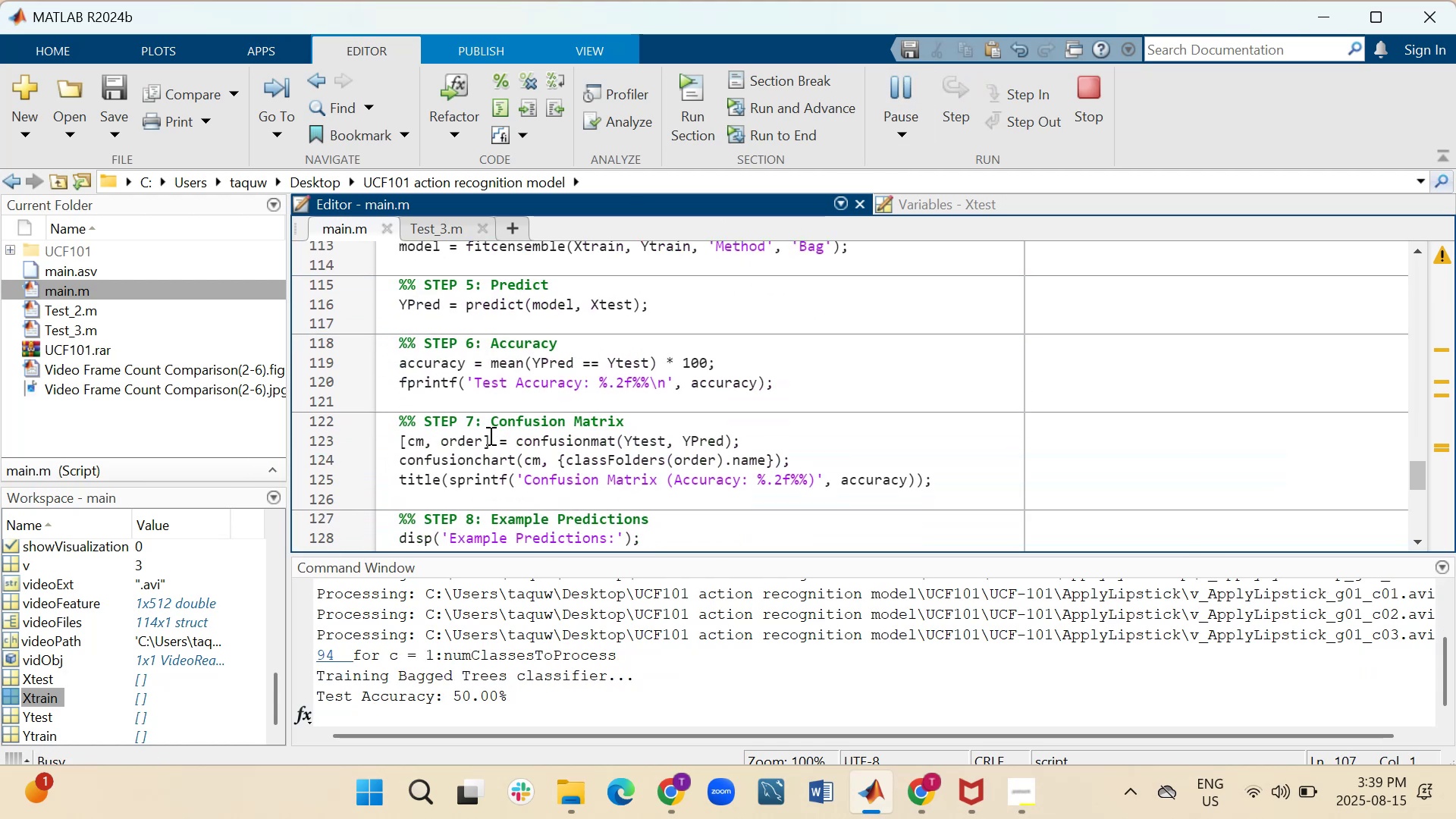 
scroll: coordinate [446, 394], scroll_direction: up, amount: 1.0
 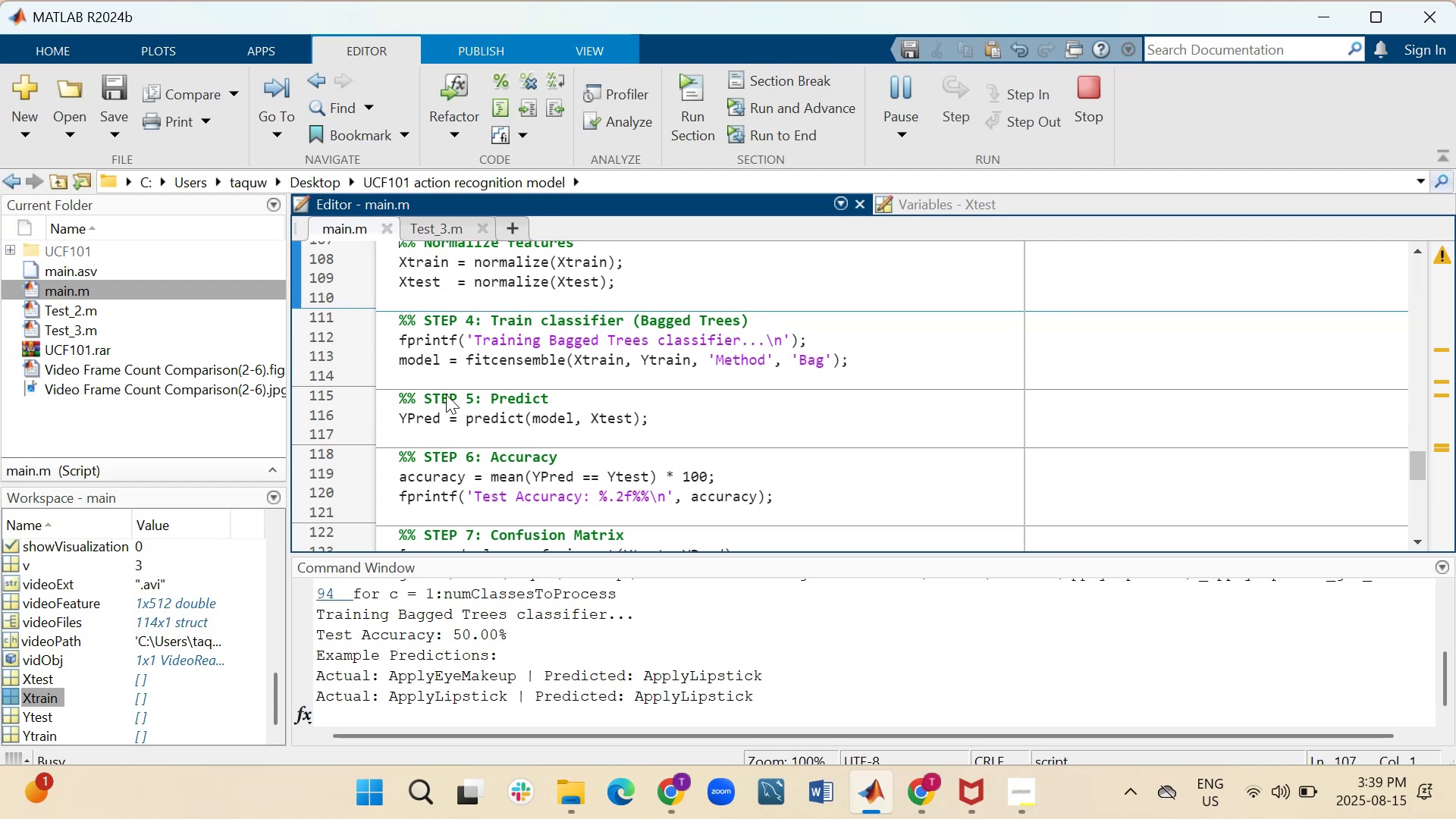 
mouse_move([404, 409])
 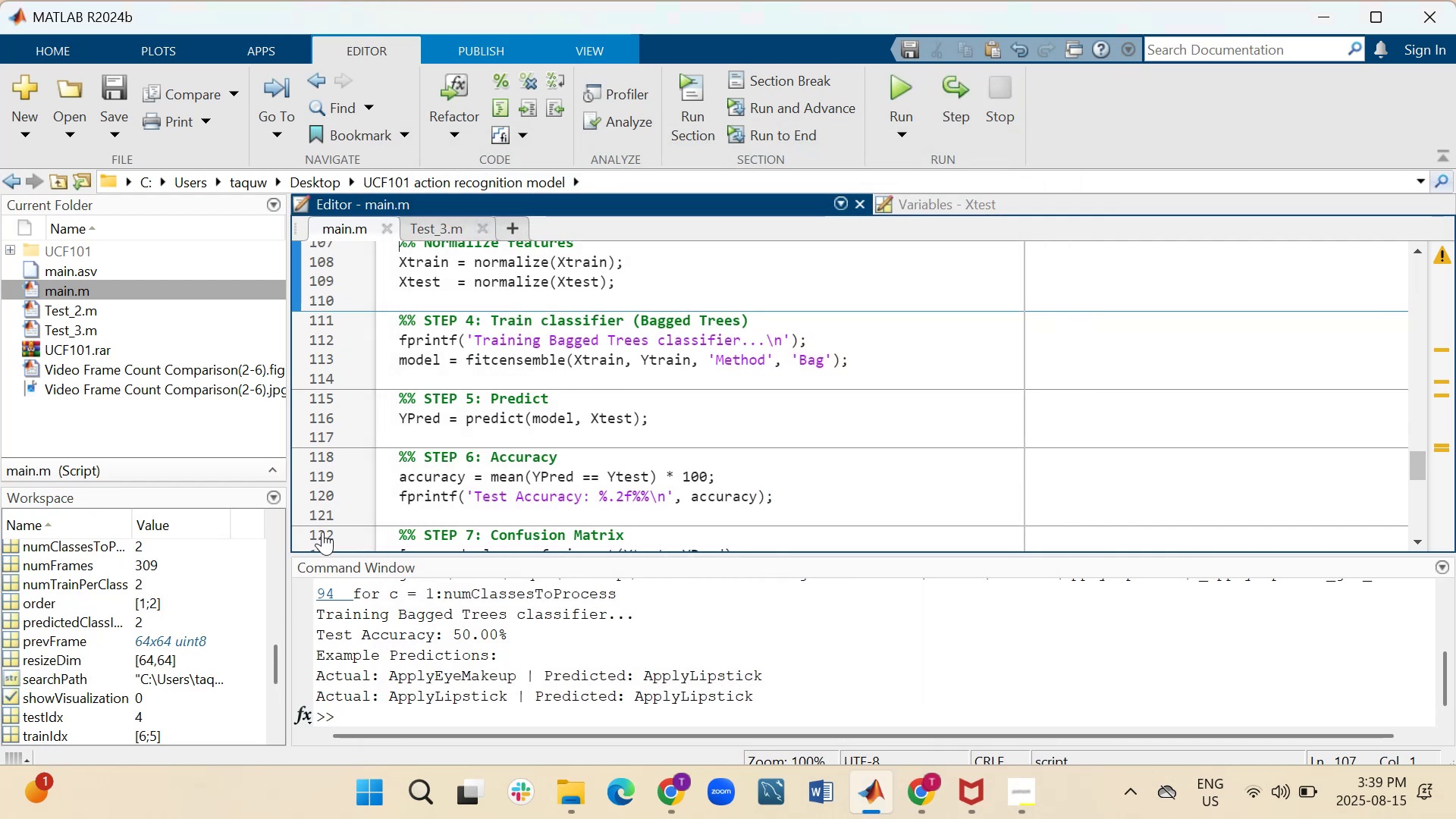 
wait(5.31)
 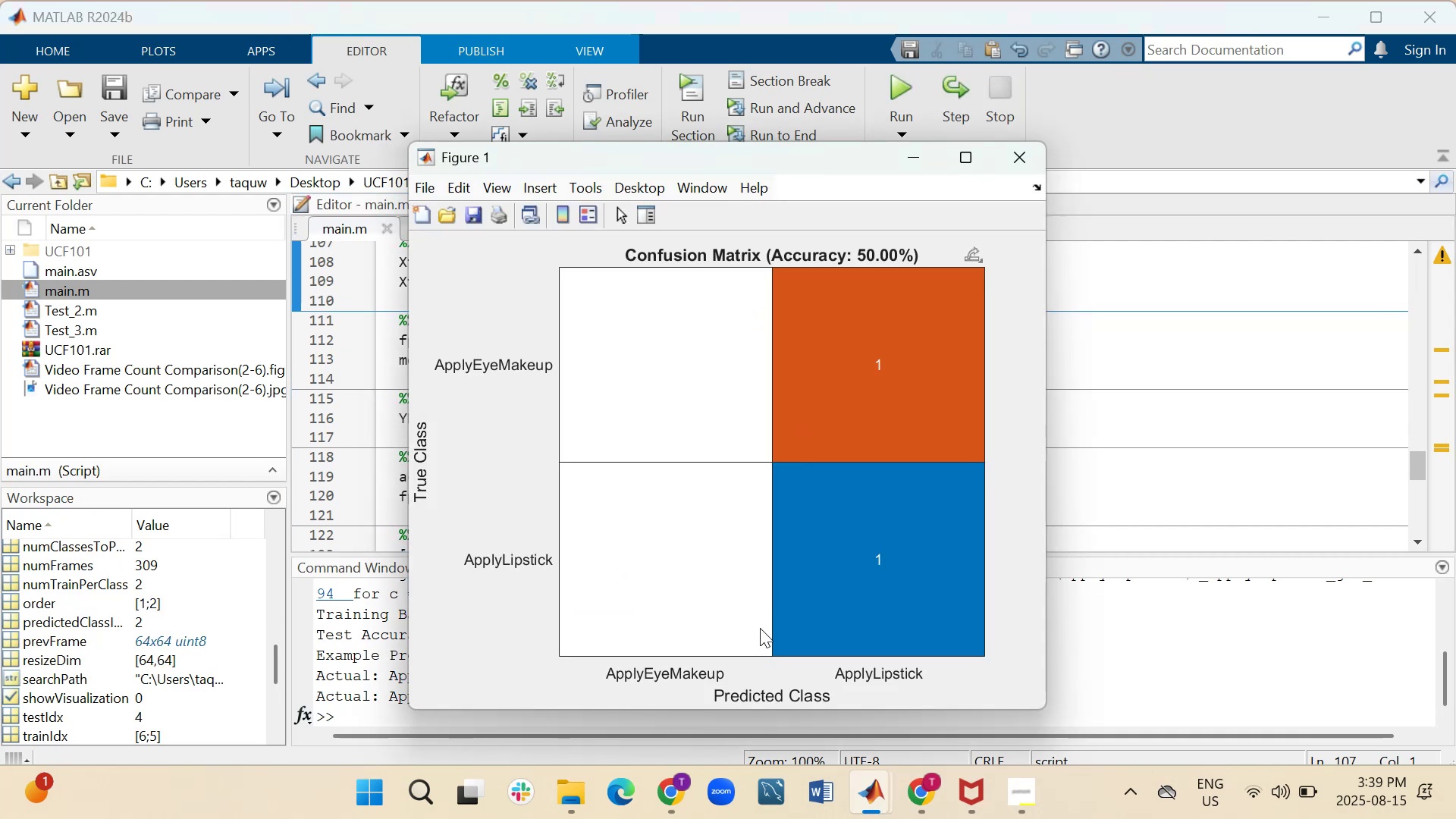 
scroll: coordinate [46, 705], scroll_direction: down, amount: 4.0
 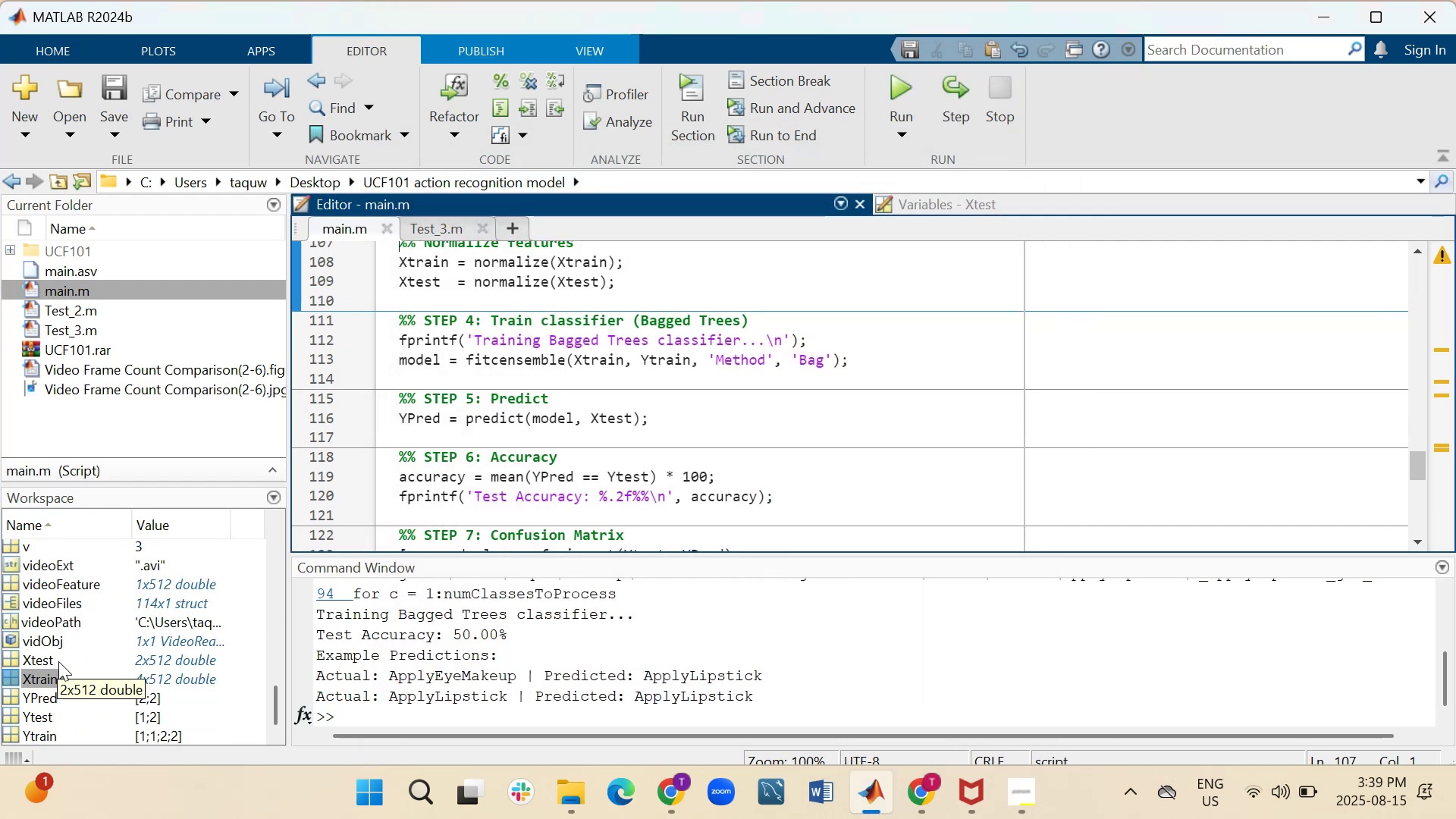 
left_click([51, 673])
 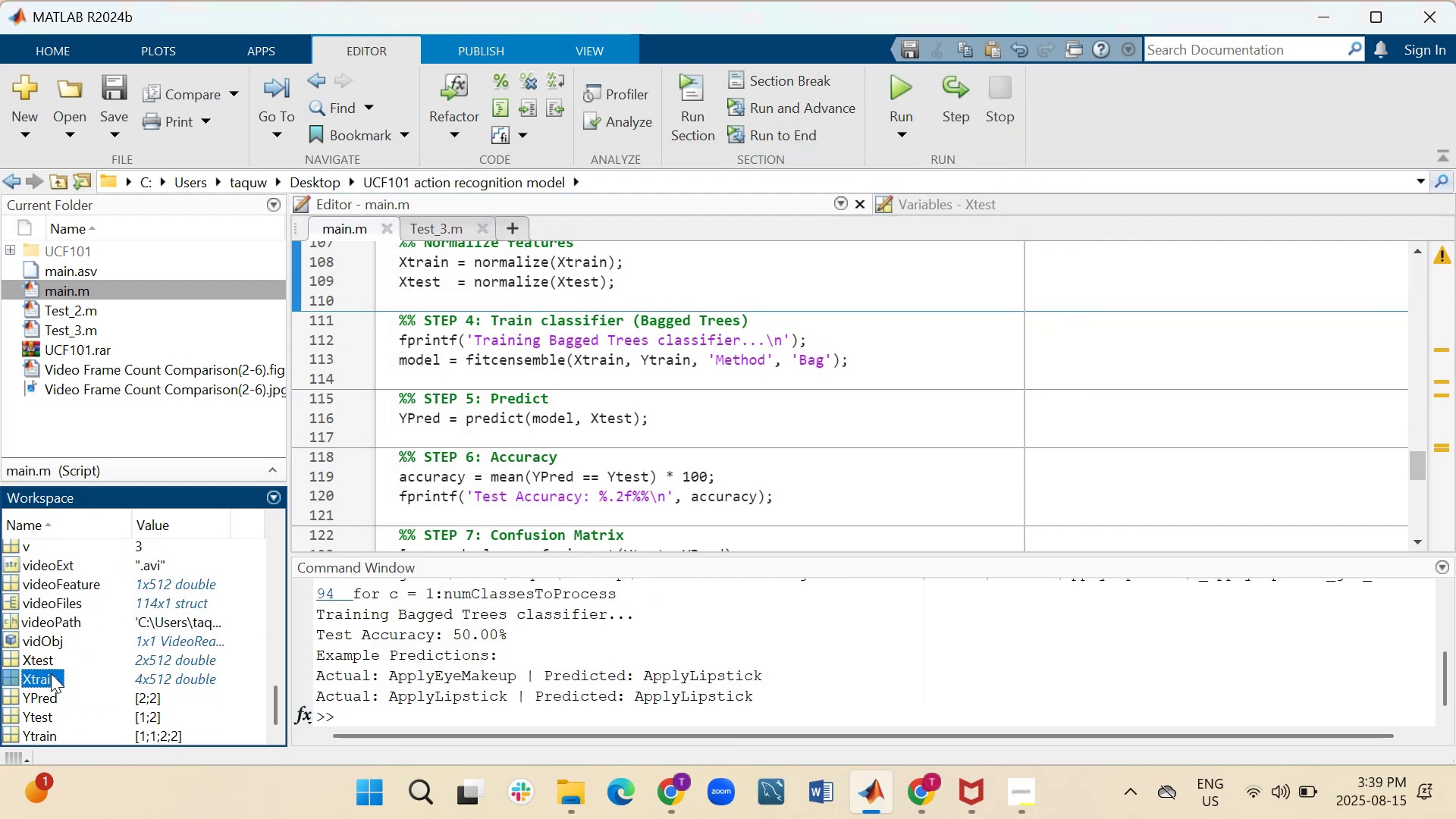 
double_click([51, 673])
 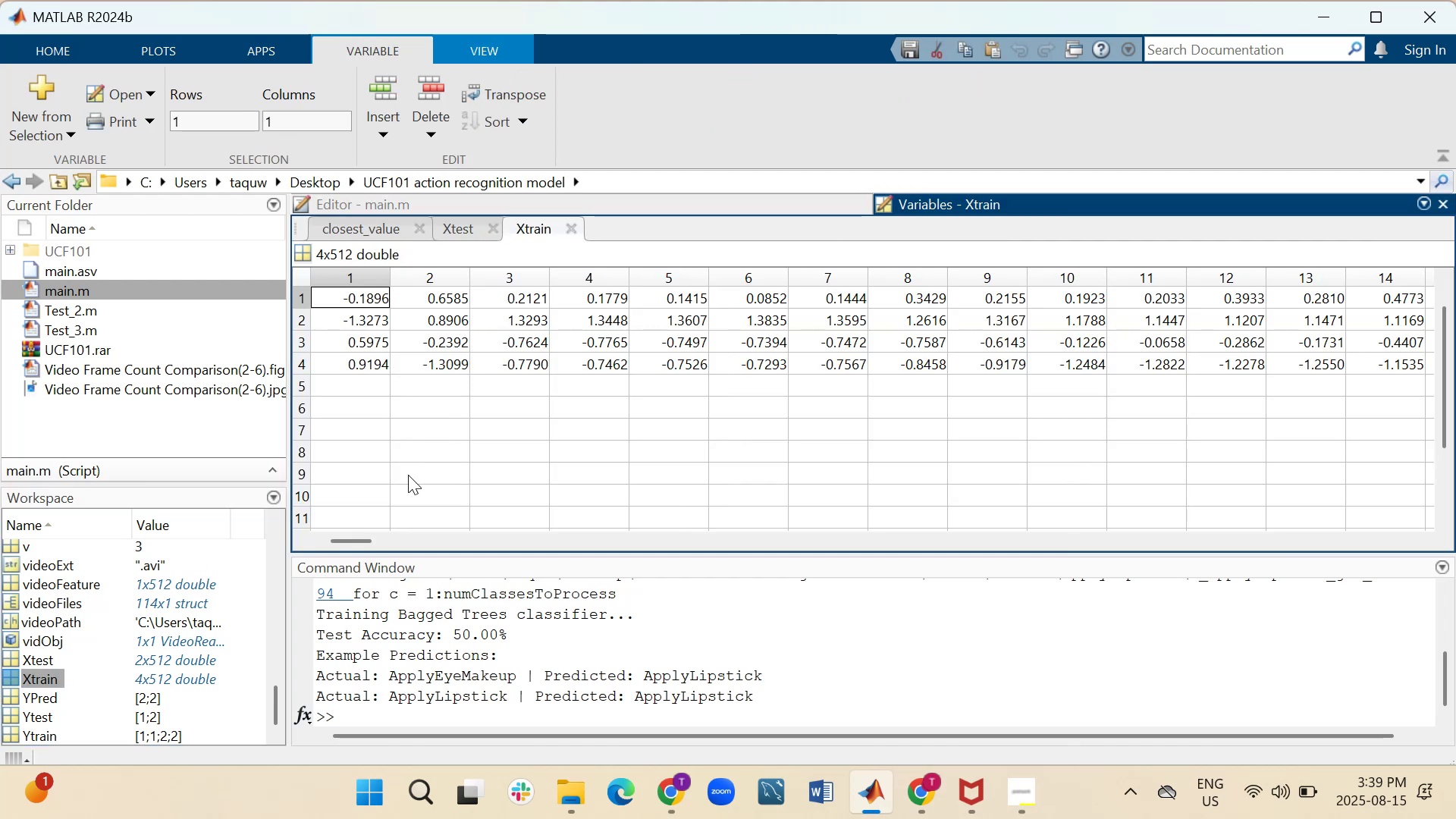 
left_click_drag(start_coordinate=[356, 541], to_coordinate=[162, 438])
 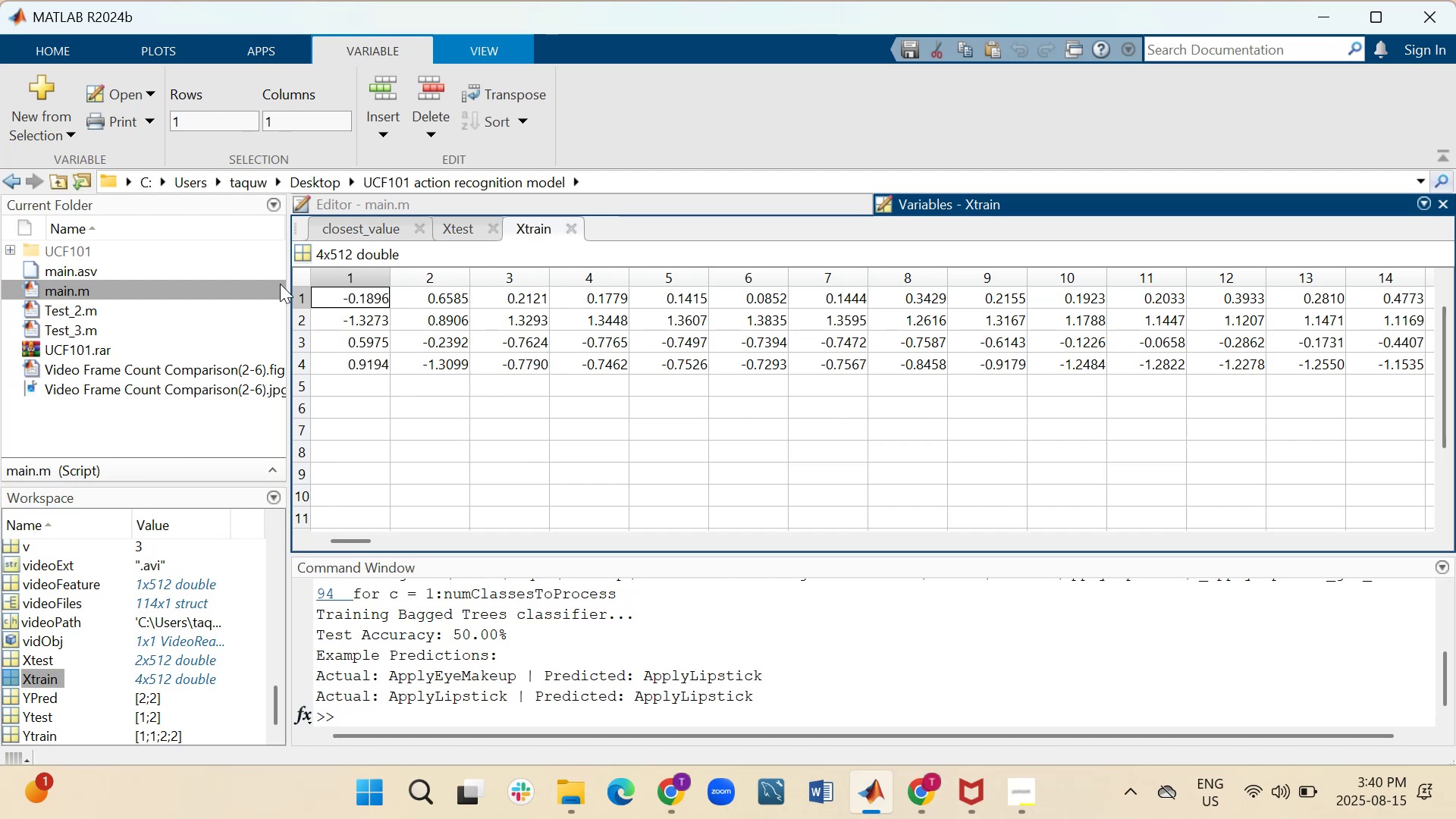 
wait(6.24)
 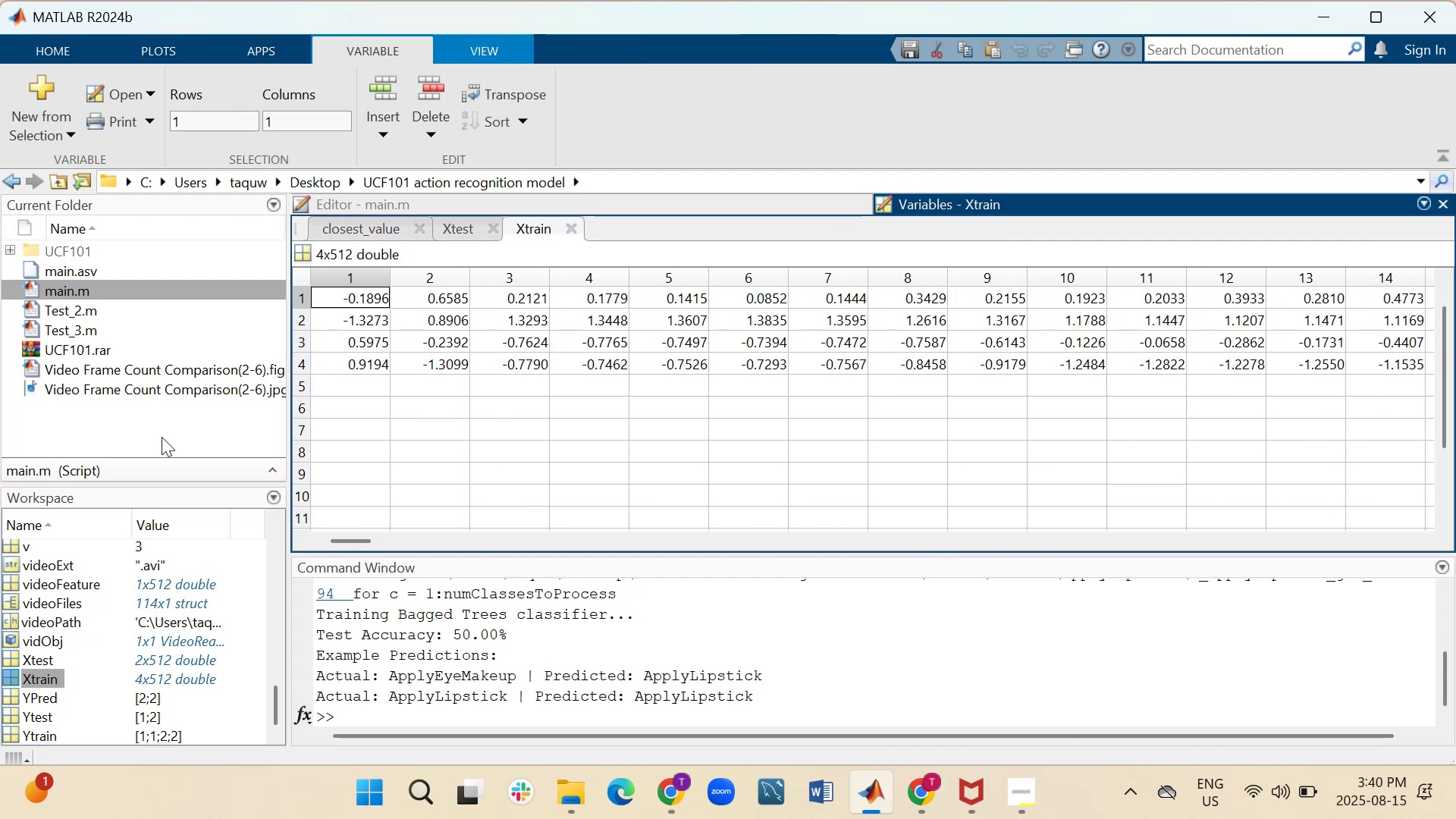 
left_click([469, 231])
 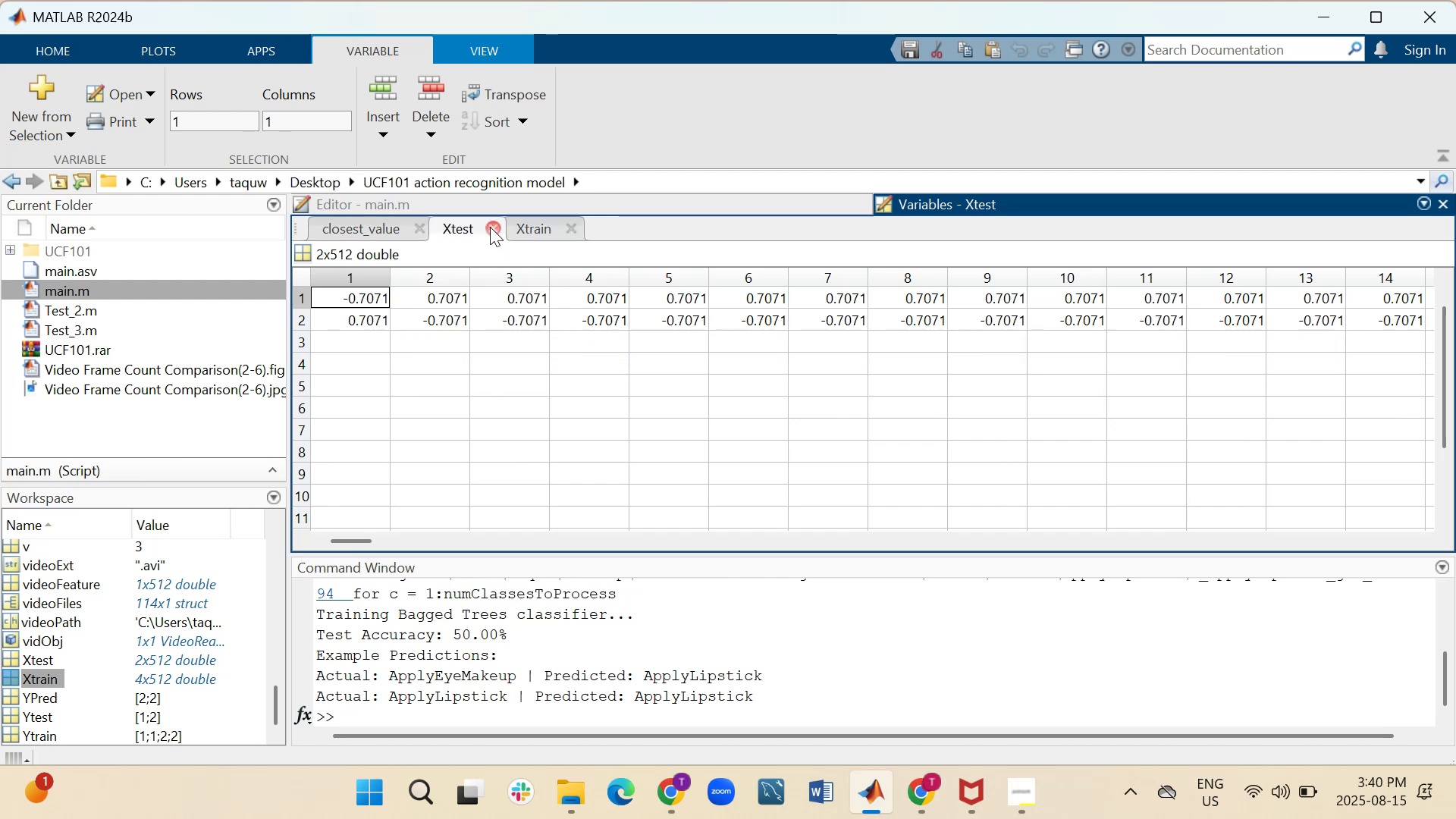 
left_click([493, 227])
 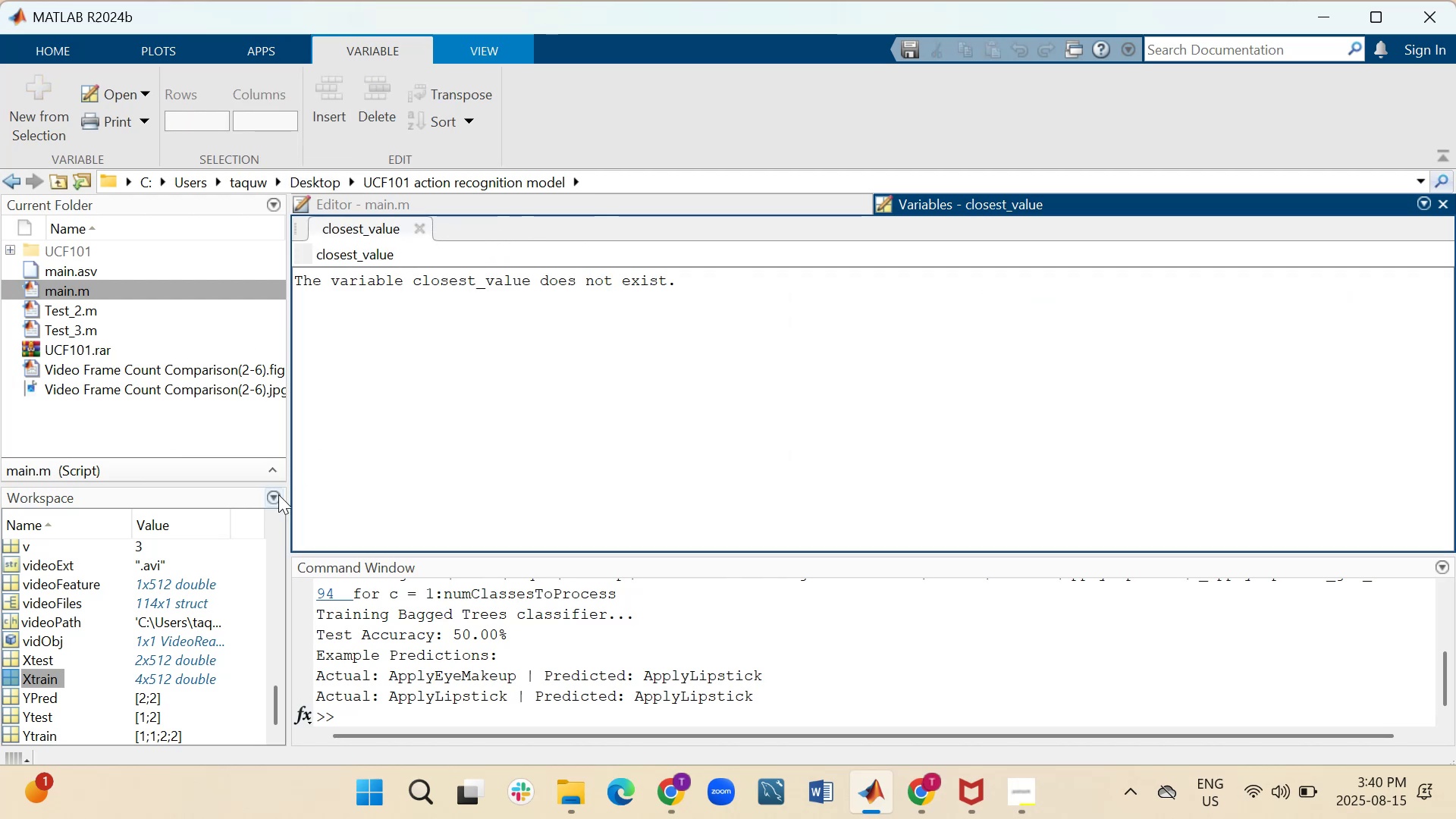 
wait(5.2)
 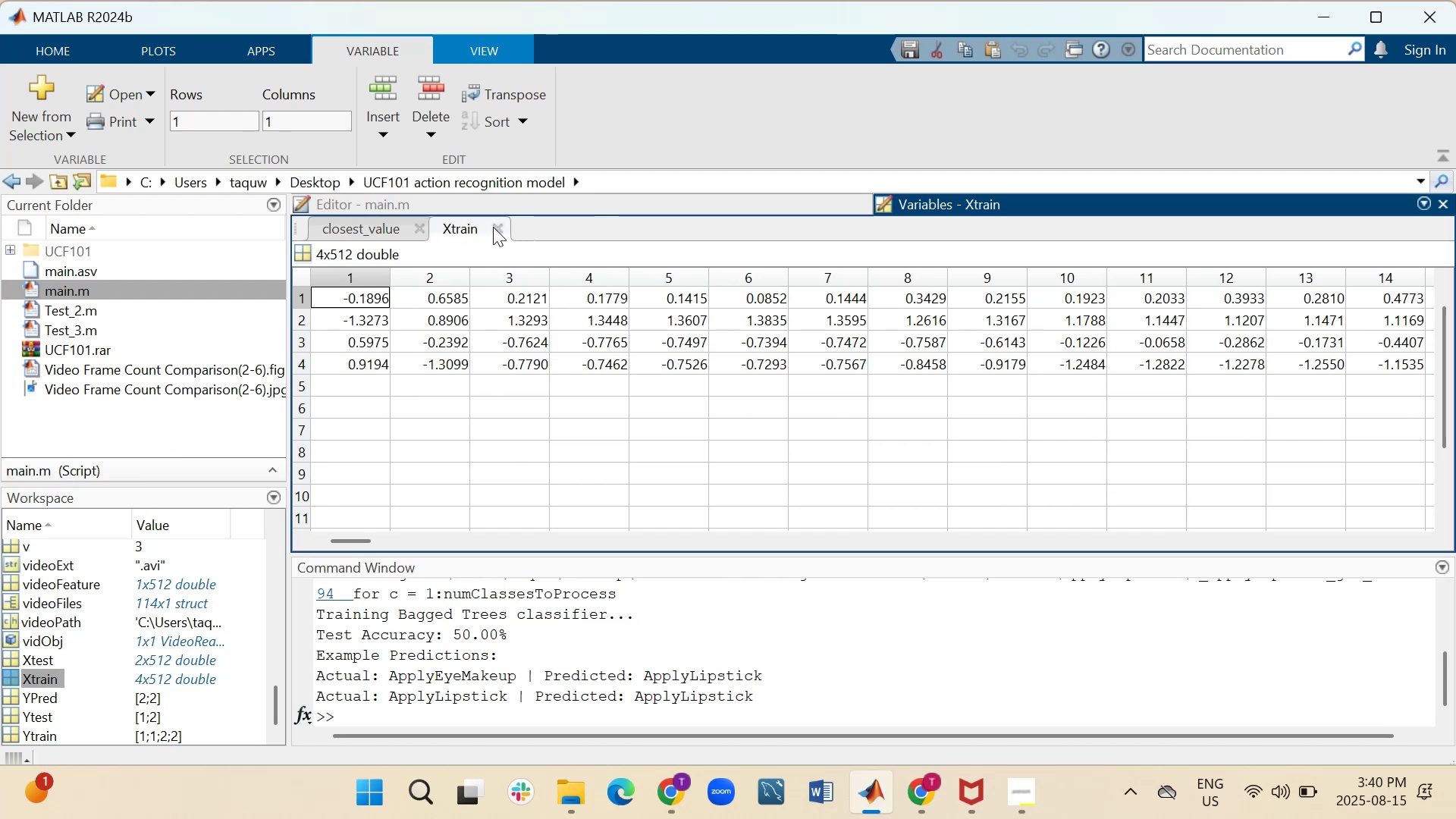 
left_click([108, 282])
 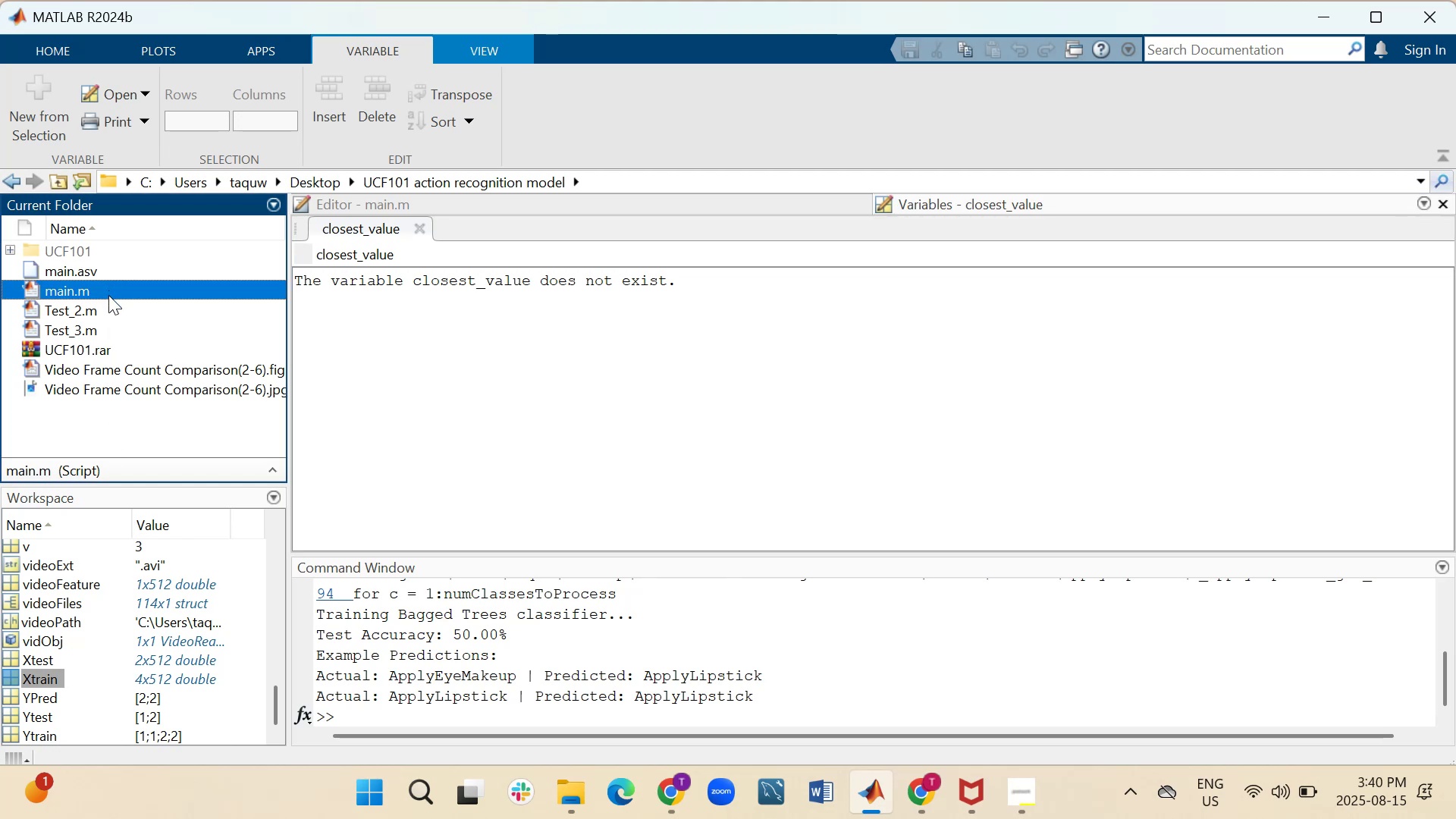 
double_click([108, 295])
 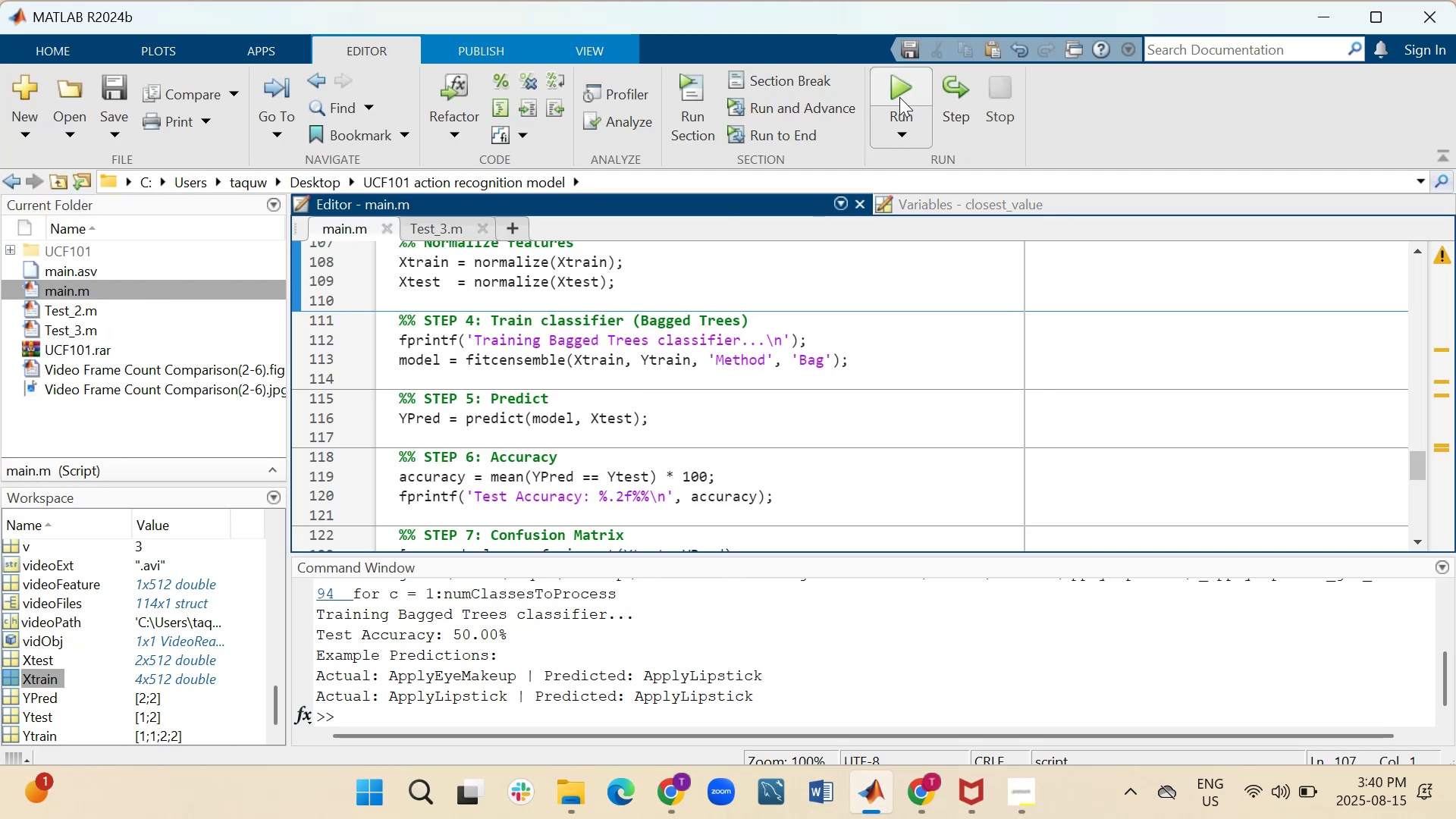 
left_click([949, 93])
 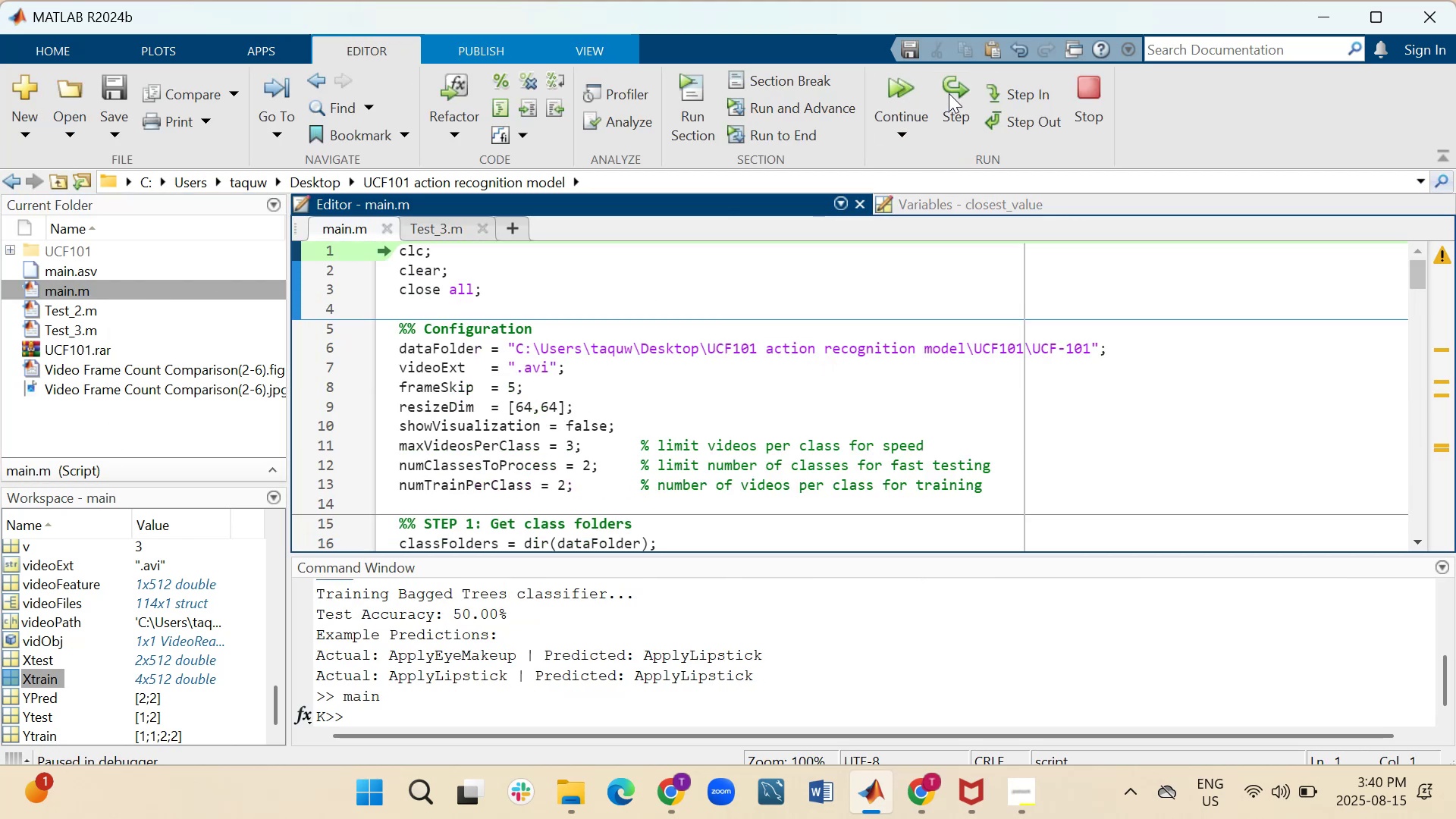 
left_click([949, 102])
 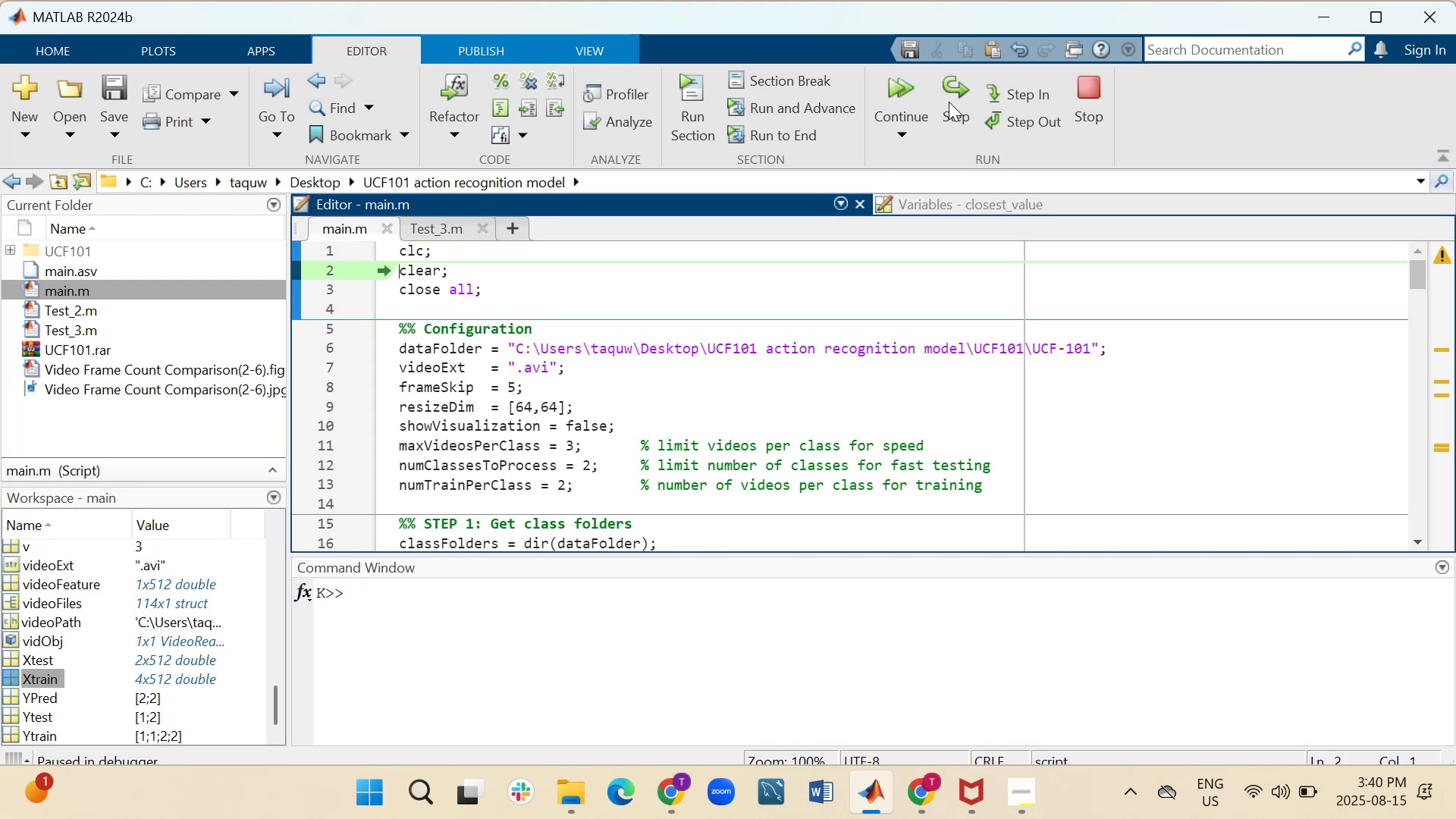 
left_click([949, 102])
 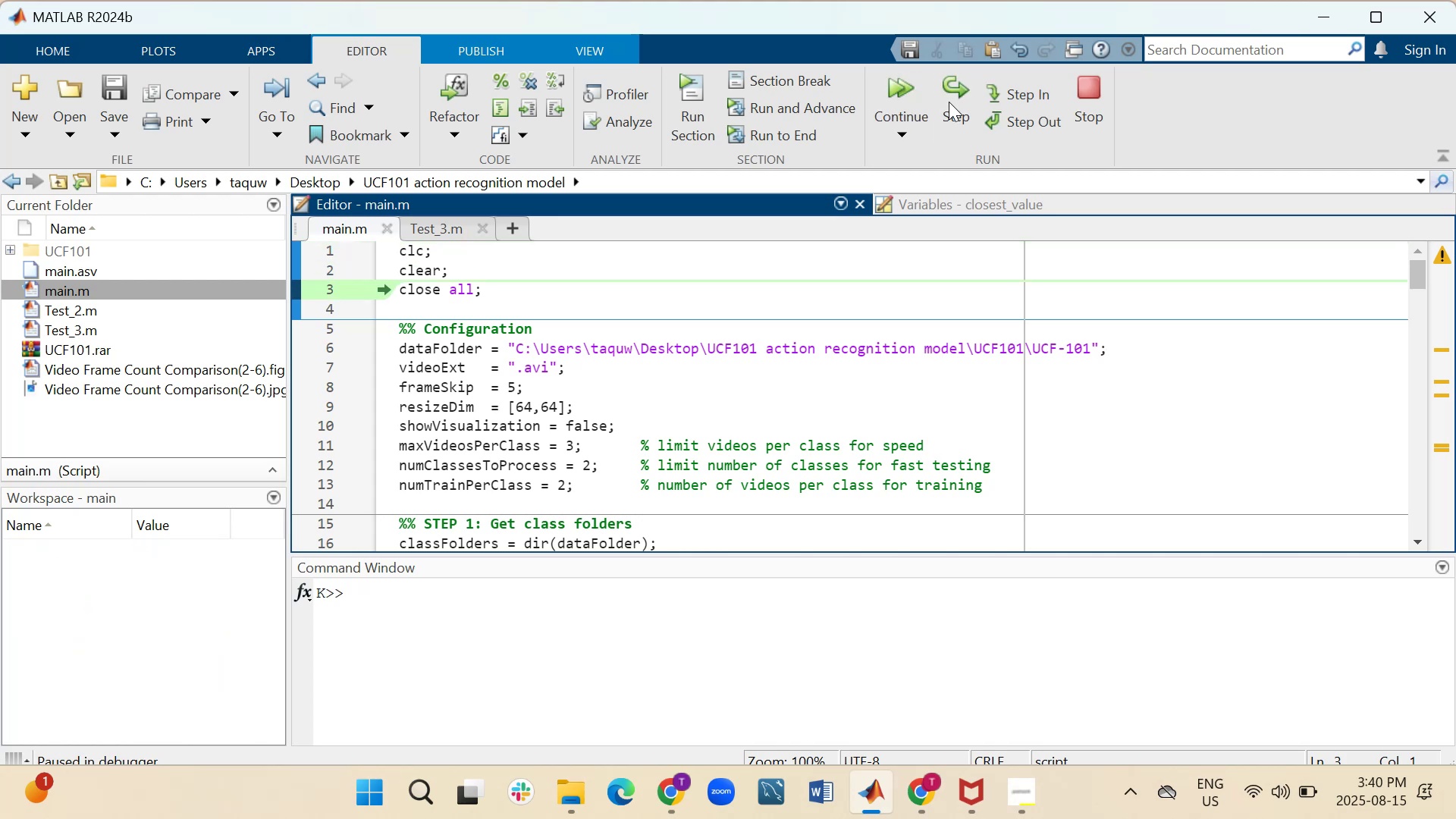 
left_click([949, 102])
 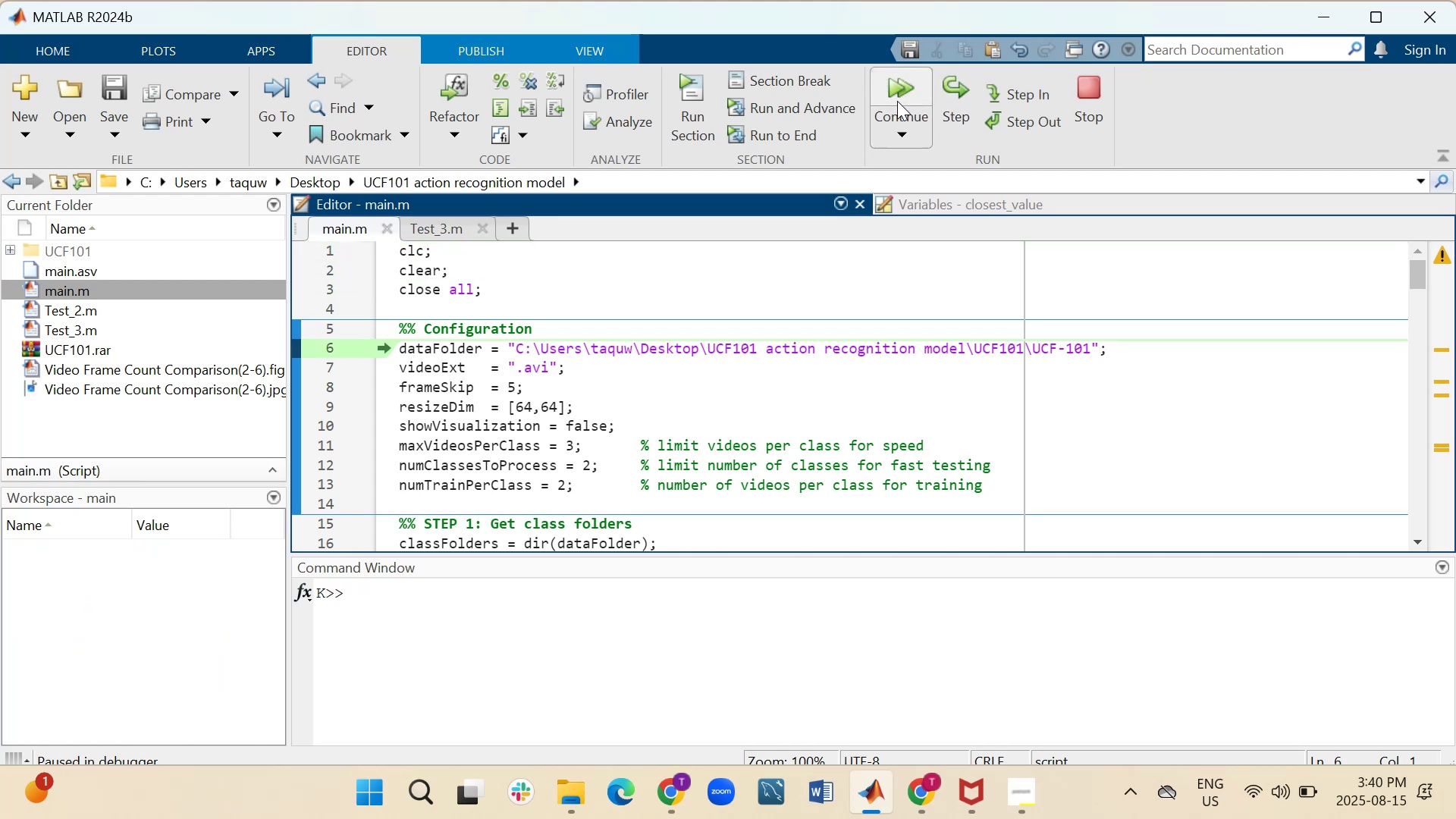 
left_click([899, 95])
 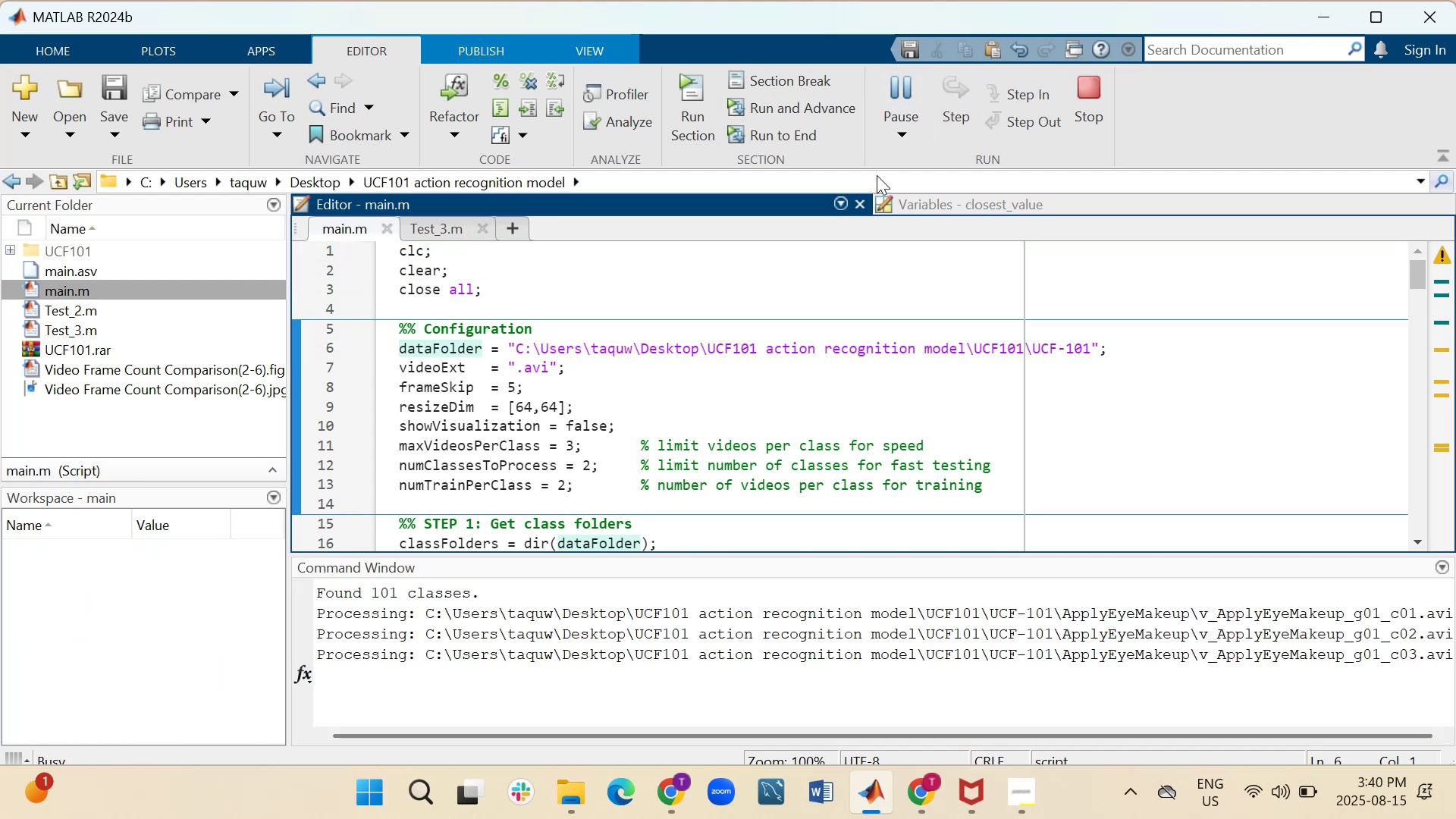 
scroll: coordinate [469, 672], scroll_direction: down, amount: 6.0
 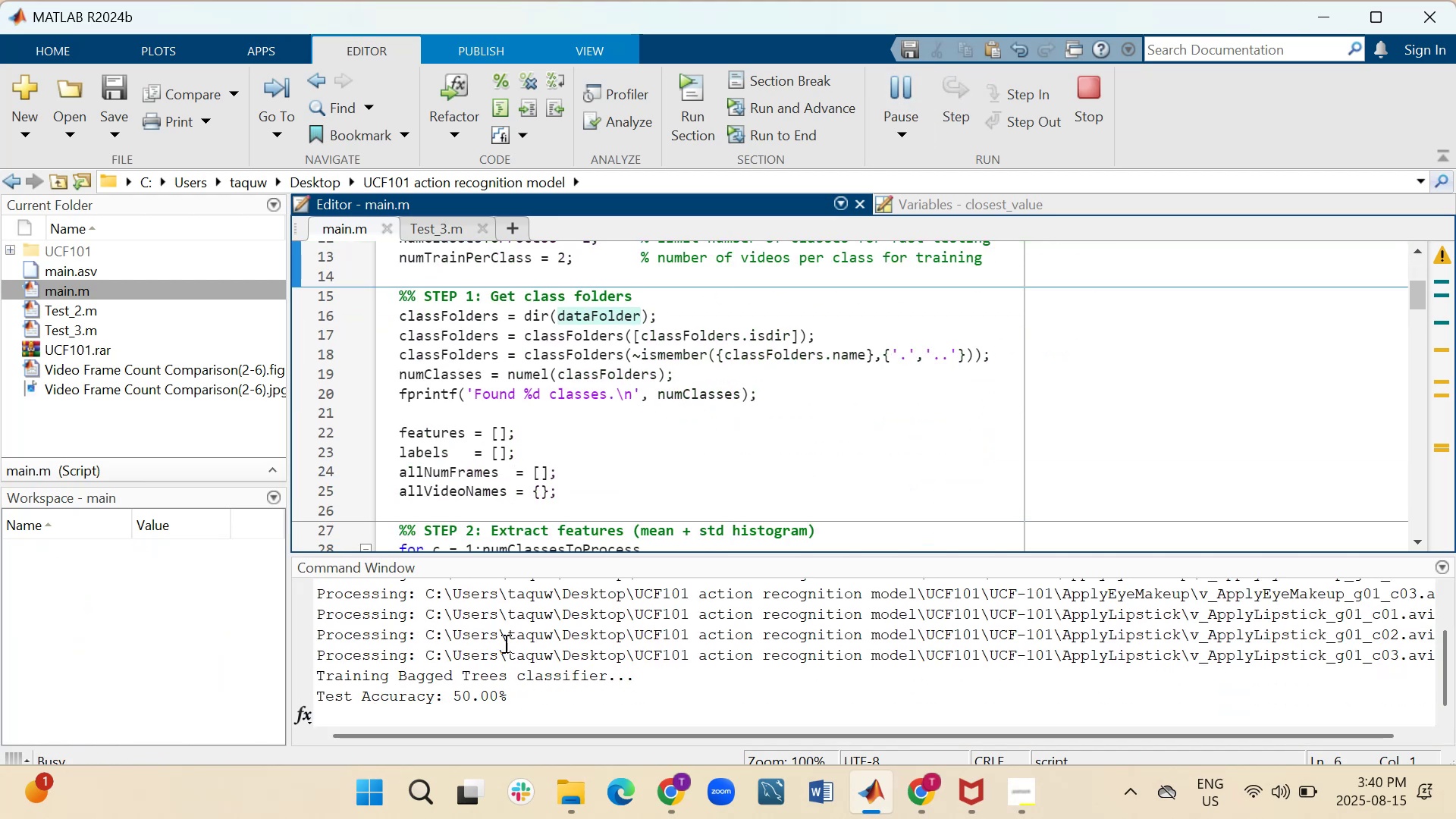 
mouse_move([531, 649])
 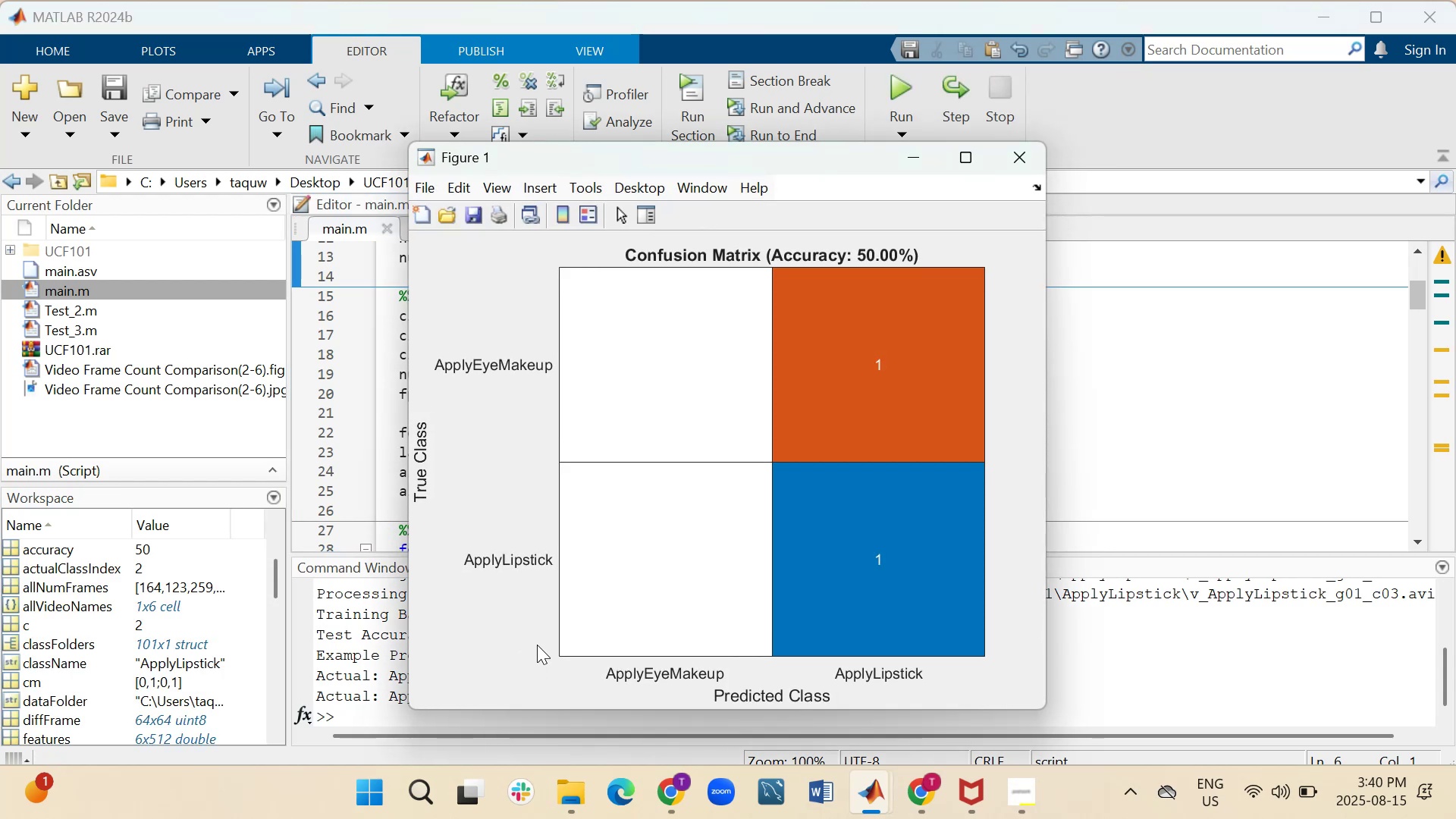 
wait(13.01)
 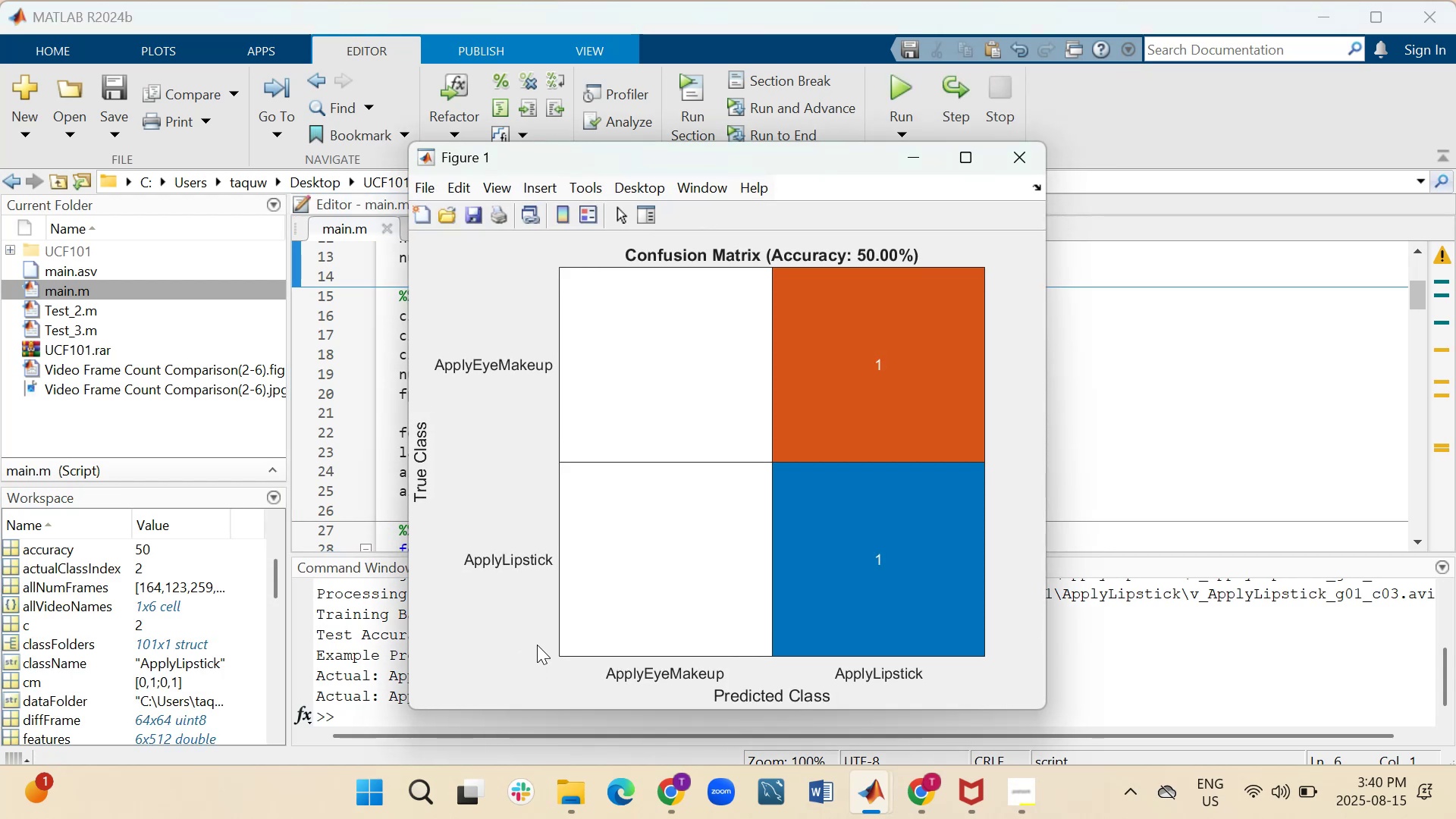 
left_click([899, 157])
 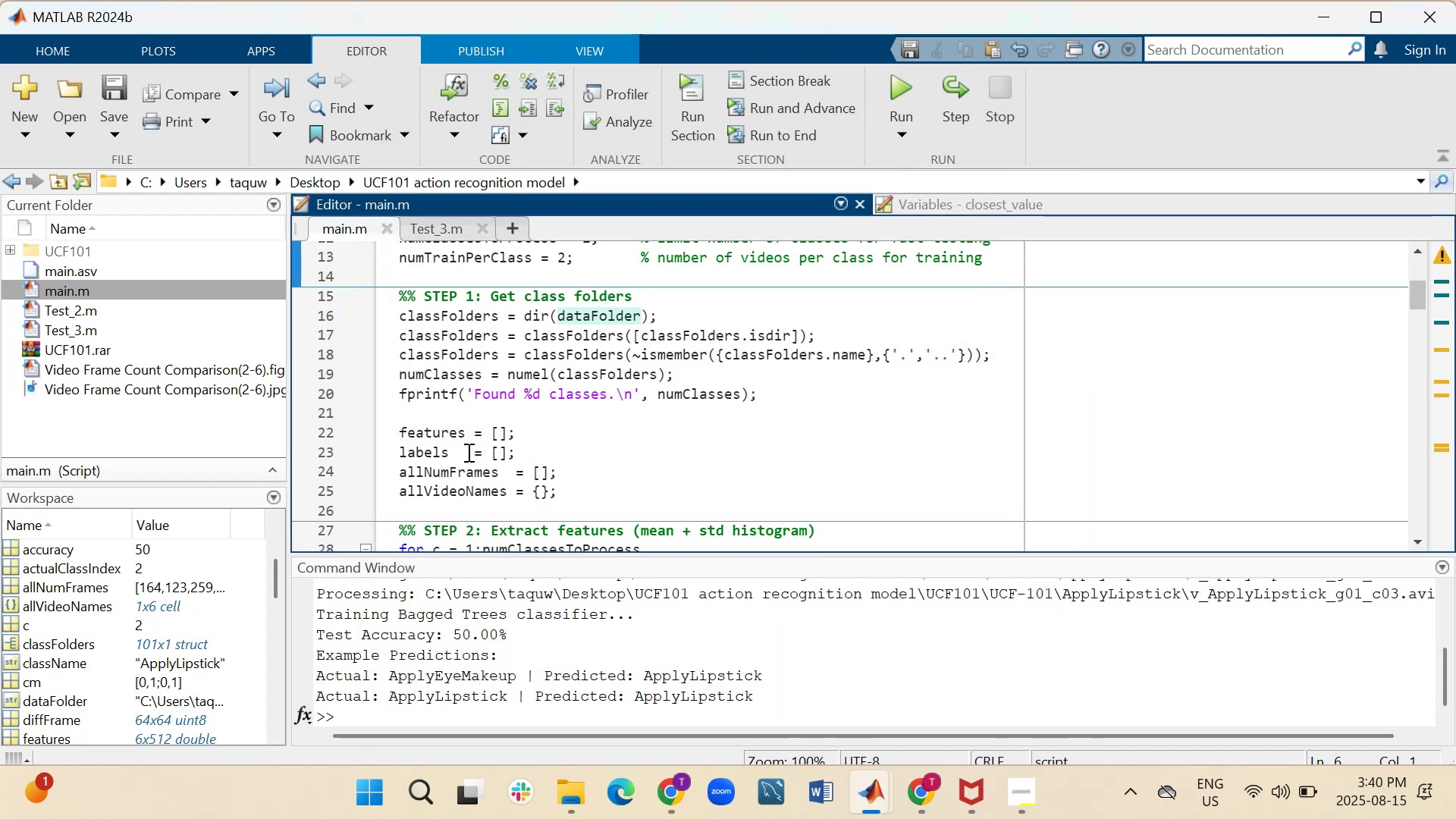 
scroll: coordinate [467, 453], scroll_direction: down, amount: 2.0
 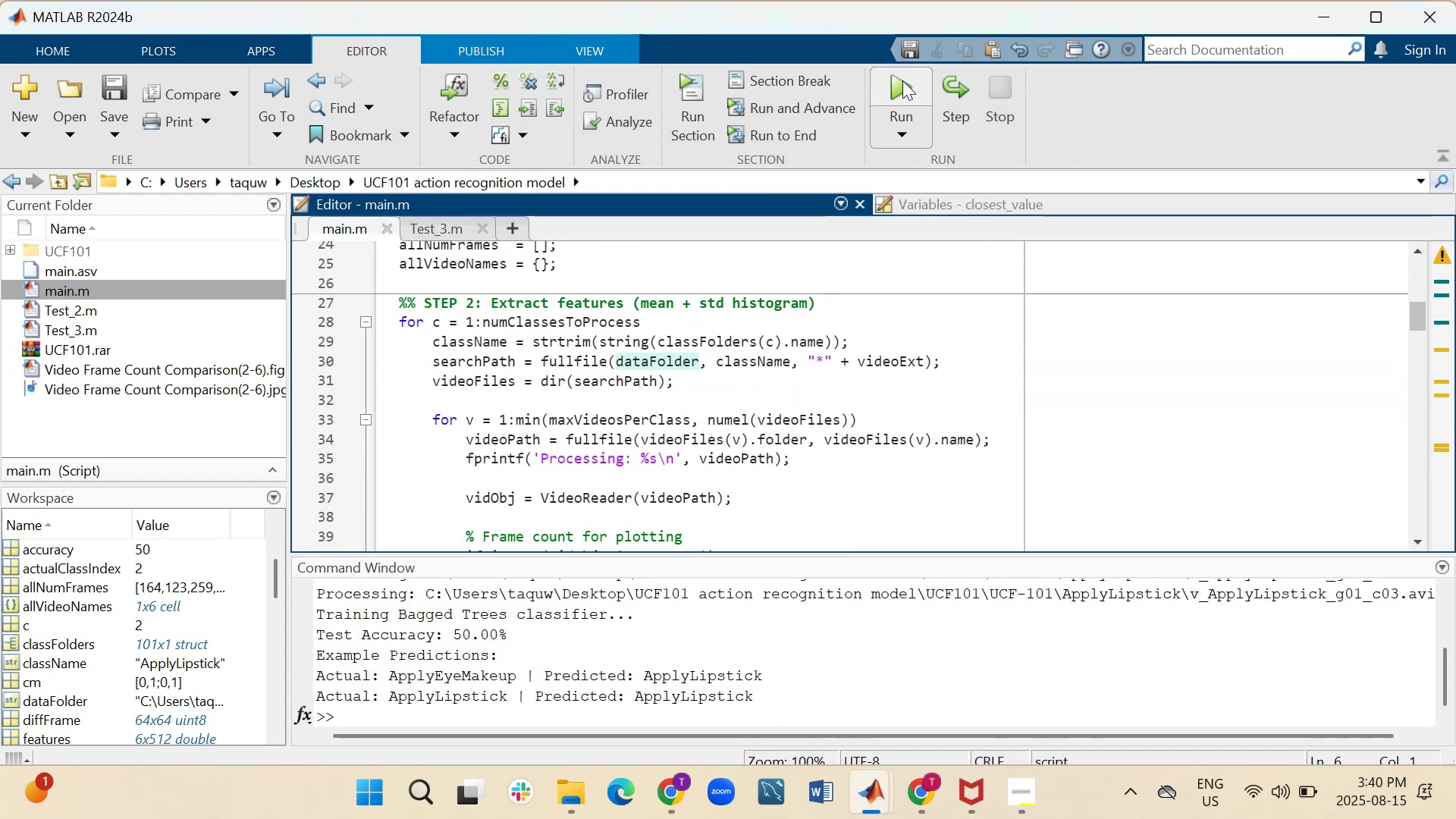 
left_click([905, 79])
 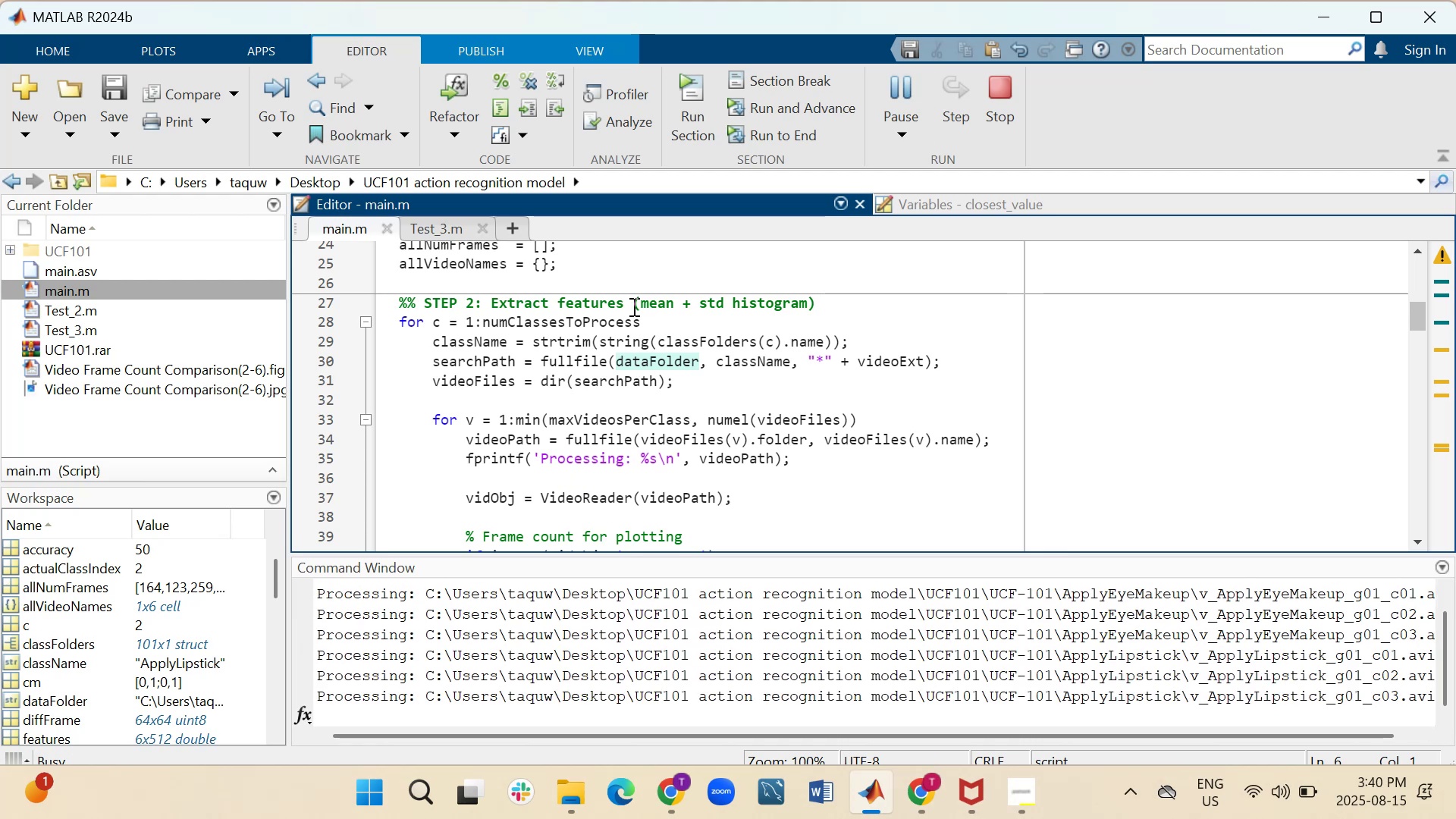 
mouse_move([370, 319])
 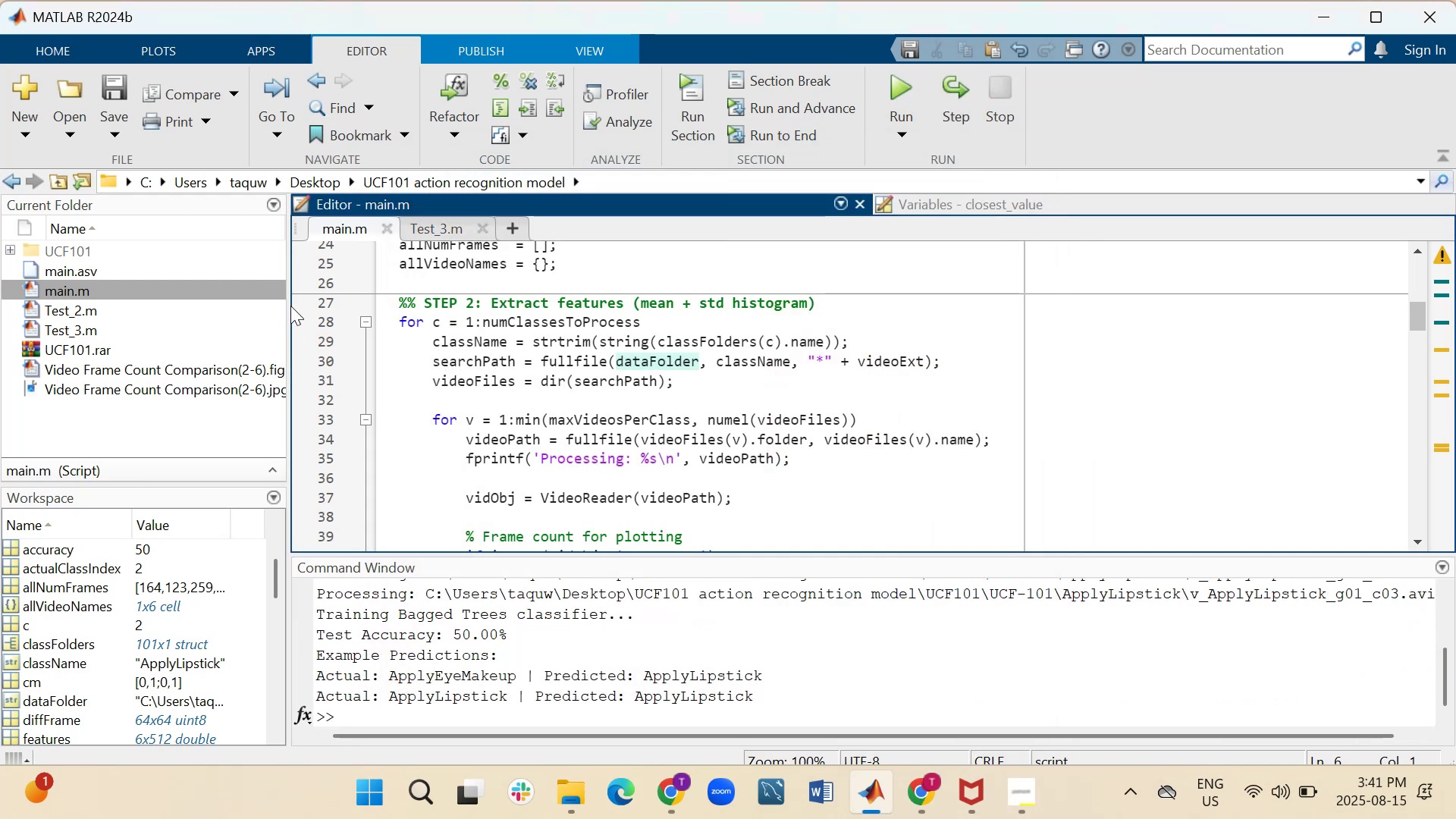 
mouse_move([379, 302])
 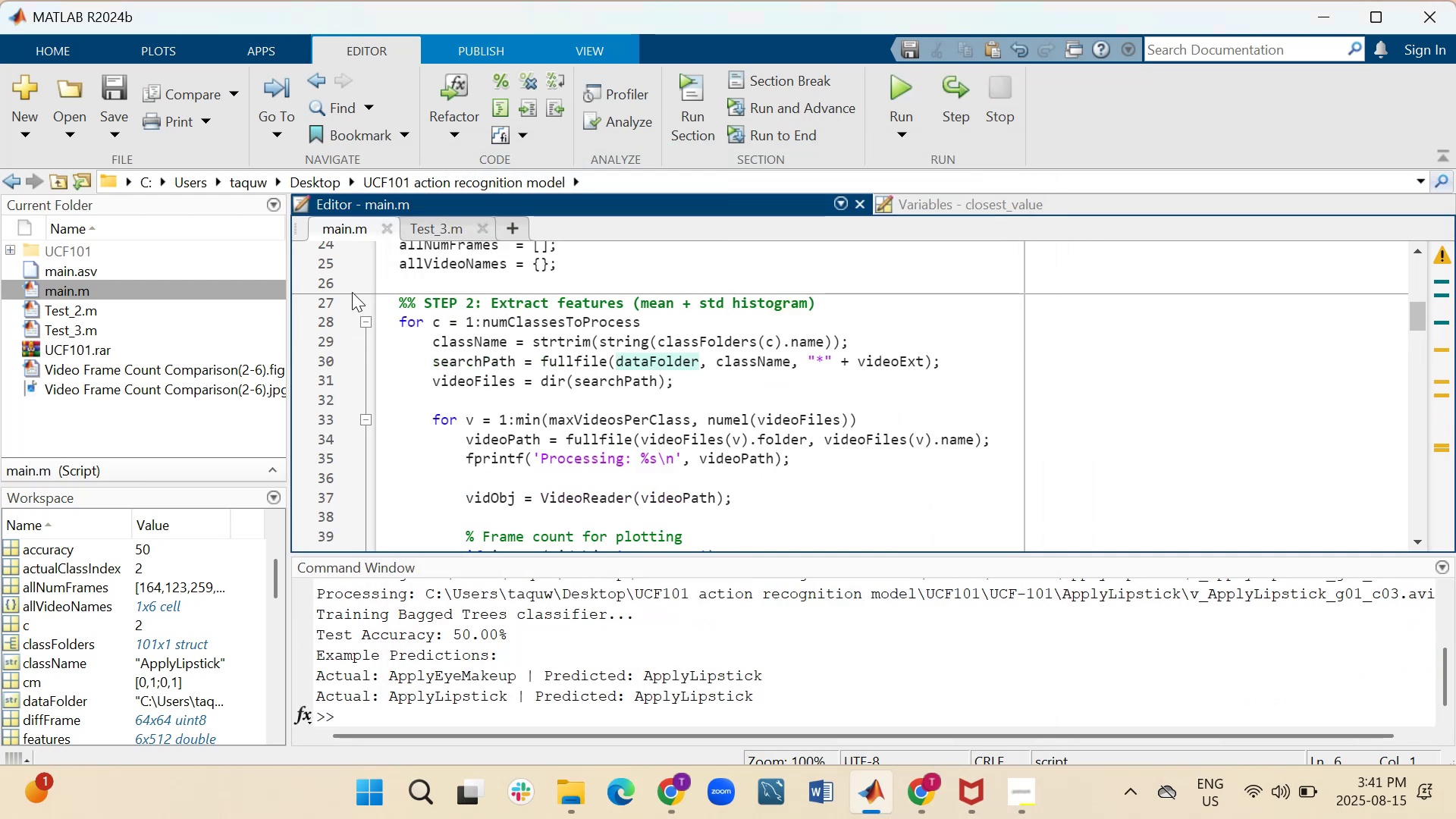 
left_click([318, 298])
 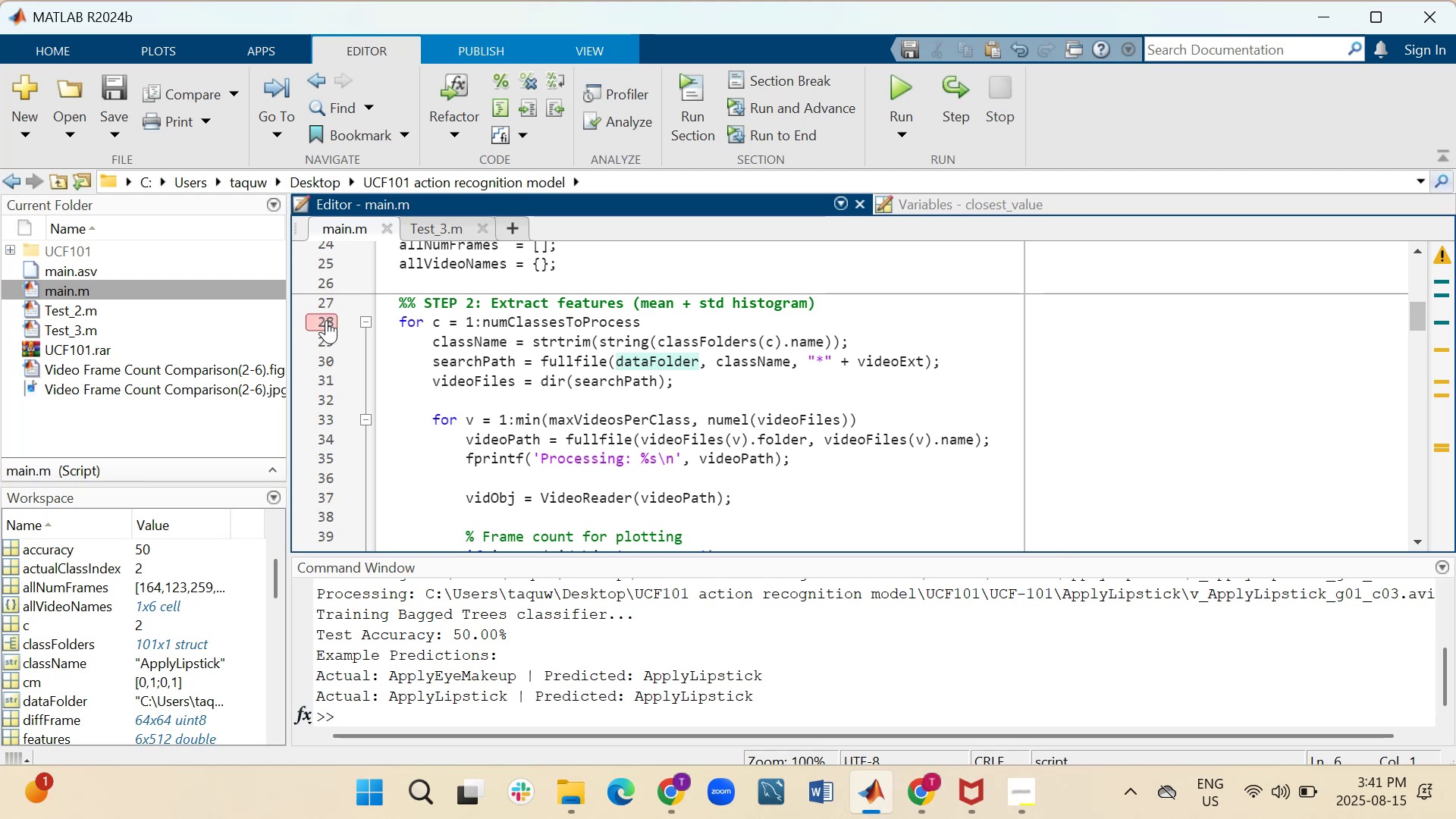 
left_click([326, 320])
 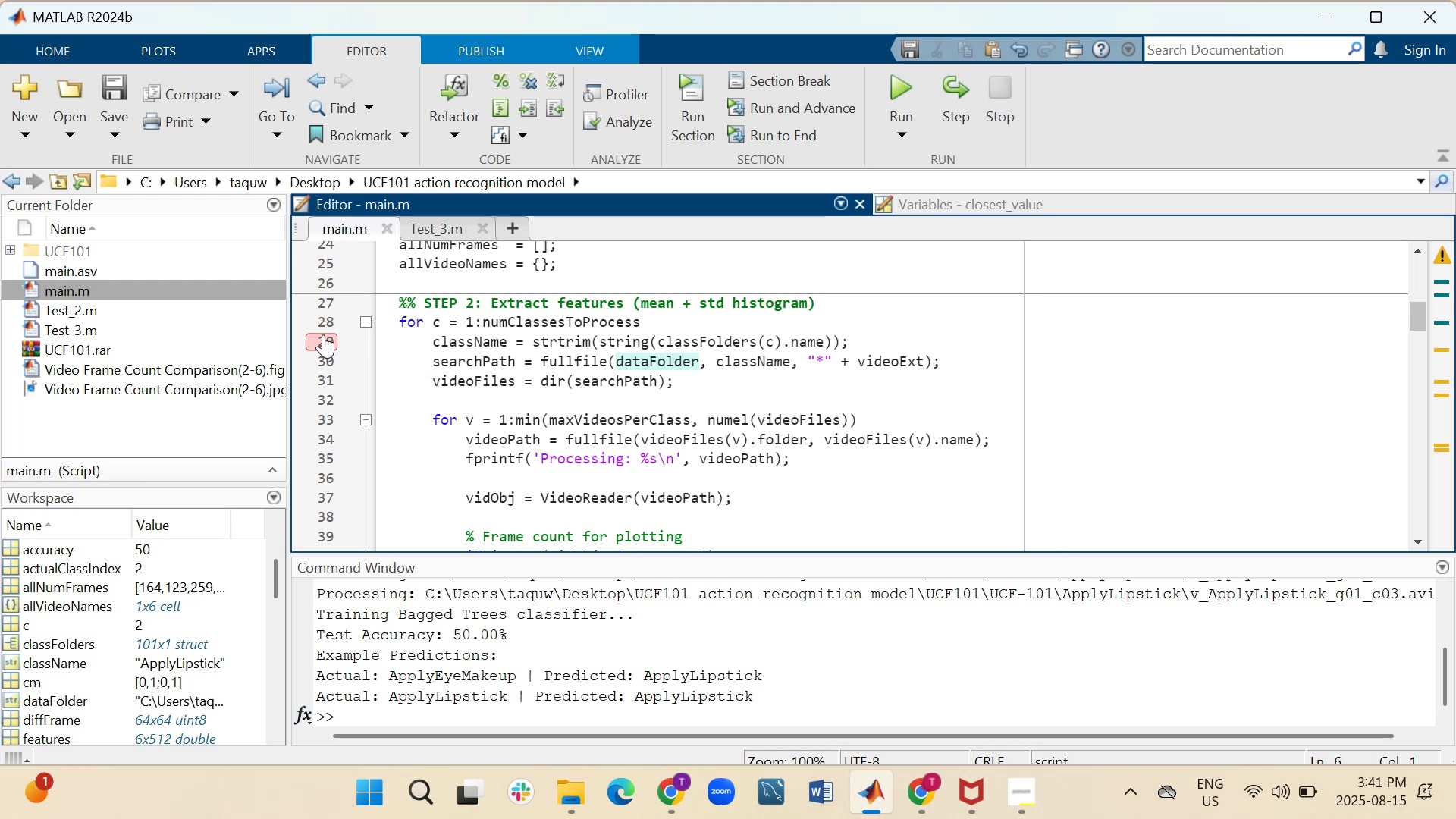 
left_click([325, 322])
 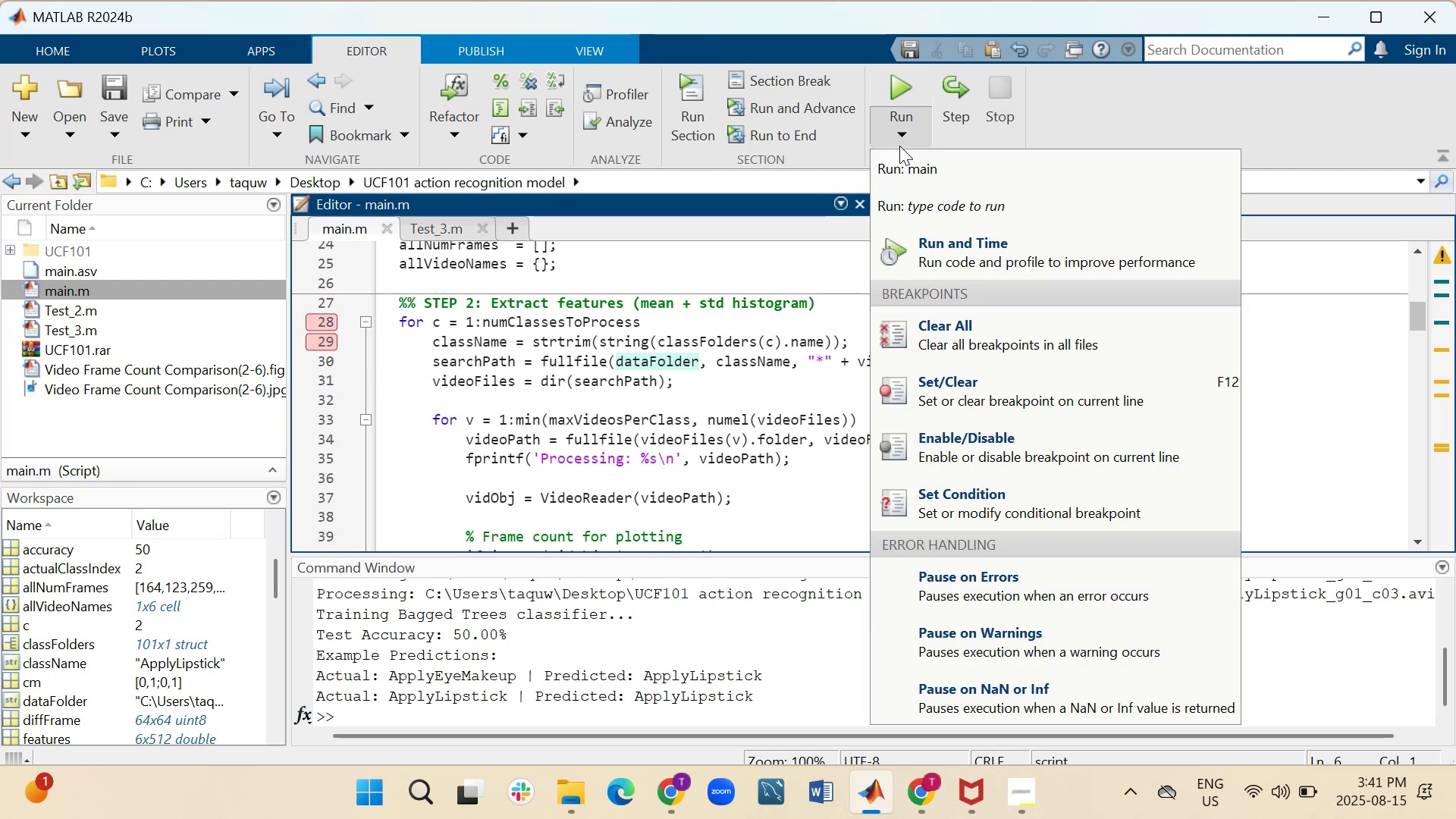 
left_click([903, 136])
 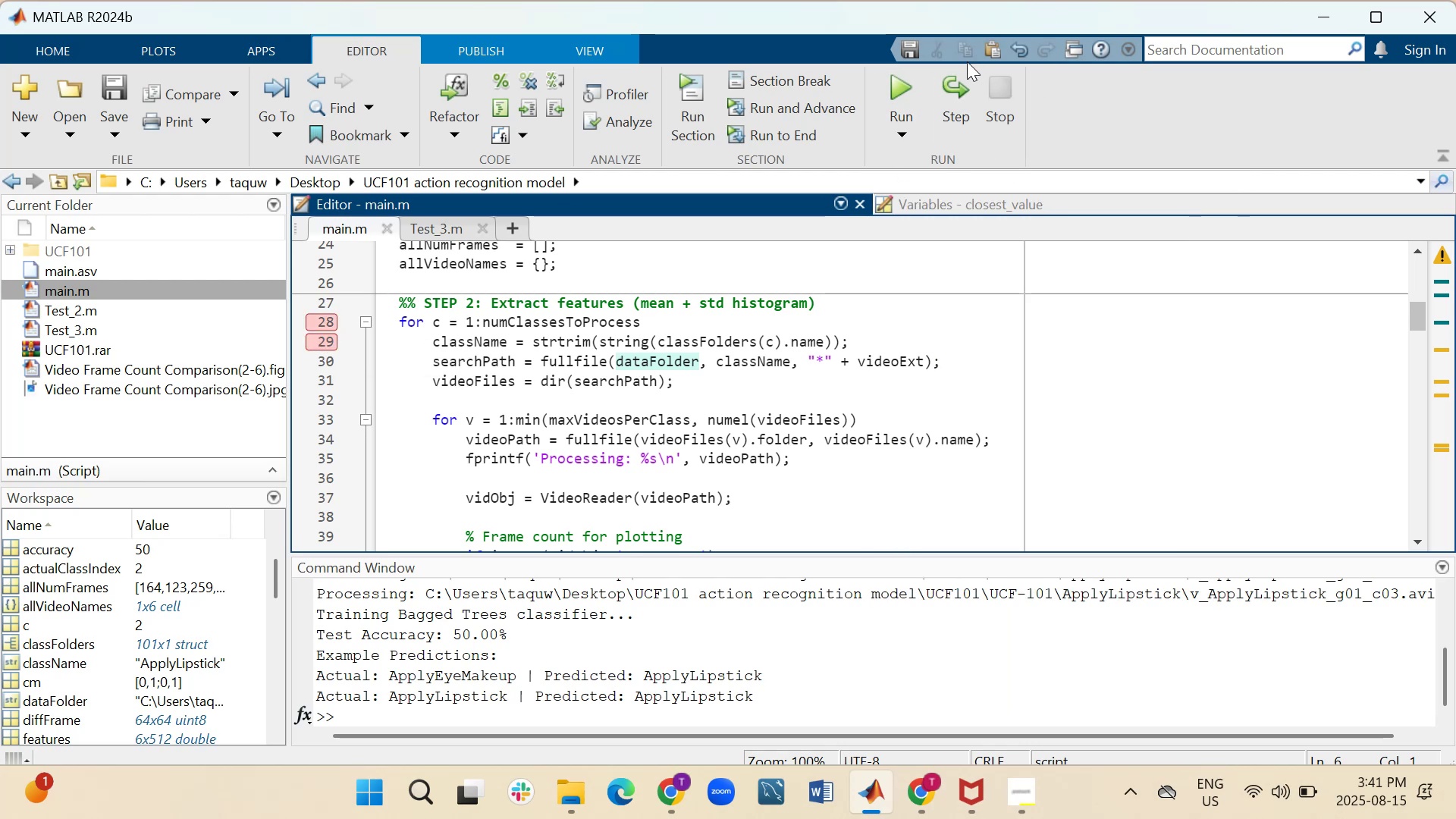 
left_click([949, 92])
 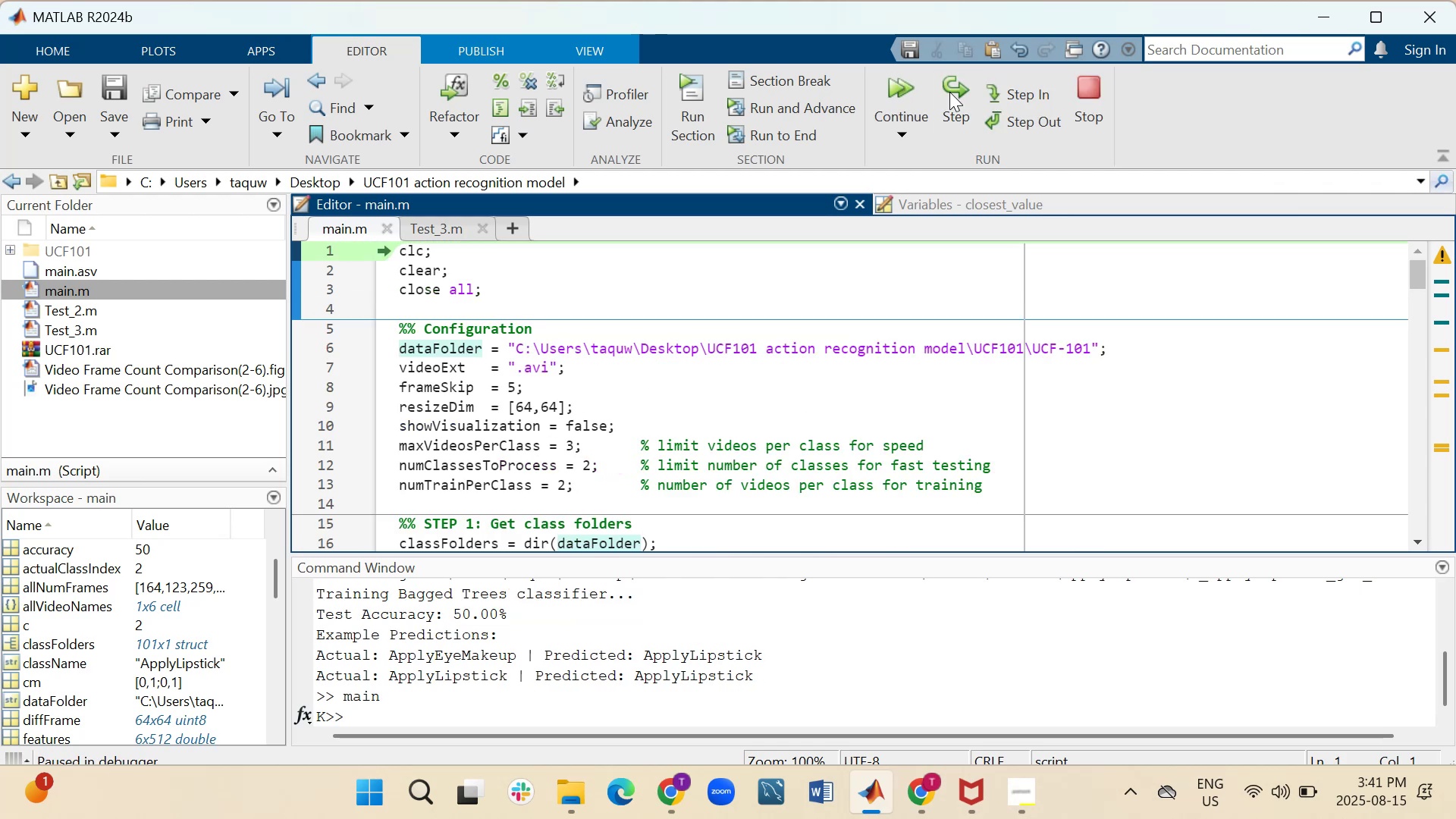 
left_click([949, 92])
 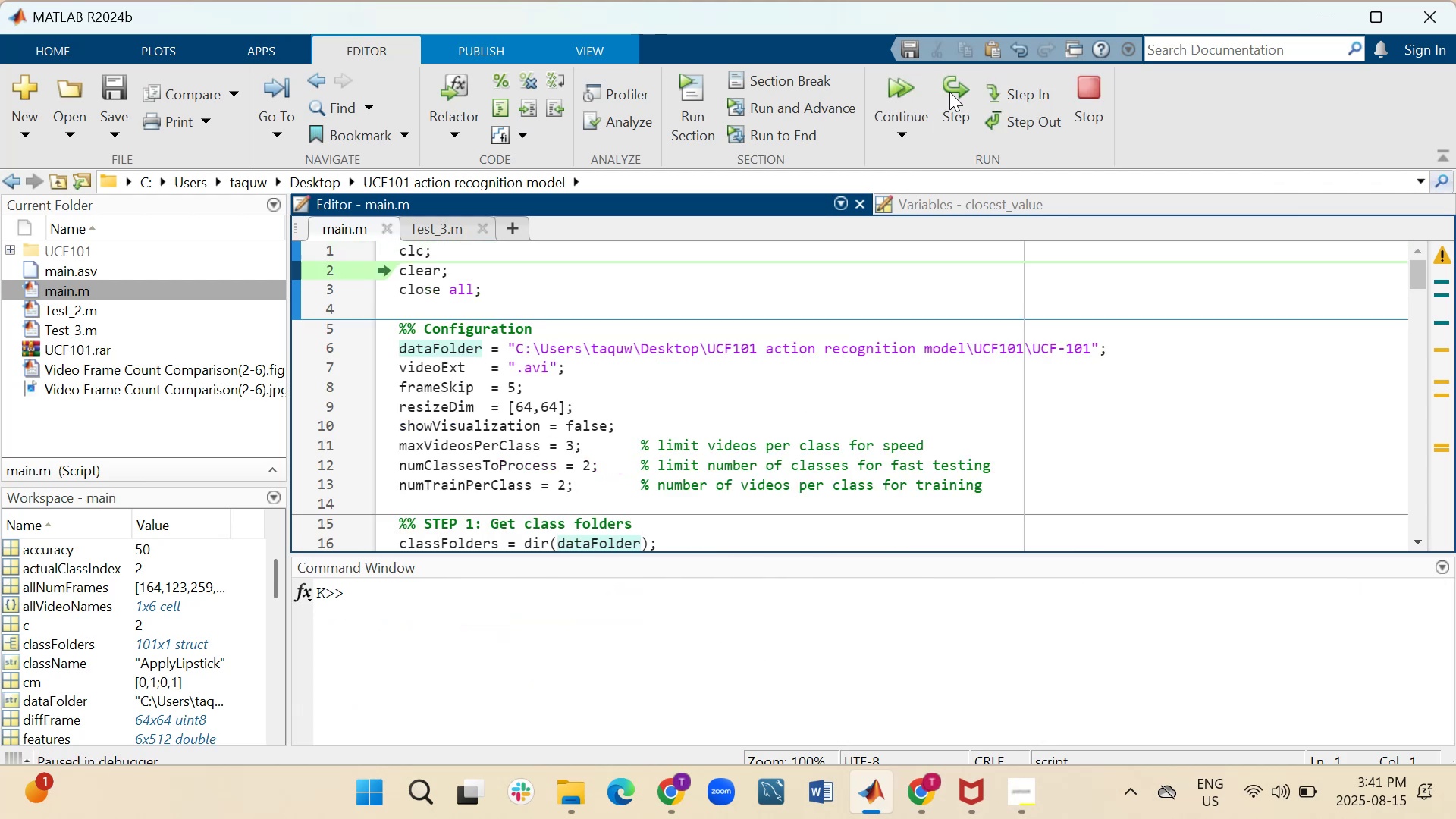 
double_click([949, 92])
 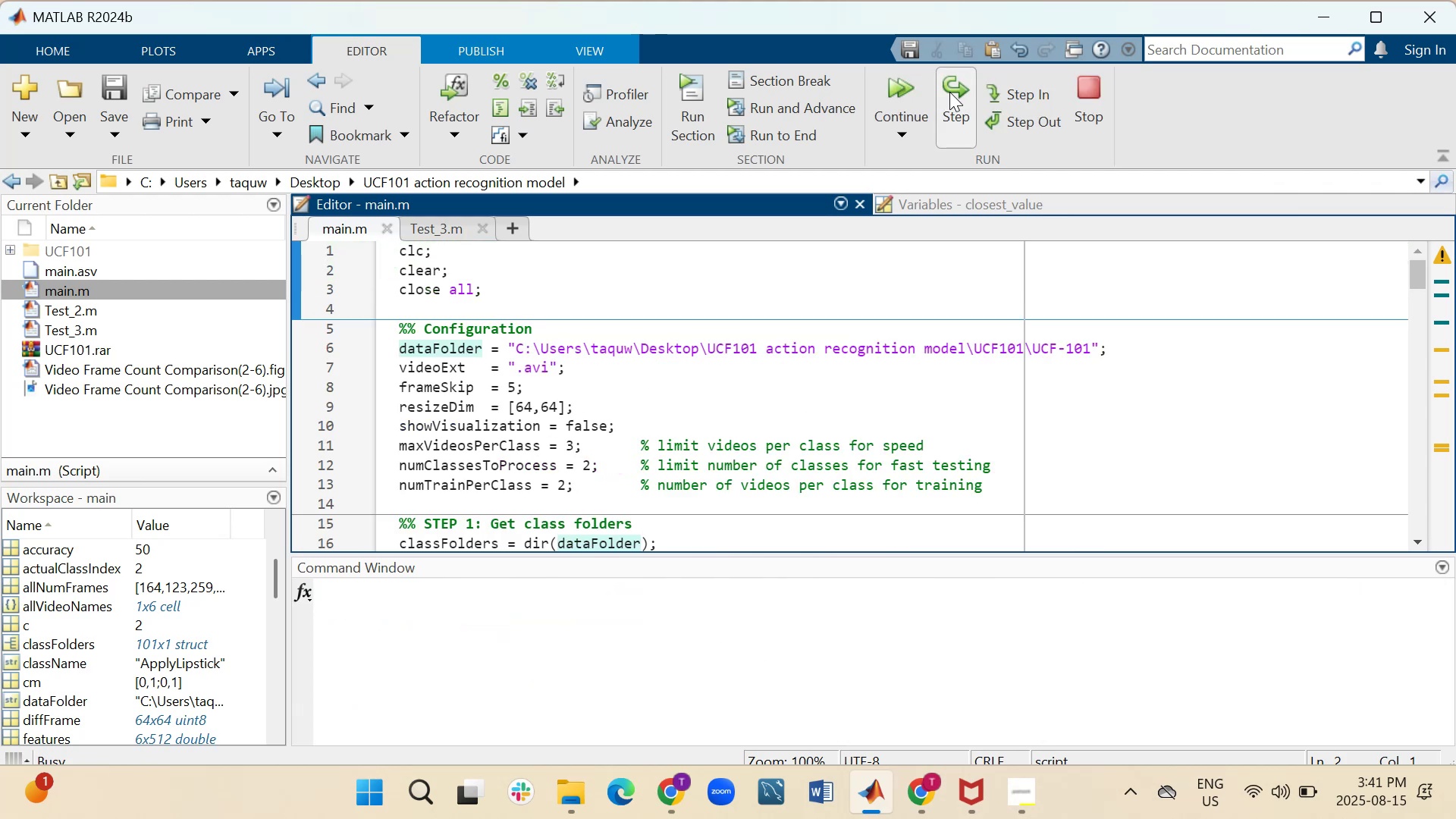 
triple_click([949, 92])
 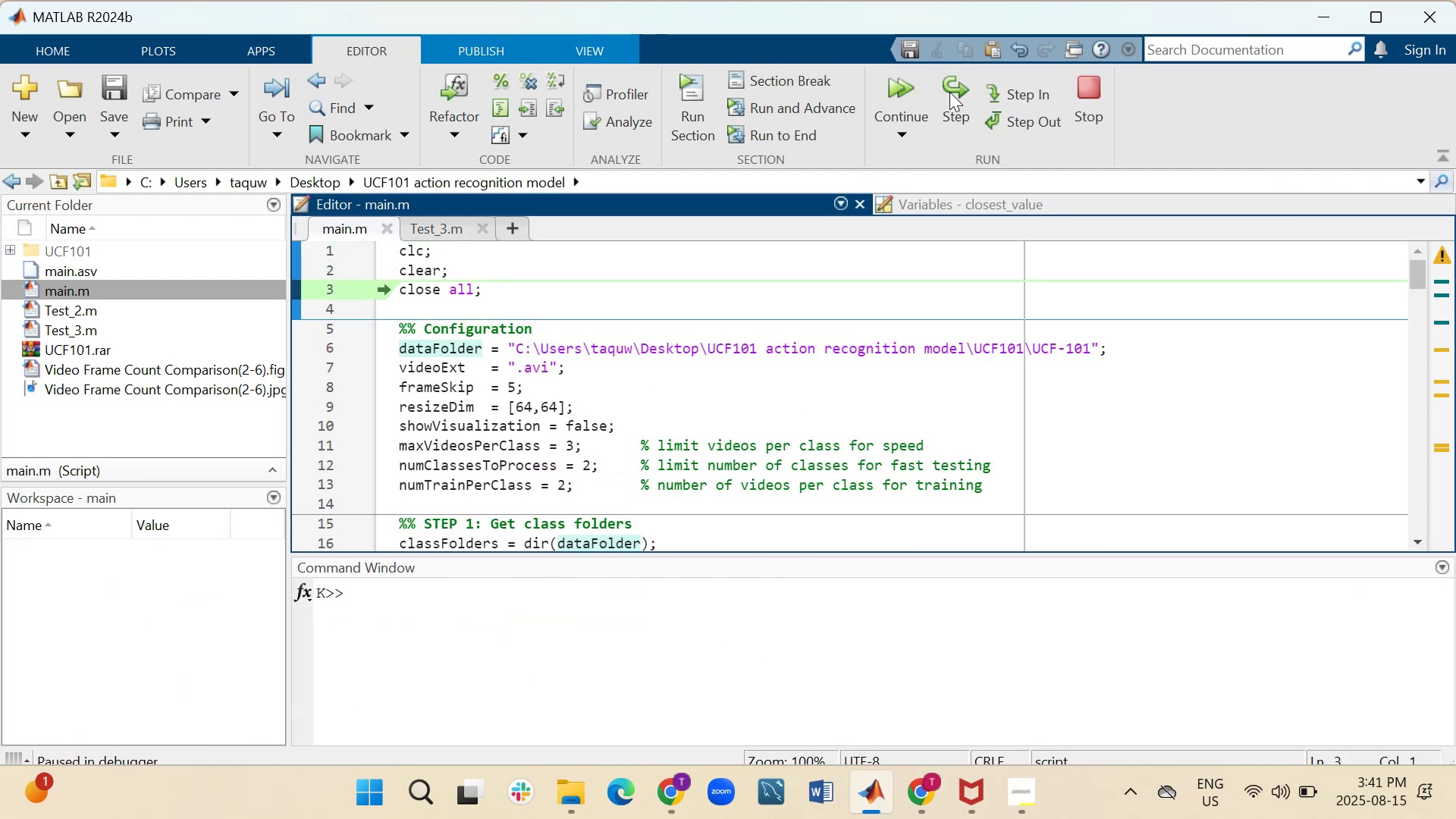 
triple_click([949, 92])
 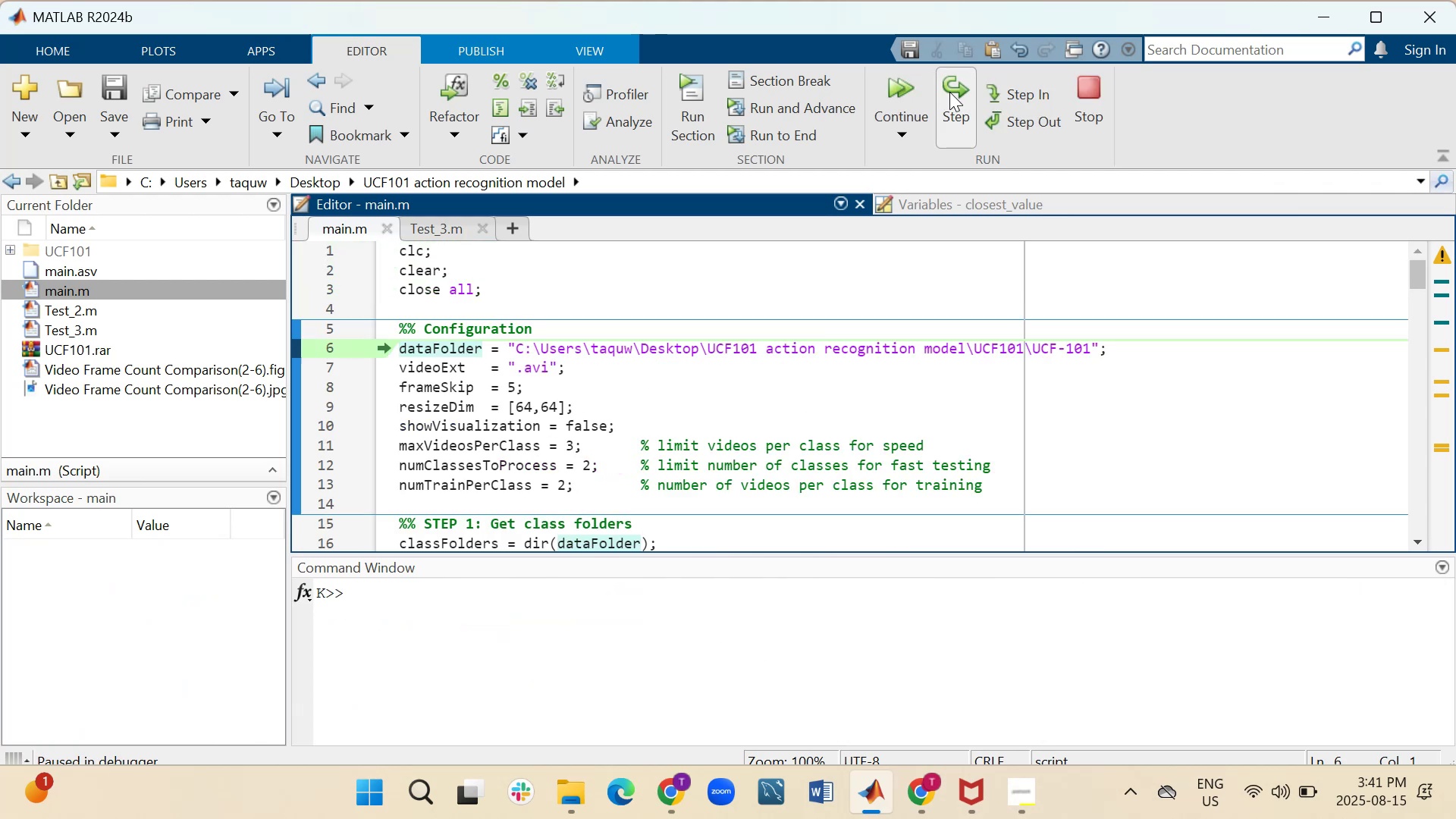 
left_click([949, 92])
 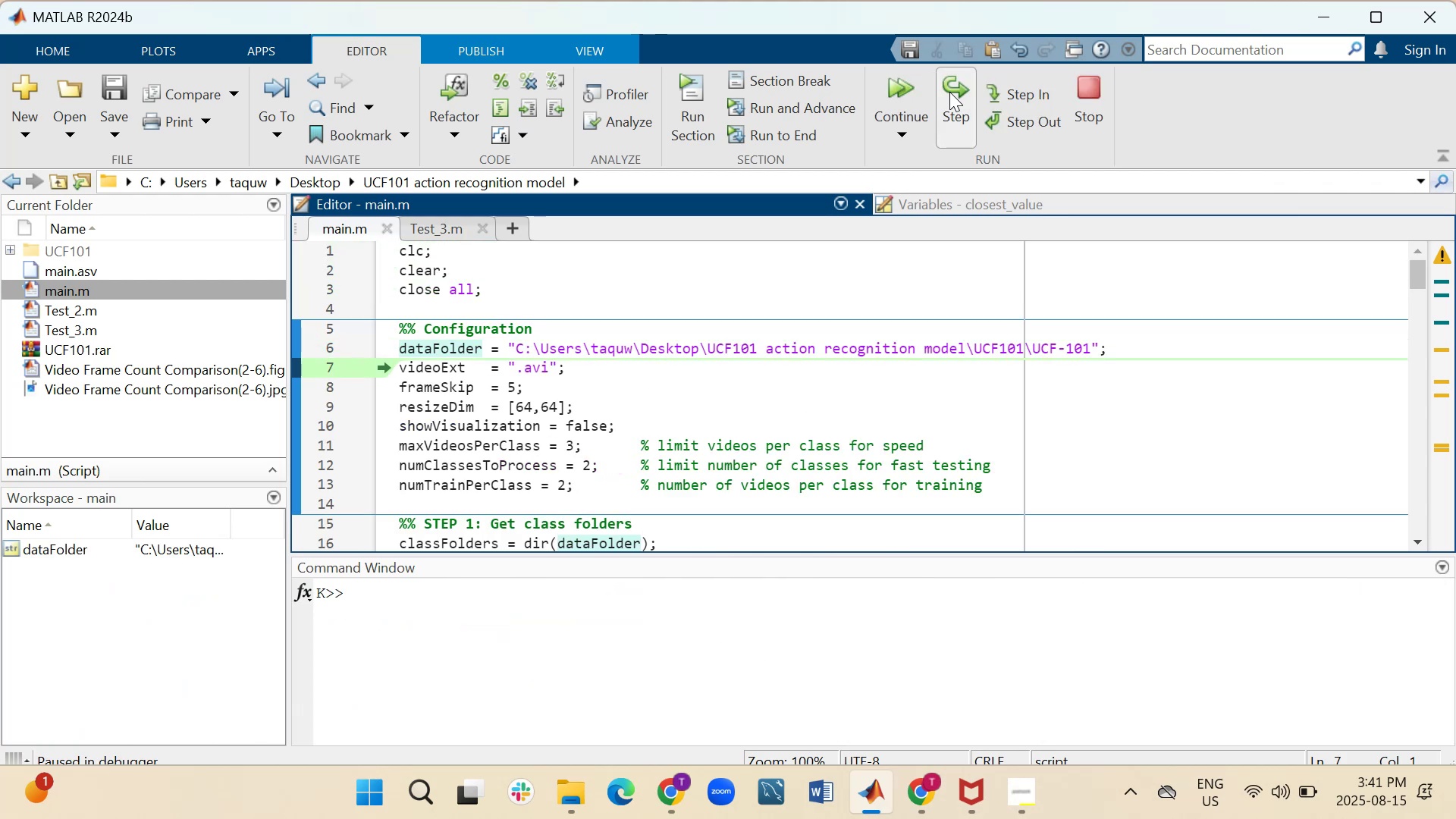 
left_click([949, 92])
 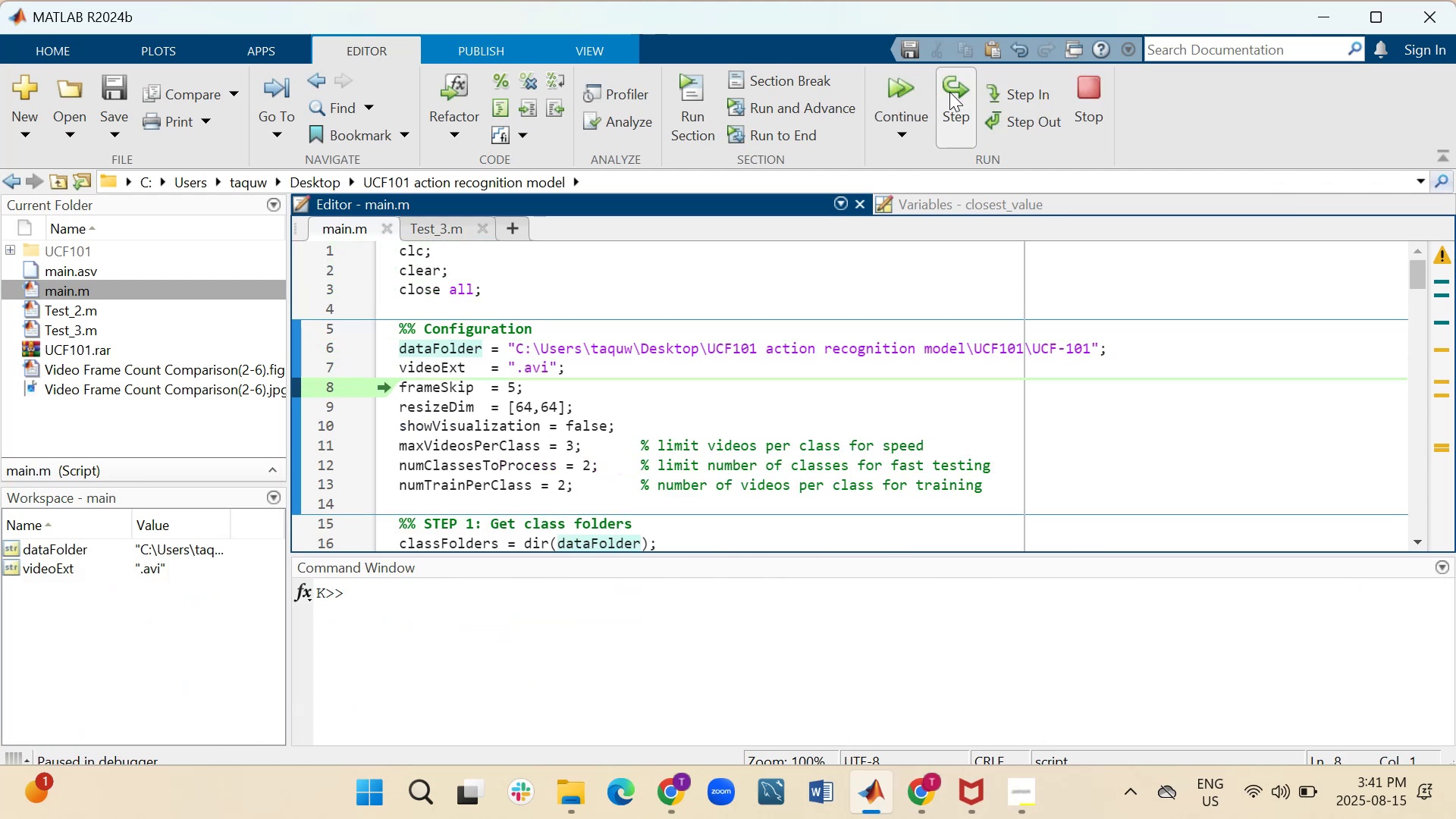 
double_click([949, 92])
 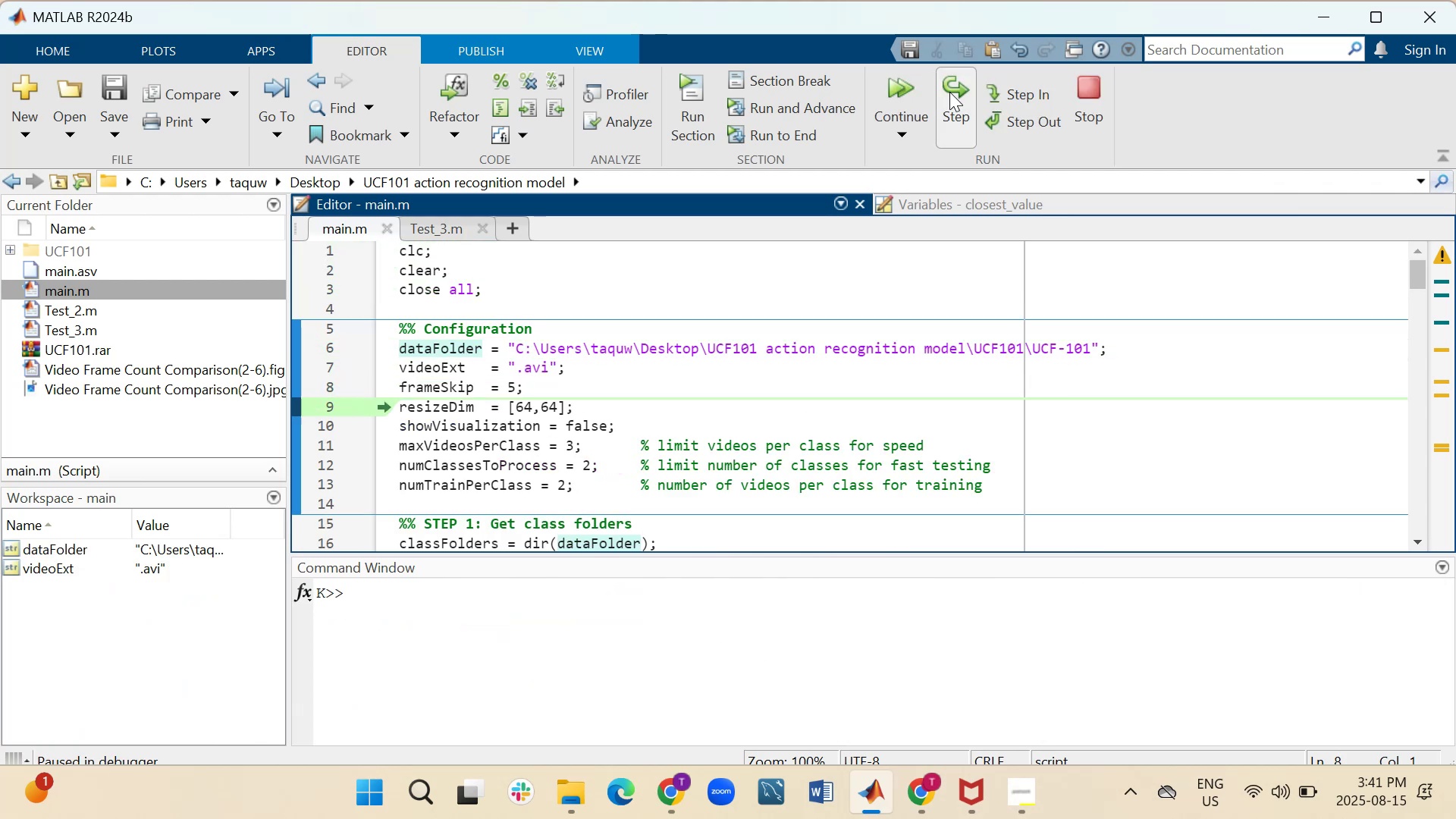 
triple_click([949, 92])
 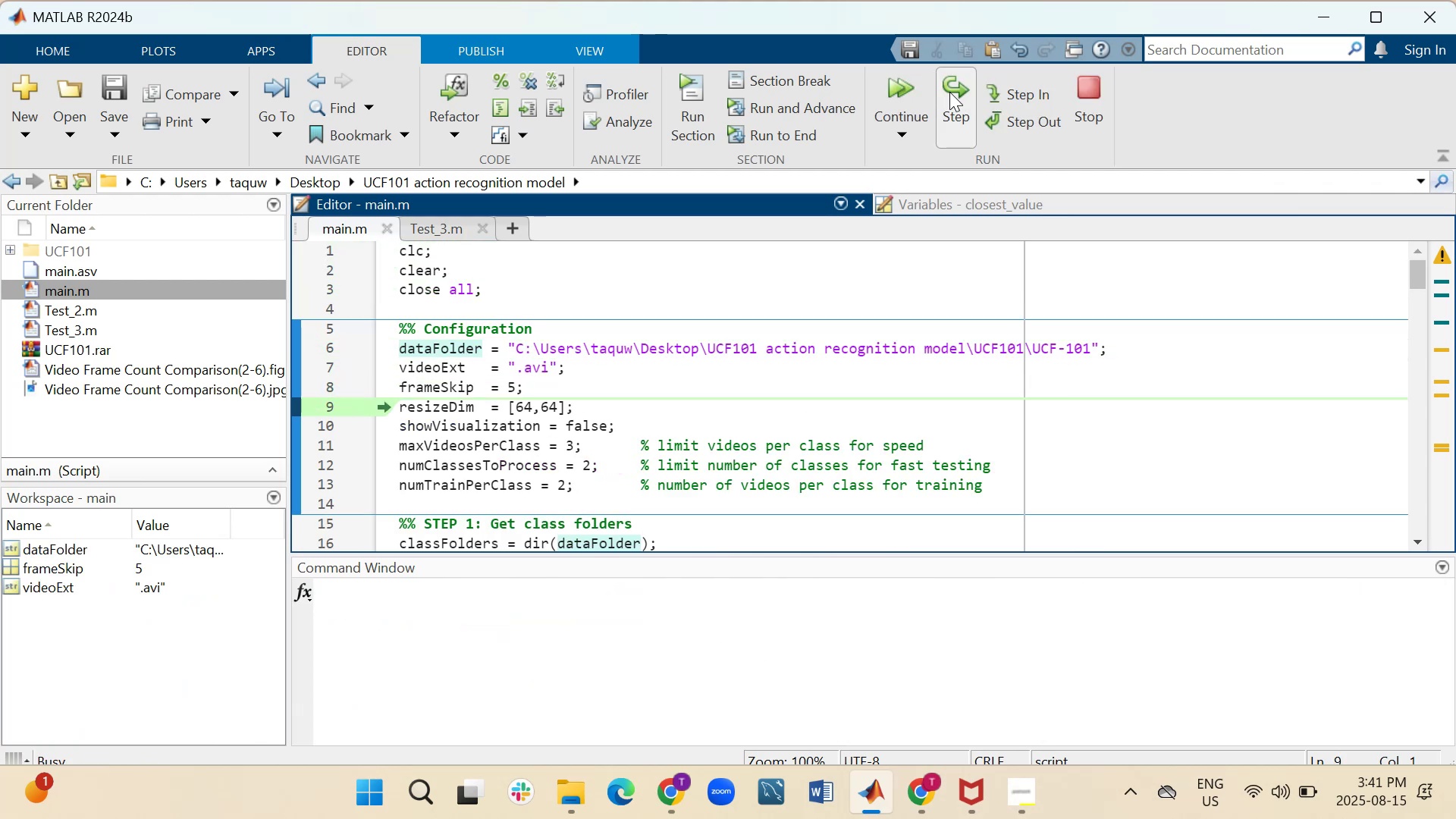 
triple_click([949, 92])
 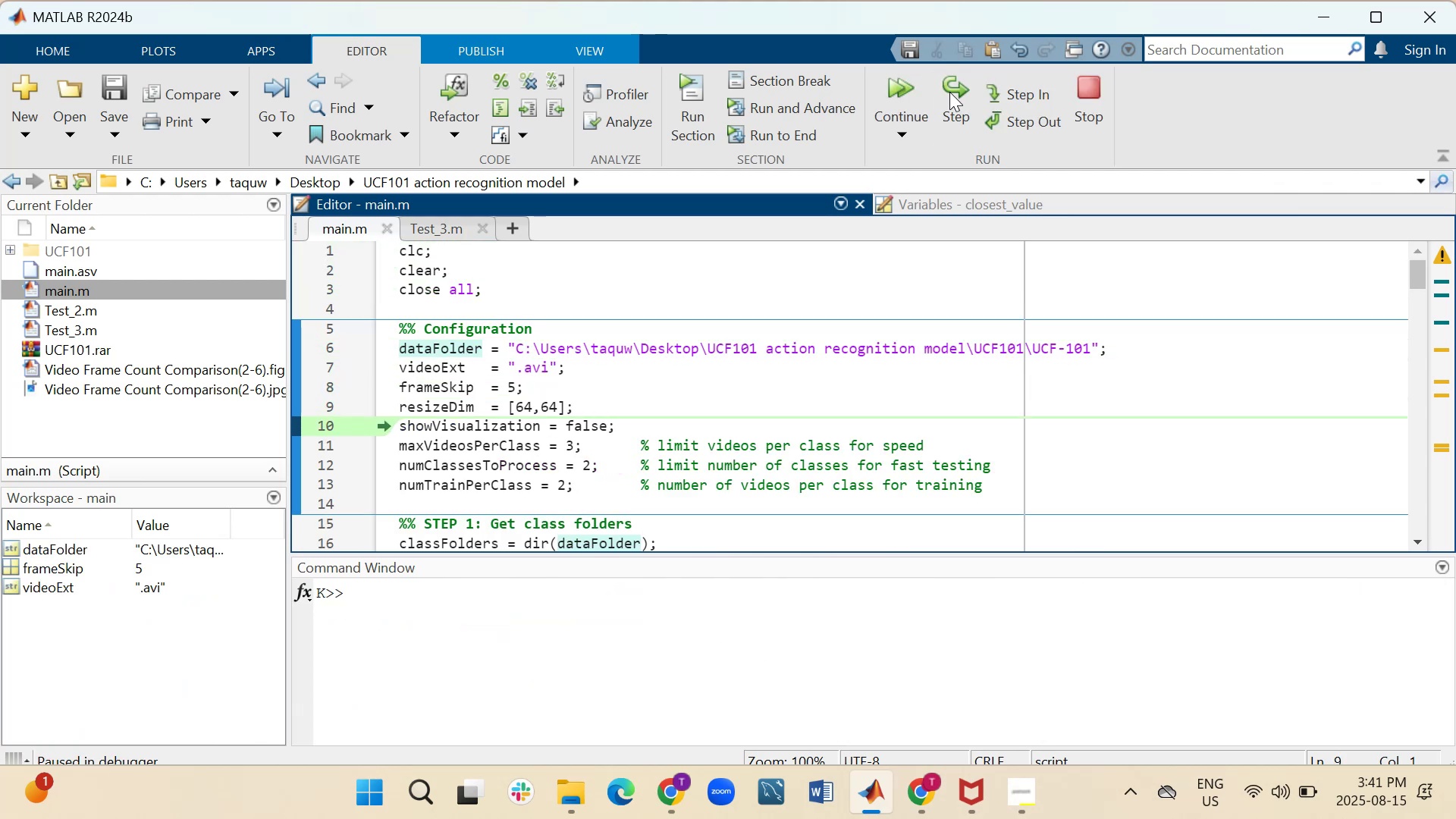 
triple_click([949, 92])
 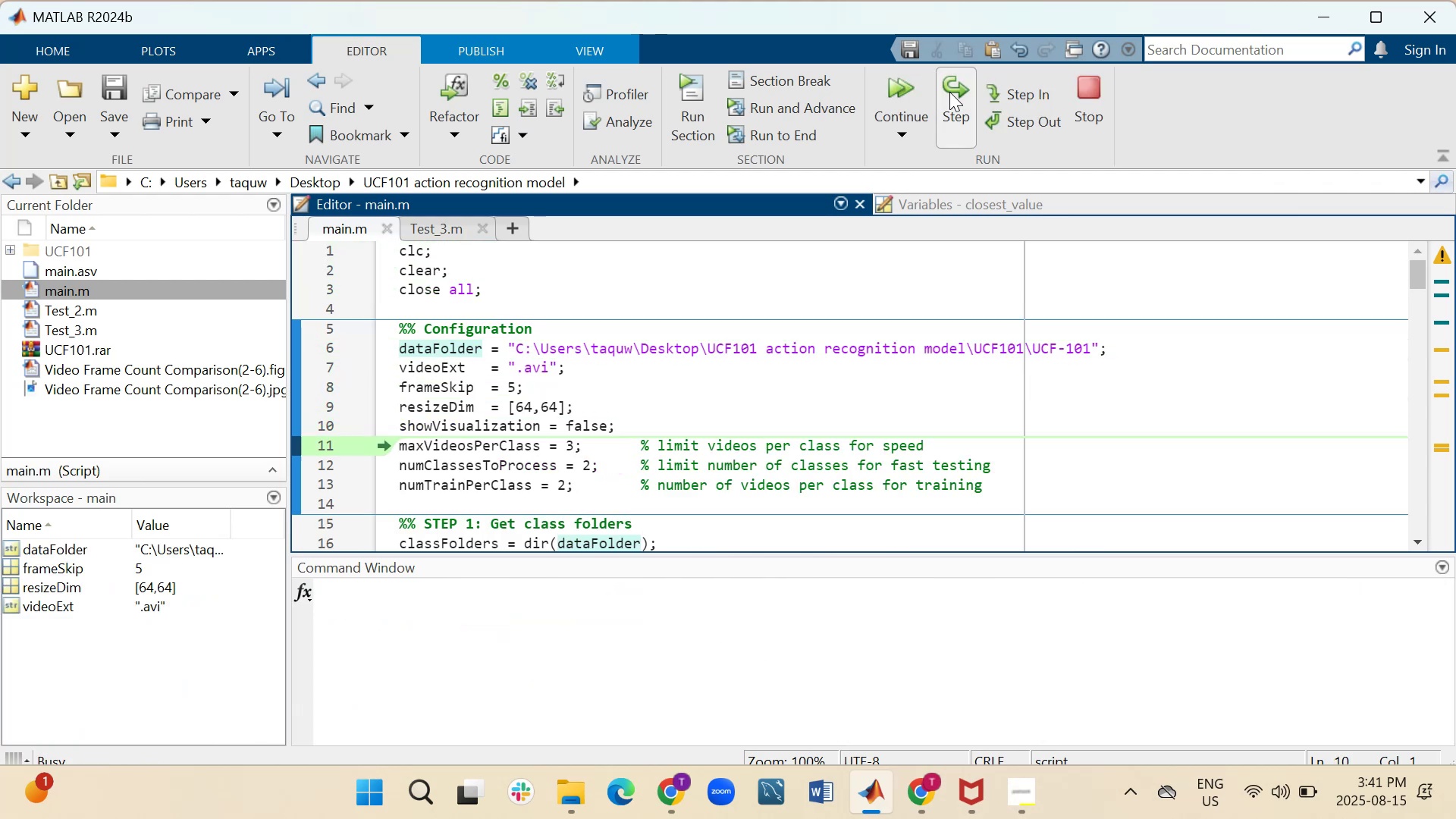 
triple_click([949, 92])
 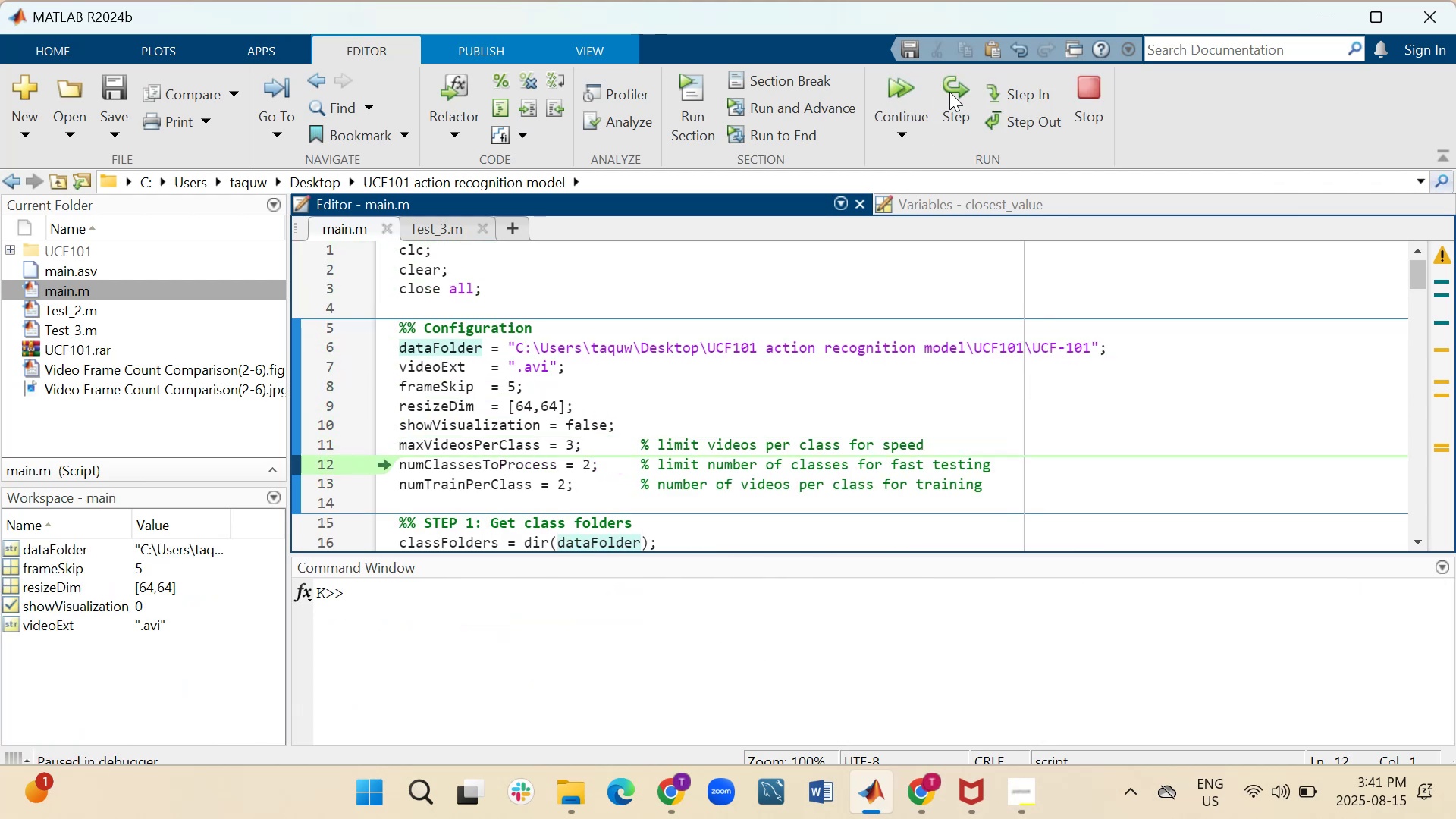 
left_click([949, 92])
 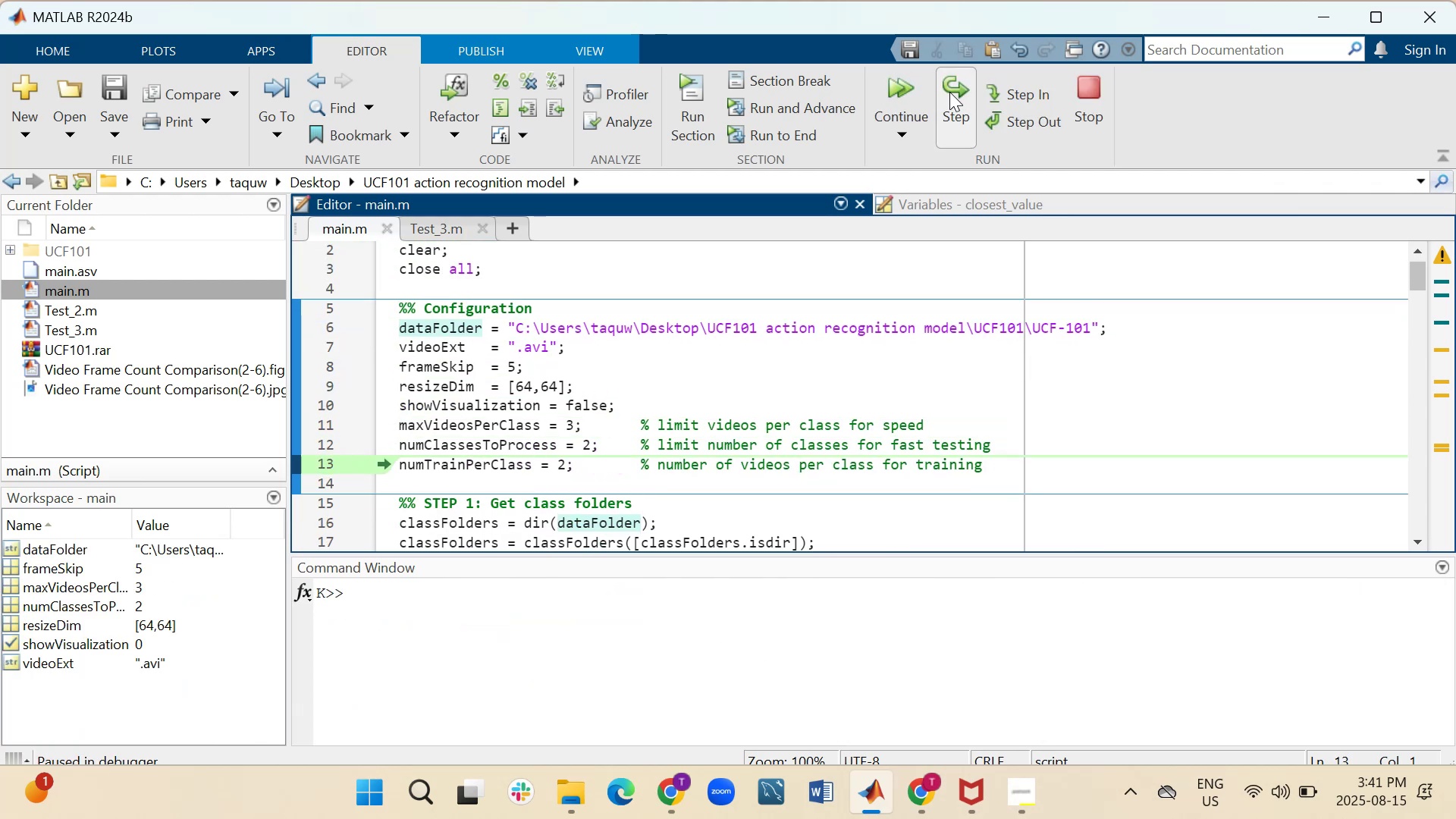 
left_click([949, 92])
 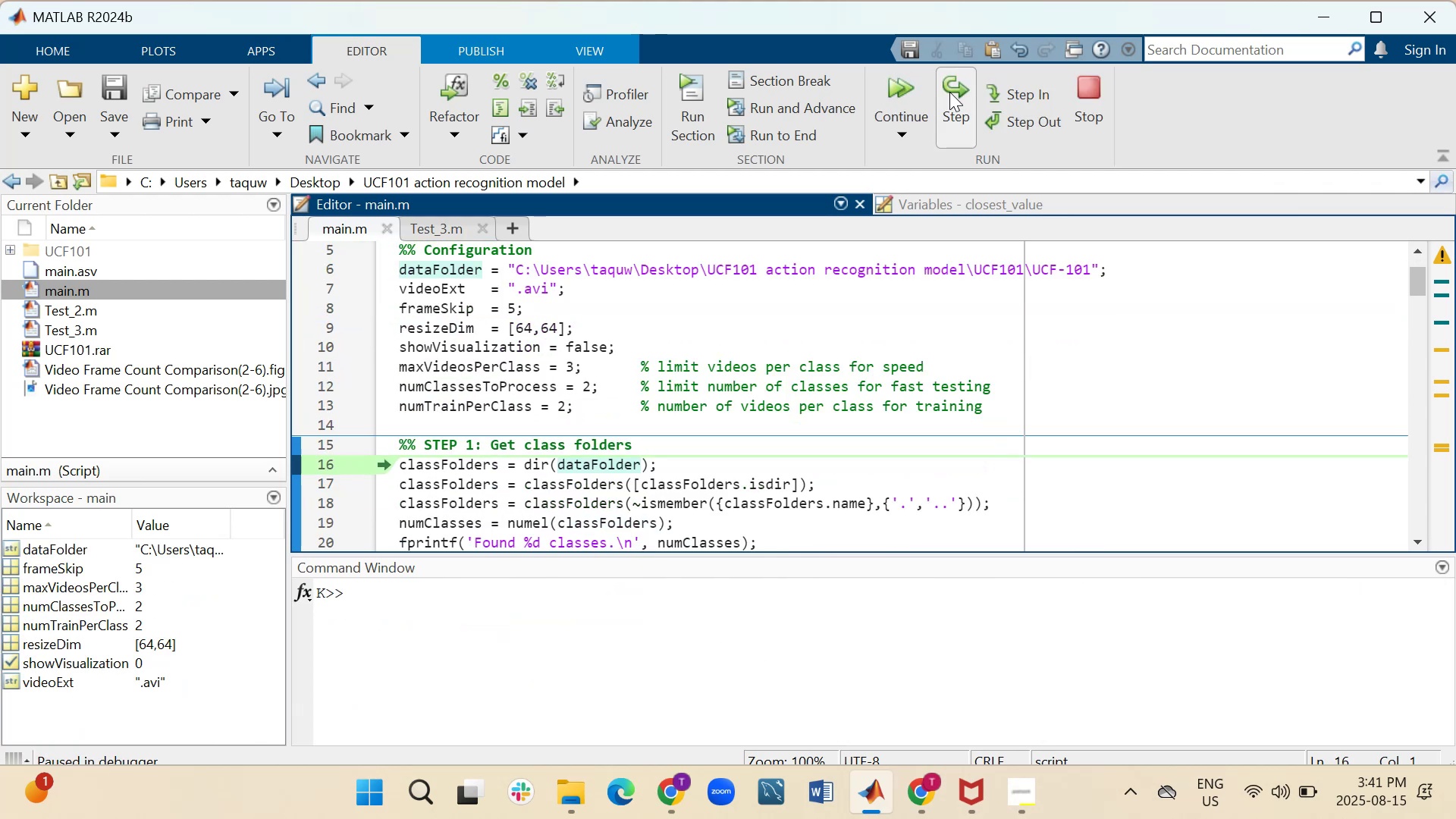 
left_click([949, 92])
 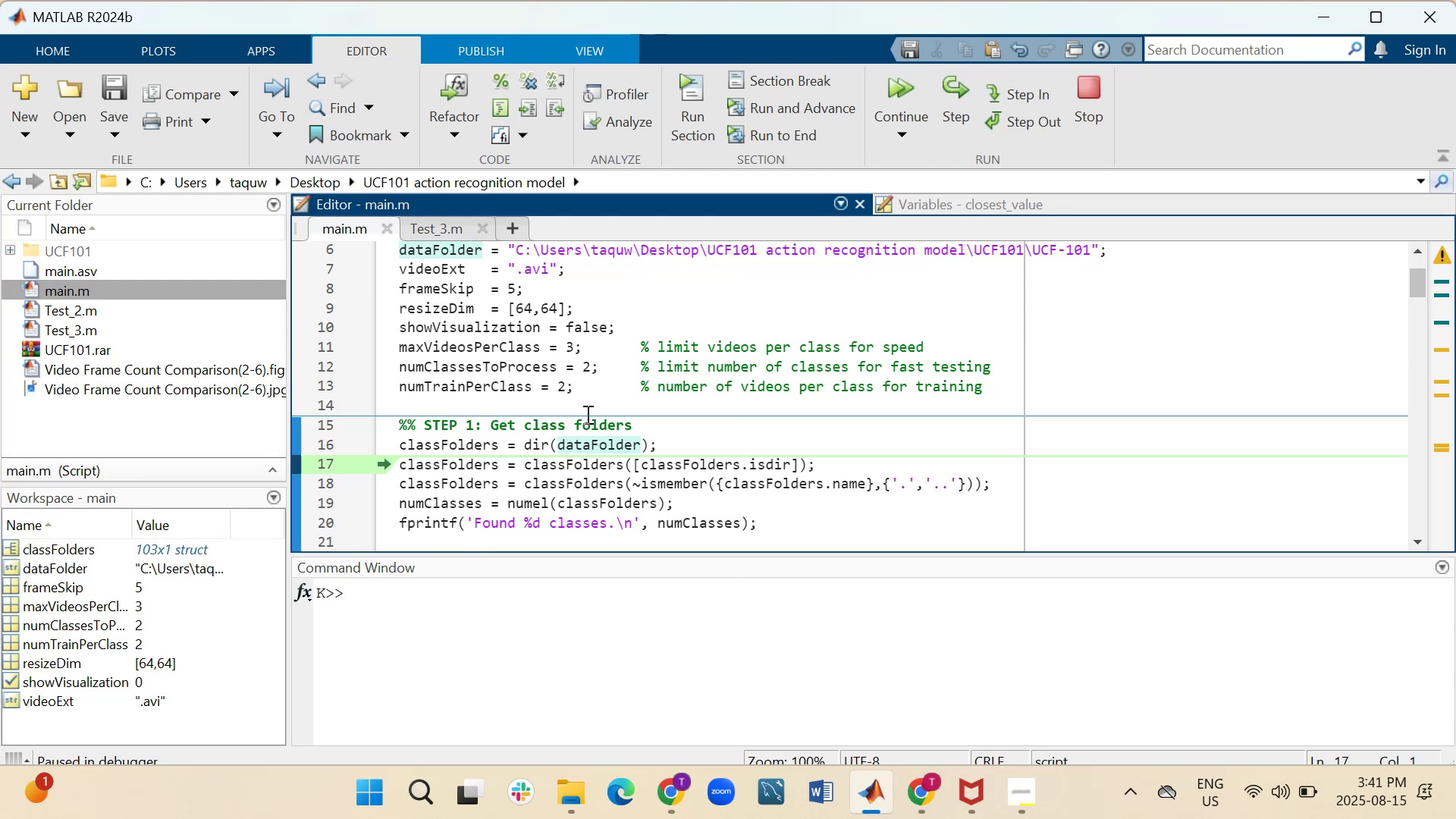 
scroll: coordinate [514, 489], scroll_direction: down, amount: 2.0
 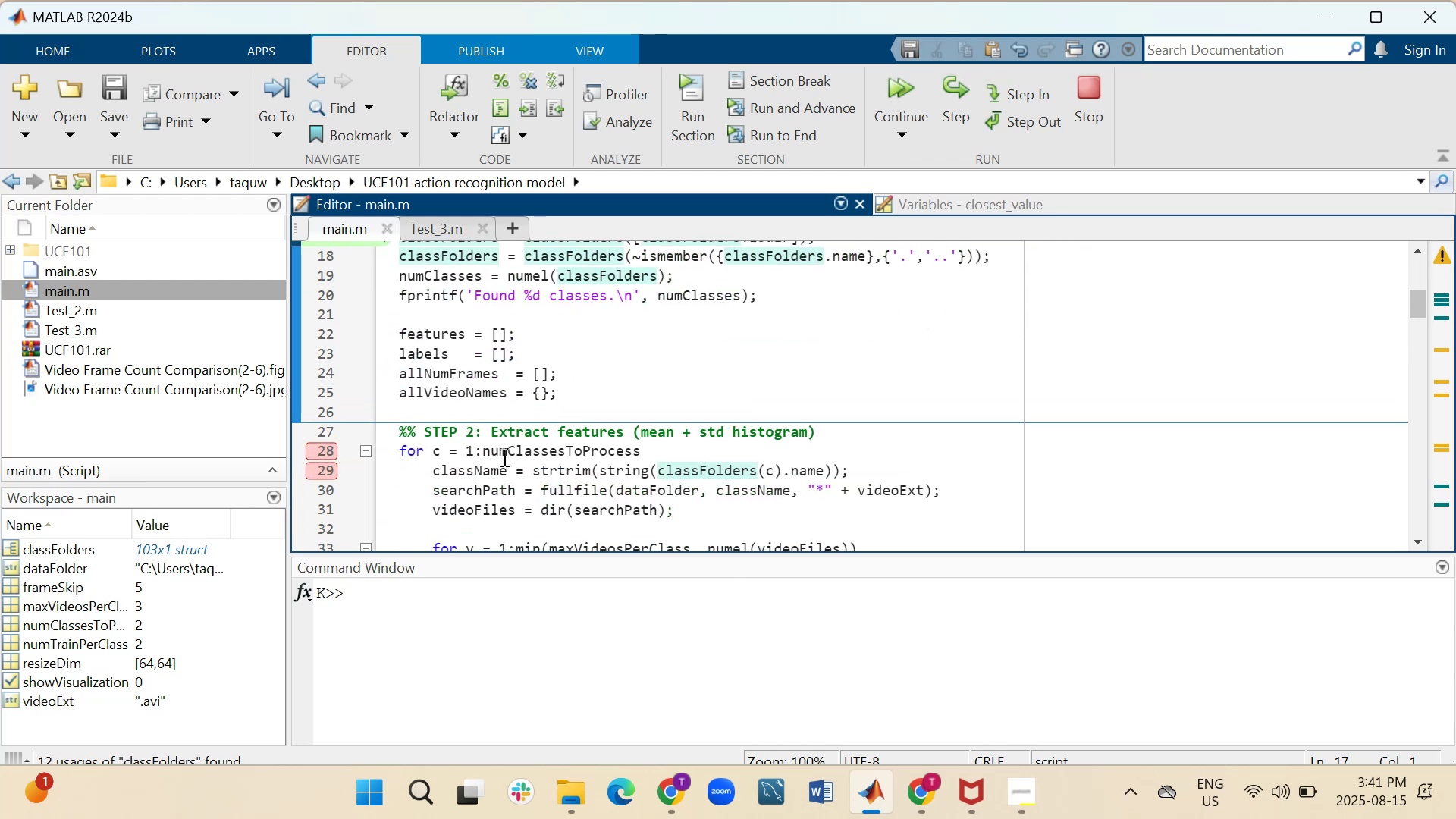 
left_click([497, 450])
 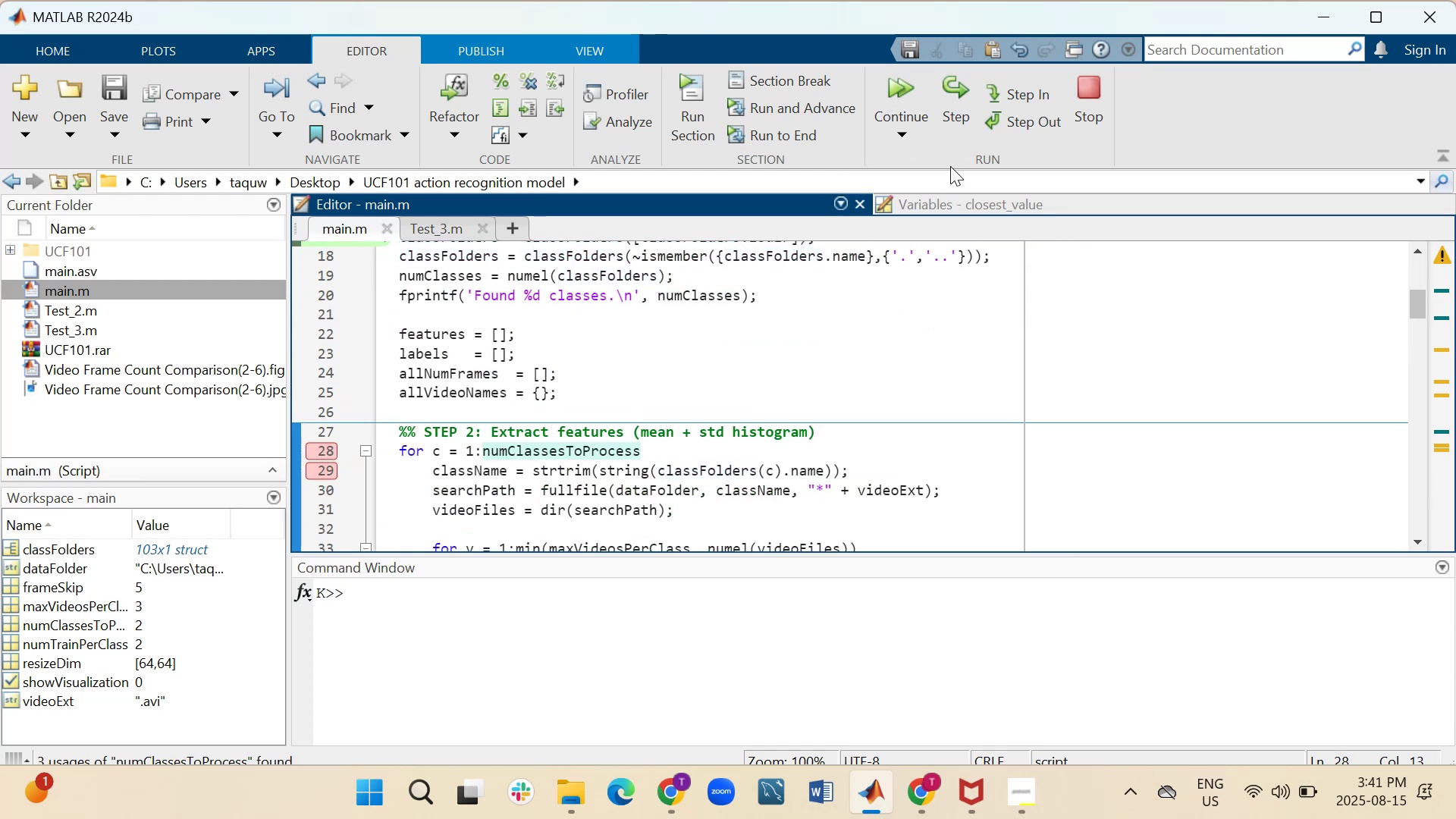 
left_click([905, 125])
 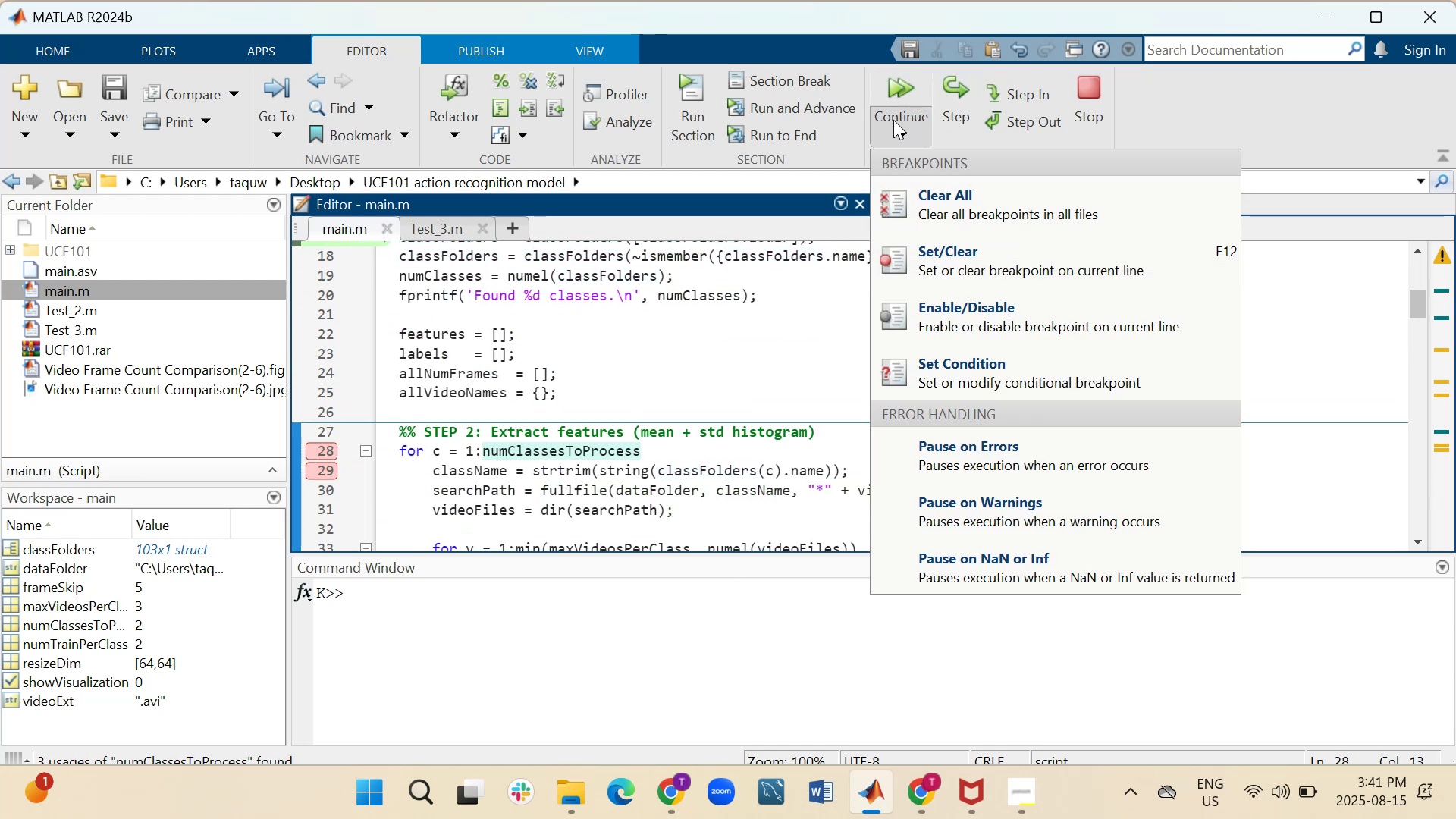 
left_click([906, 82])
 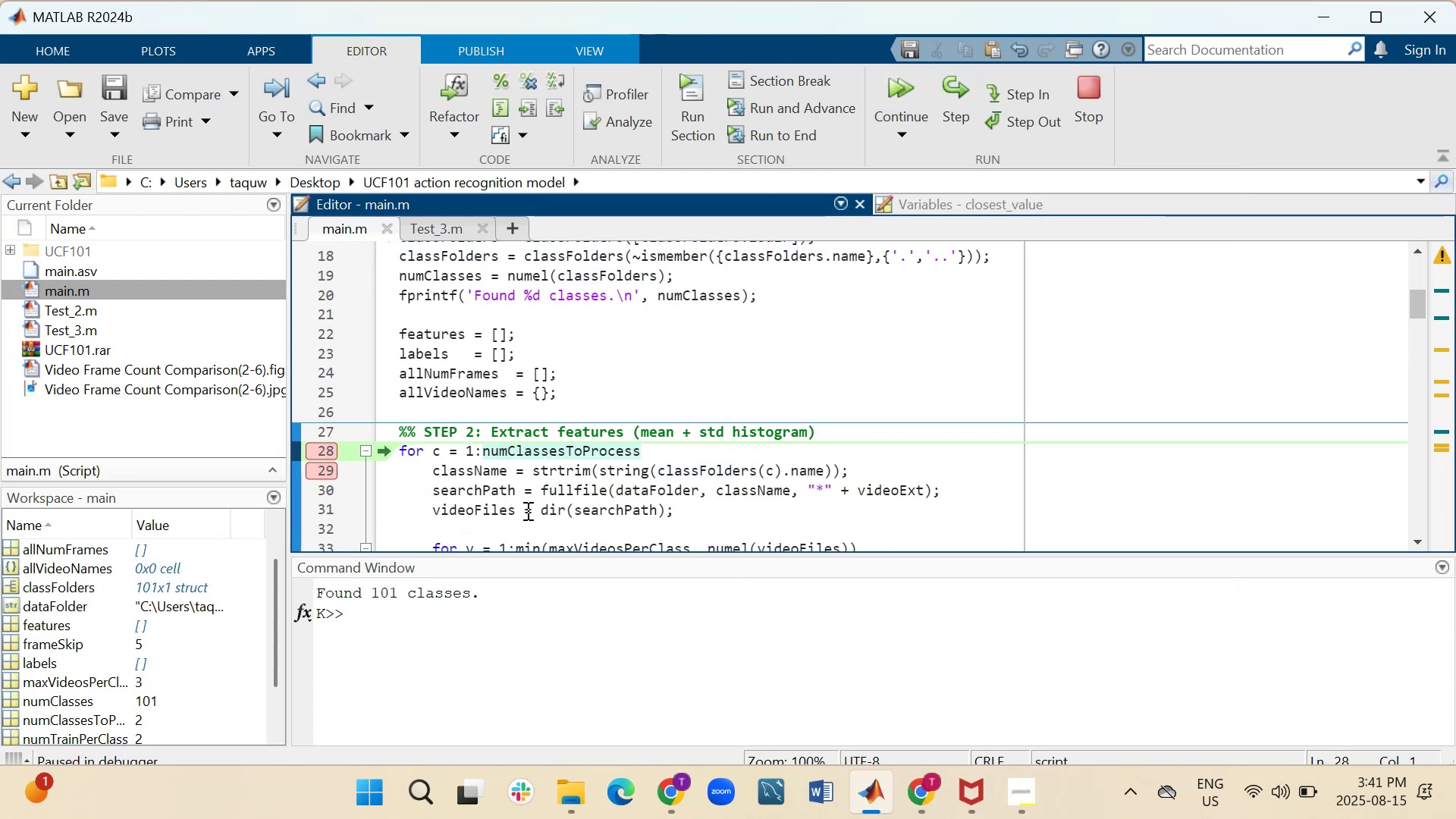 
scroll: coordinate [526, 473], scroll_direction: down, amount: 3.0
 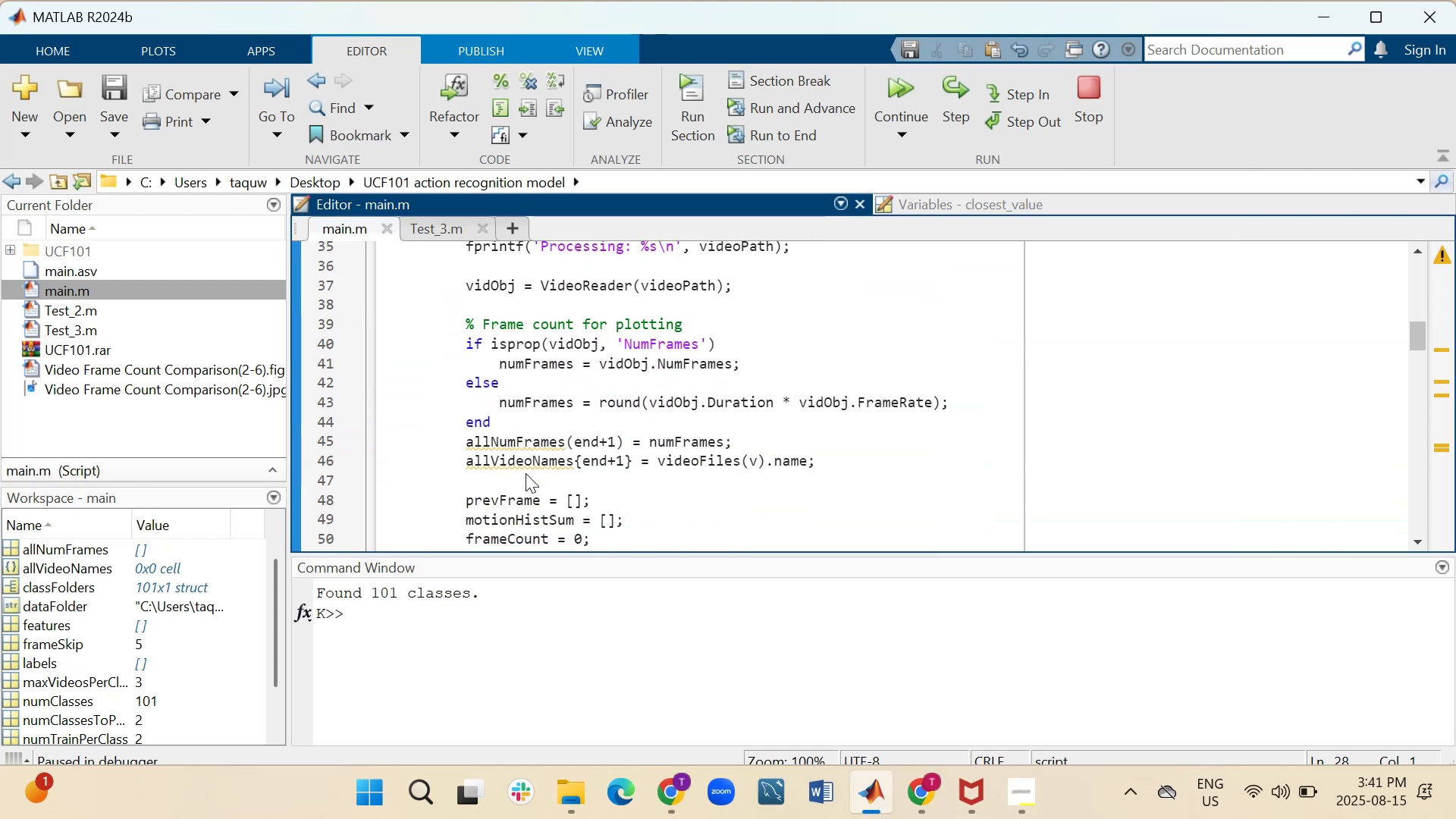 
scroll: coordinate [526, 473], scroll_direction: up, amount: 2.0
 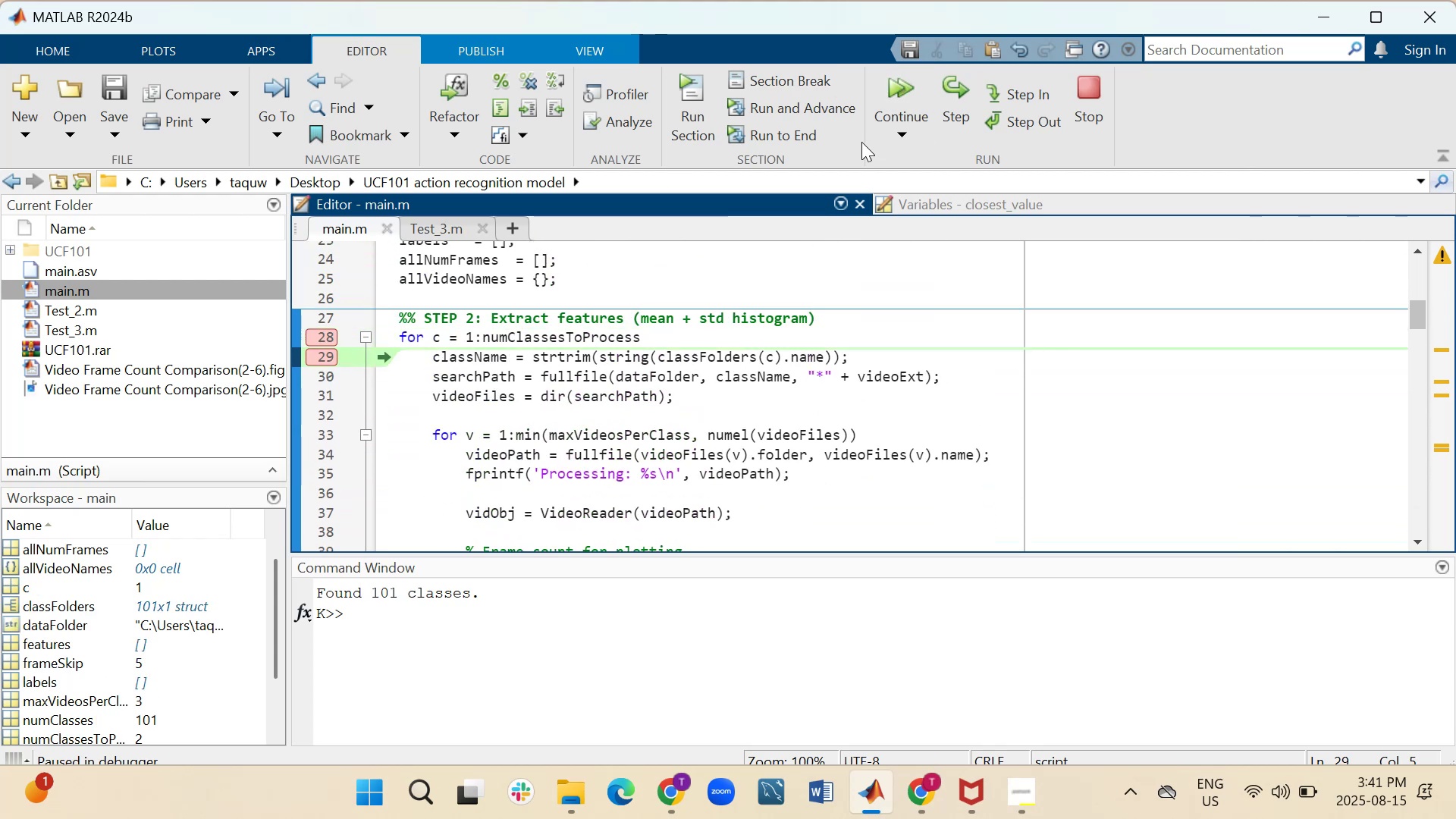 
left_click([905, 93])
 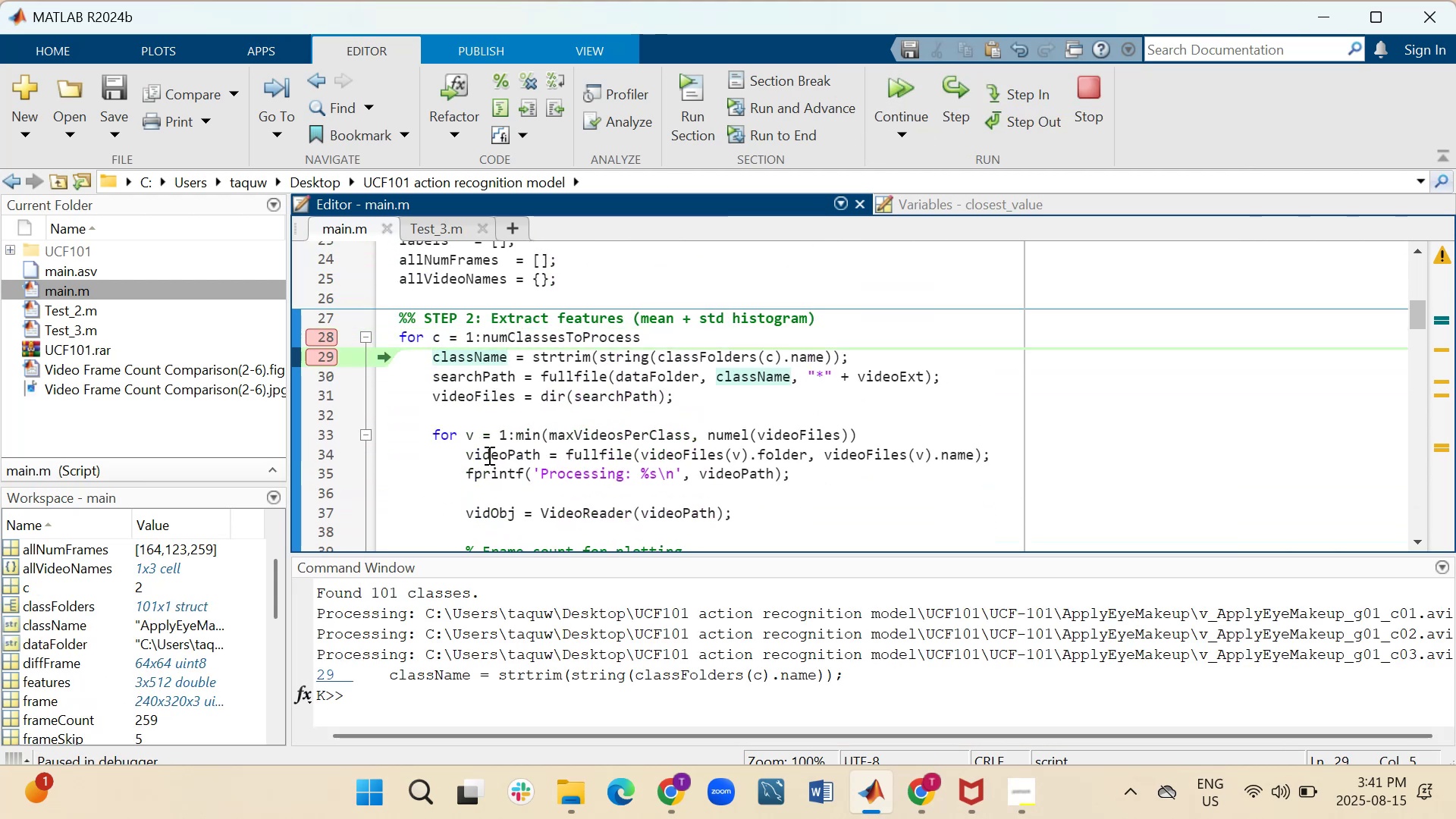 
scroll: coordinate [49, 666], scroll_direction: down, amount: 9.0
 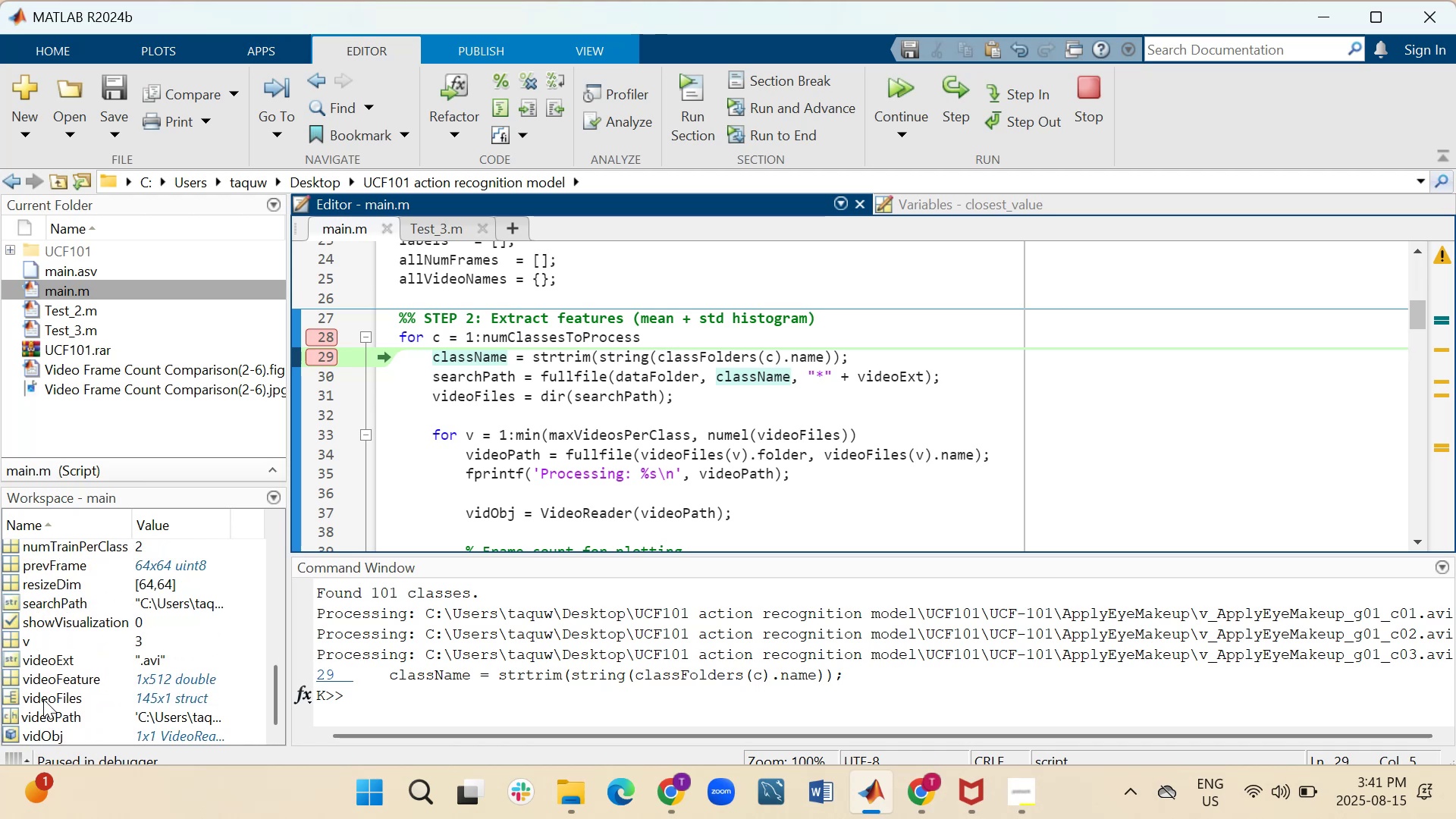 
double_click([38, 714])
 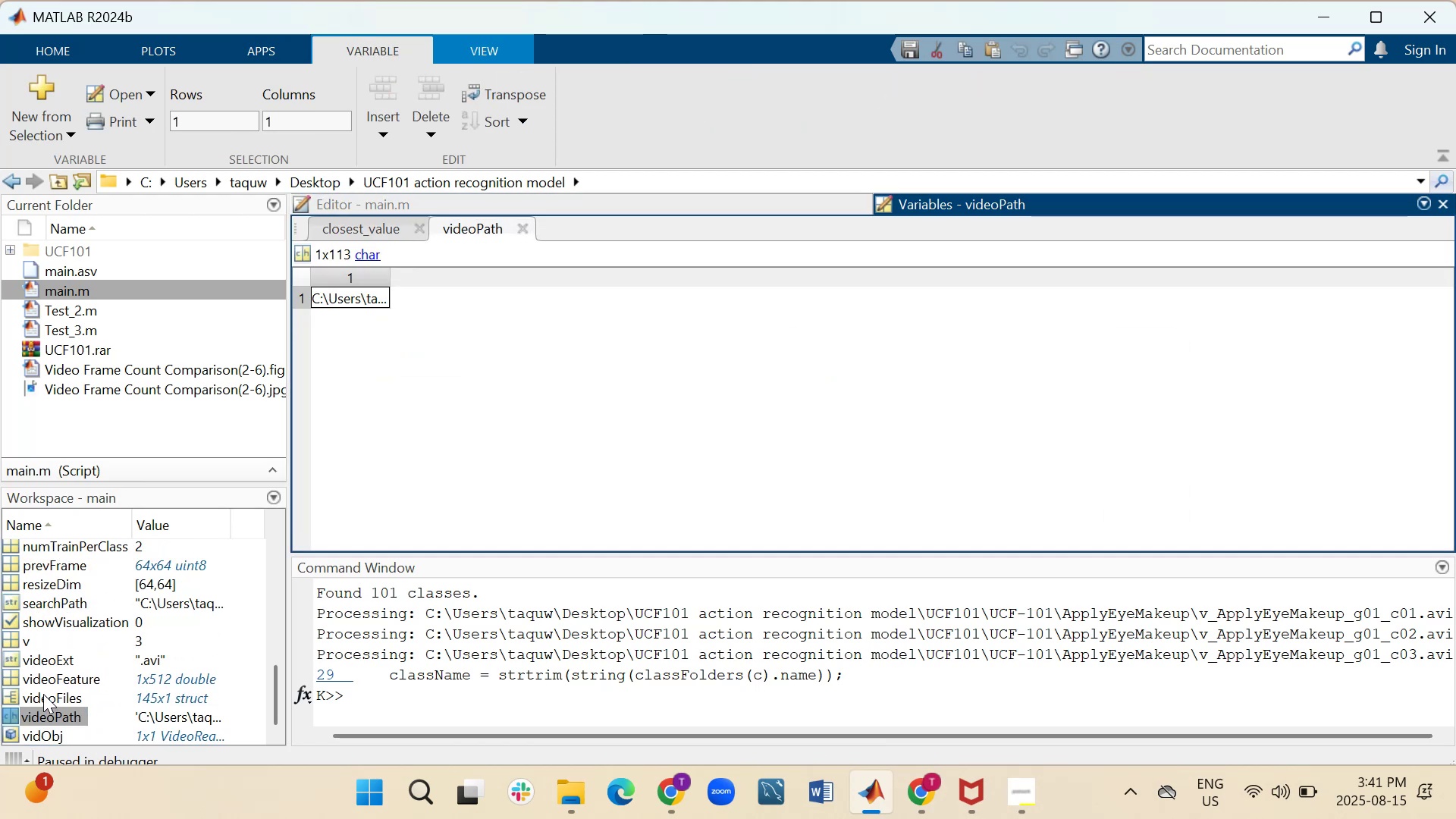 
double_click([44, 691])
 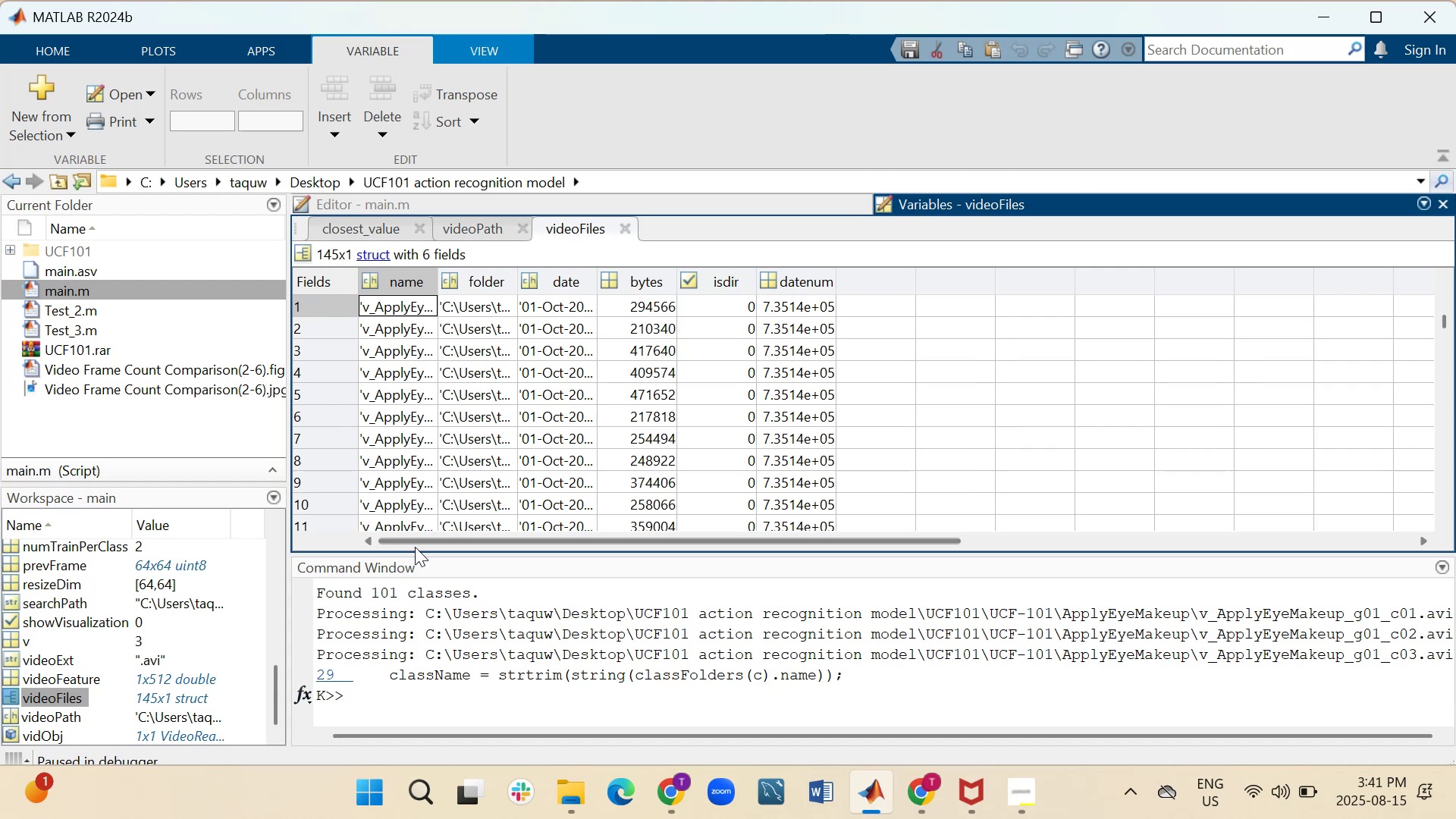 
double_click([419, 538])
 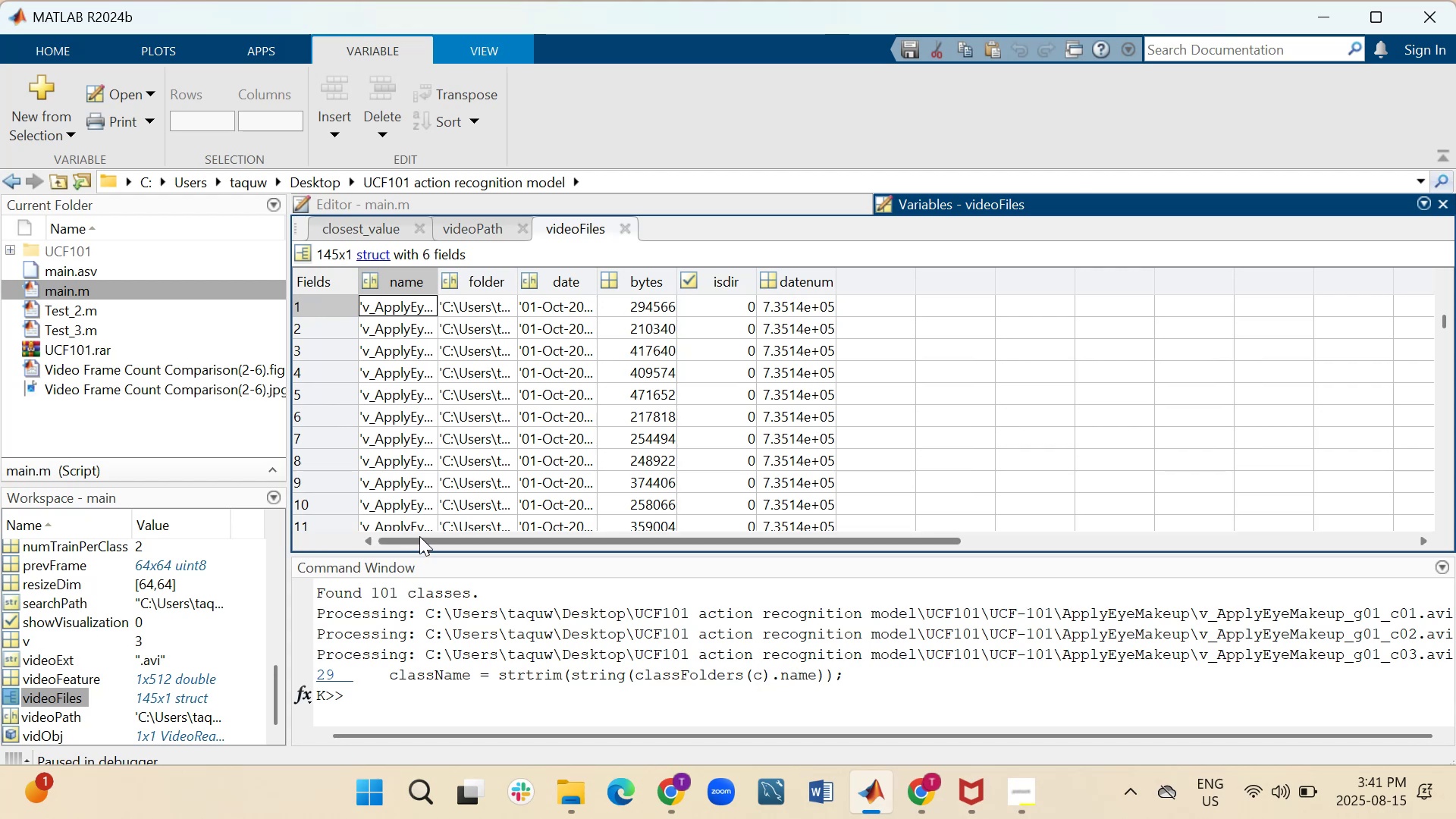 
left_click_drag(start_coordinate=[422, 531], to_coordinate=[2, 209])
 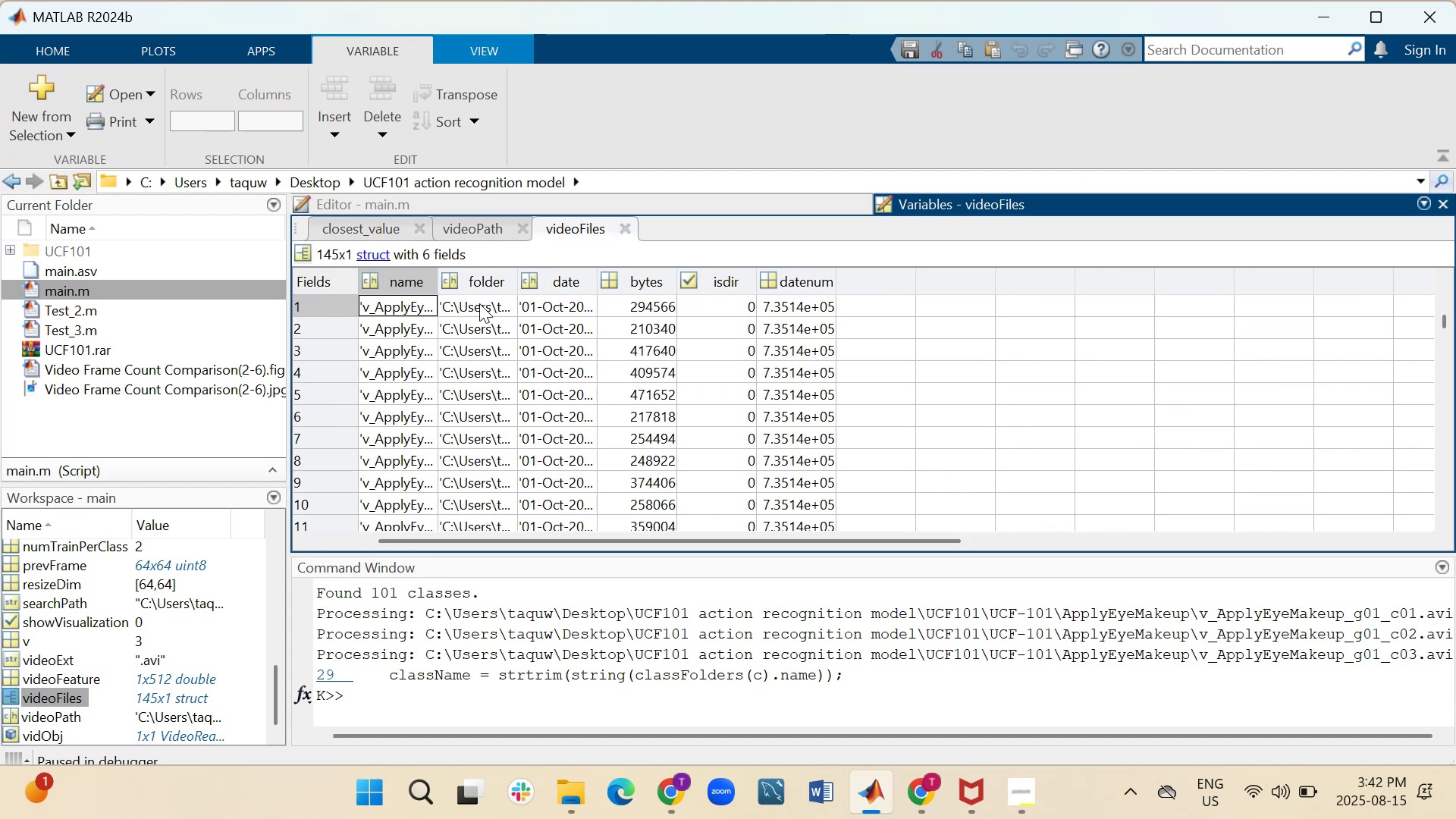 
left_click([537, 301])
 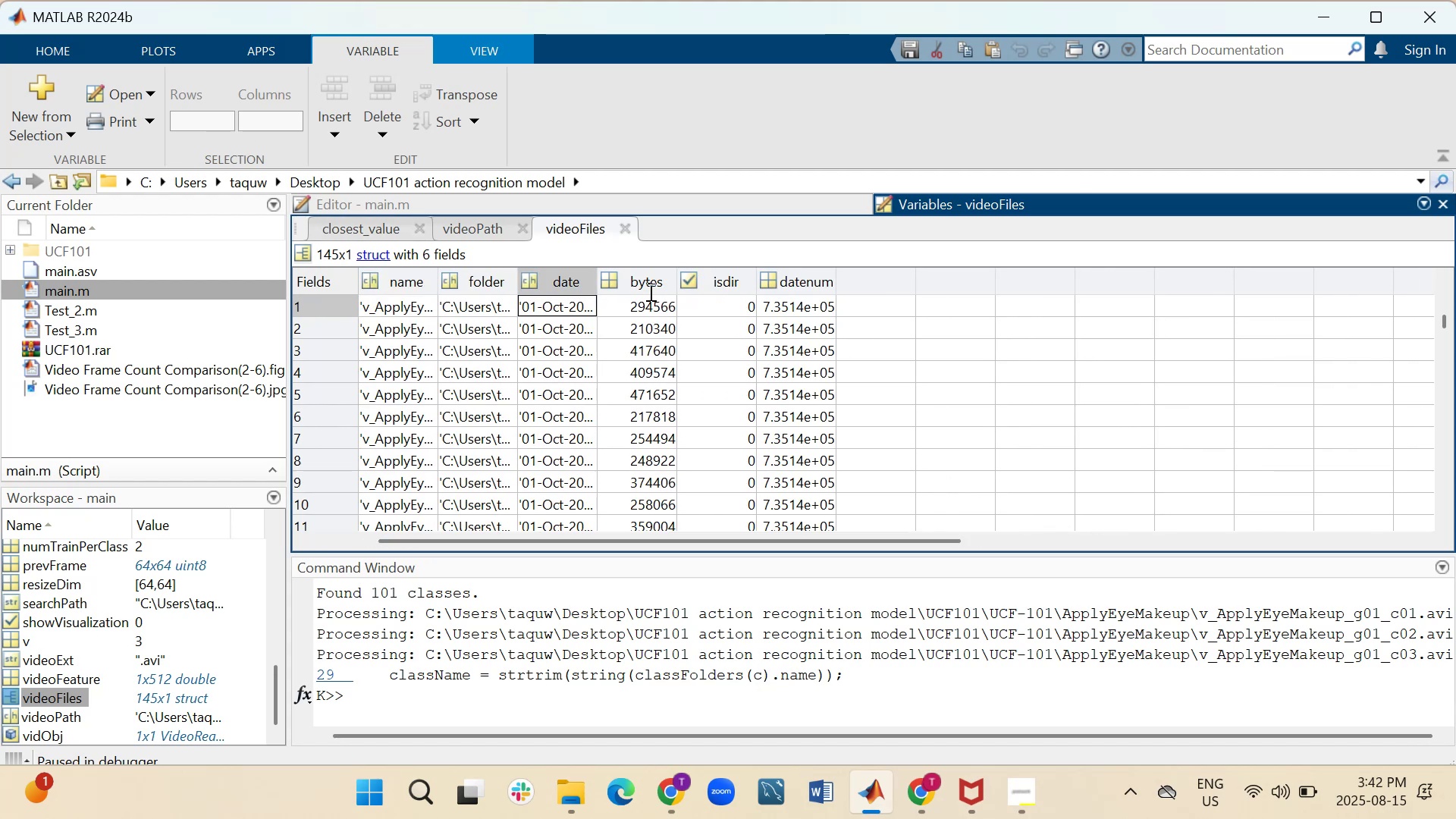 
left_click([649, 309])
 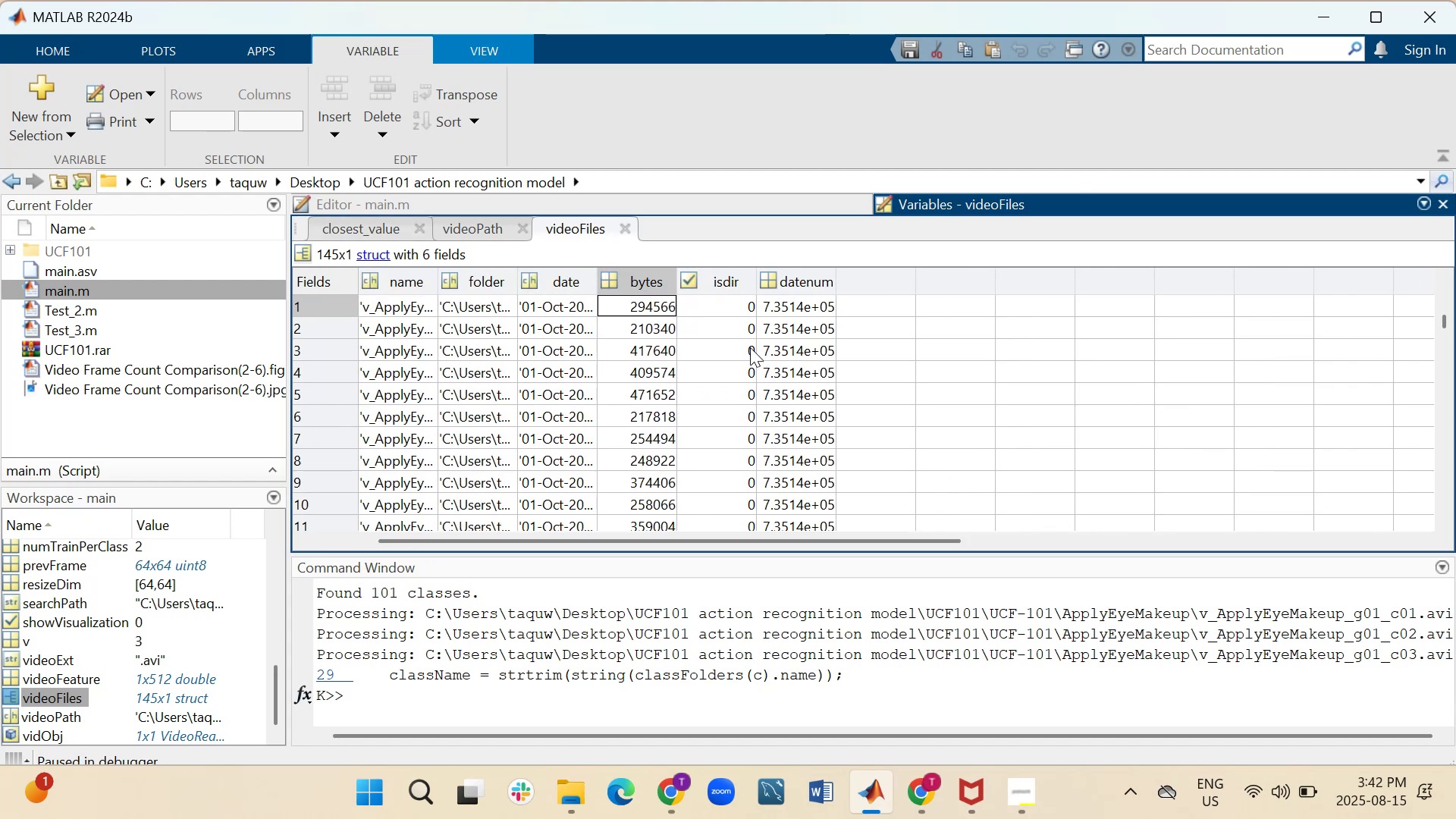 
left_click([792, 308])
 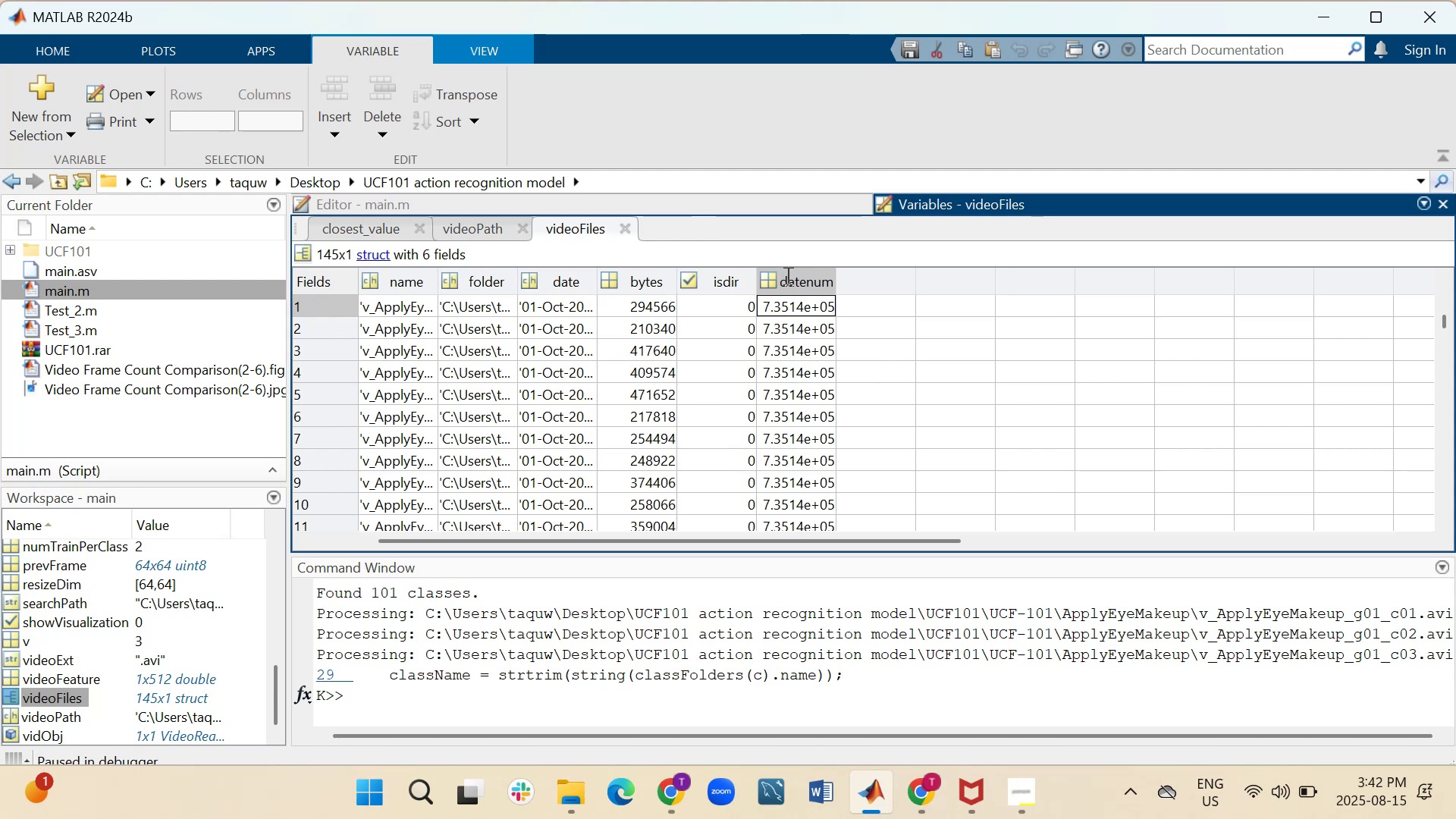 
left_click_drag(start_coordinate=[835, 278], to_coordinate=[823, 284])
 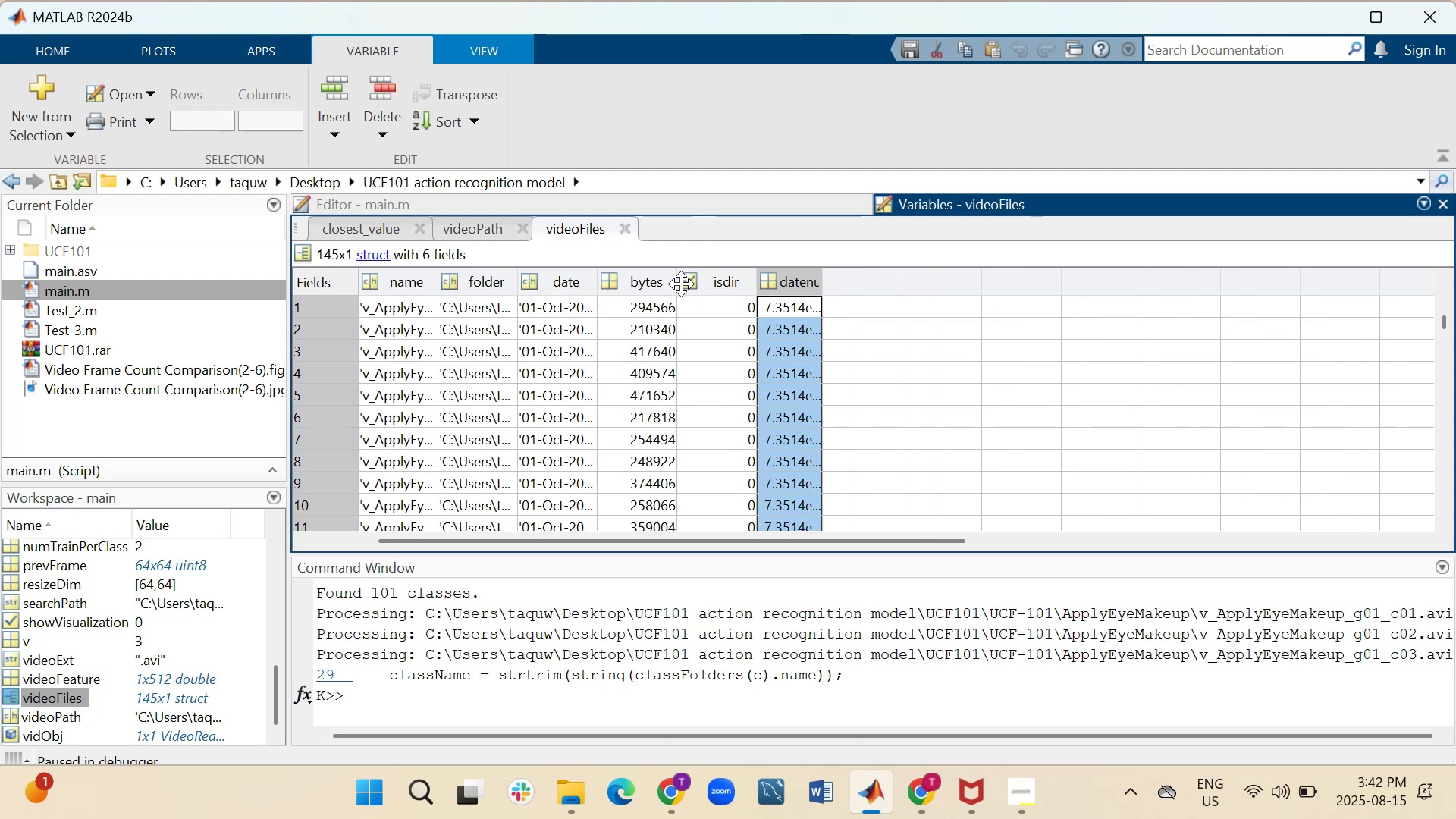 
left_click_drag(start_coordinate=[677, 276], to_coordinate=[654, 288])
 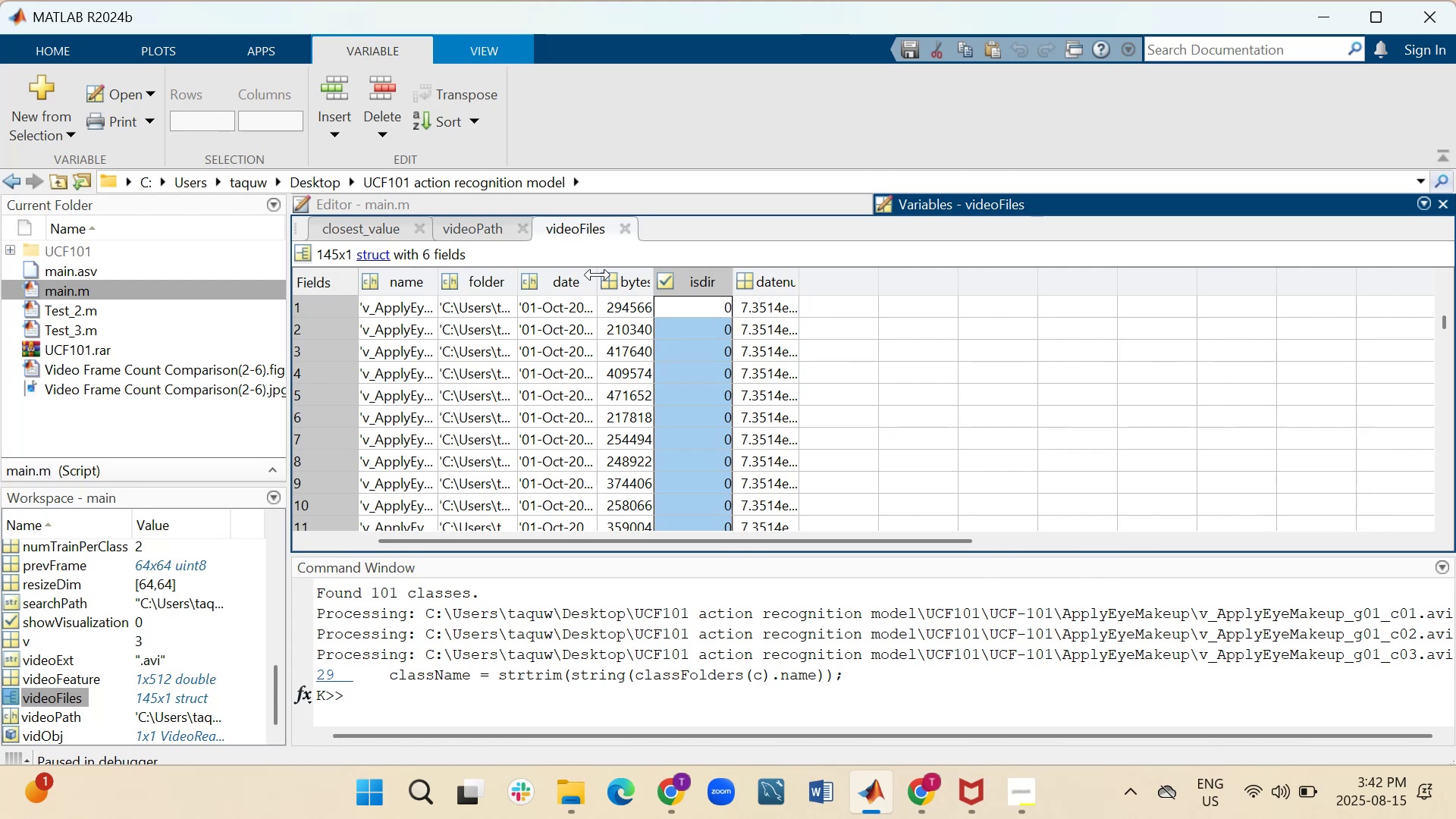 
wait(8.34)
 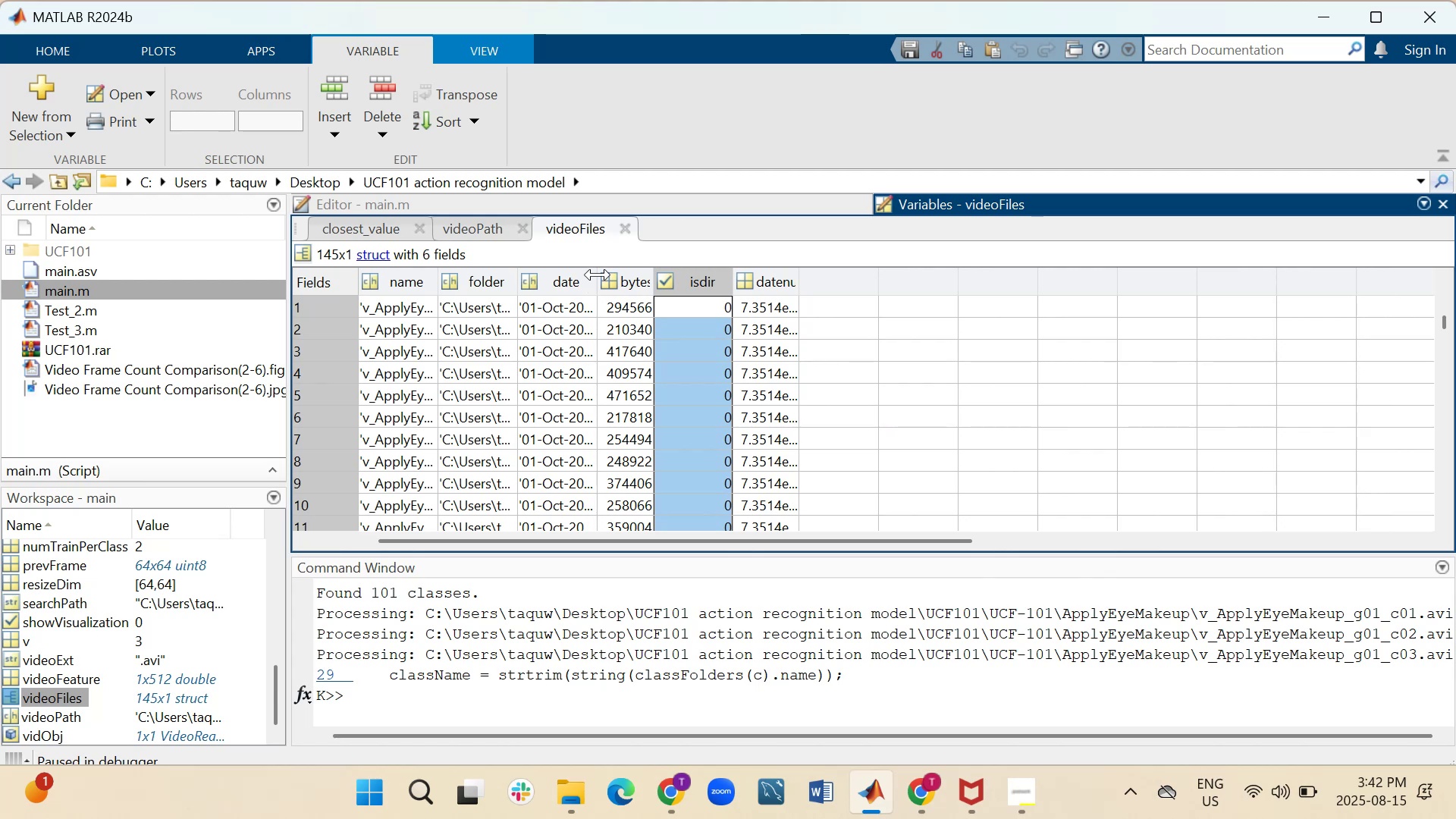 
left_click([49, 670])
 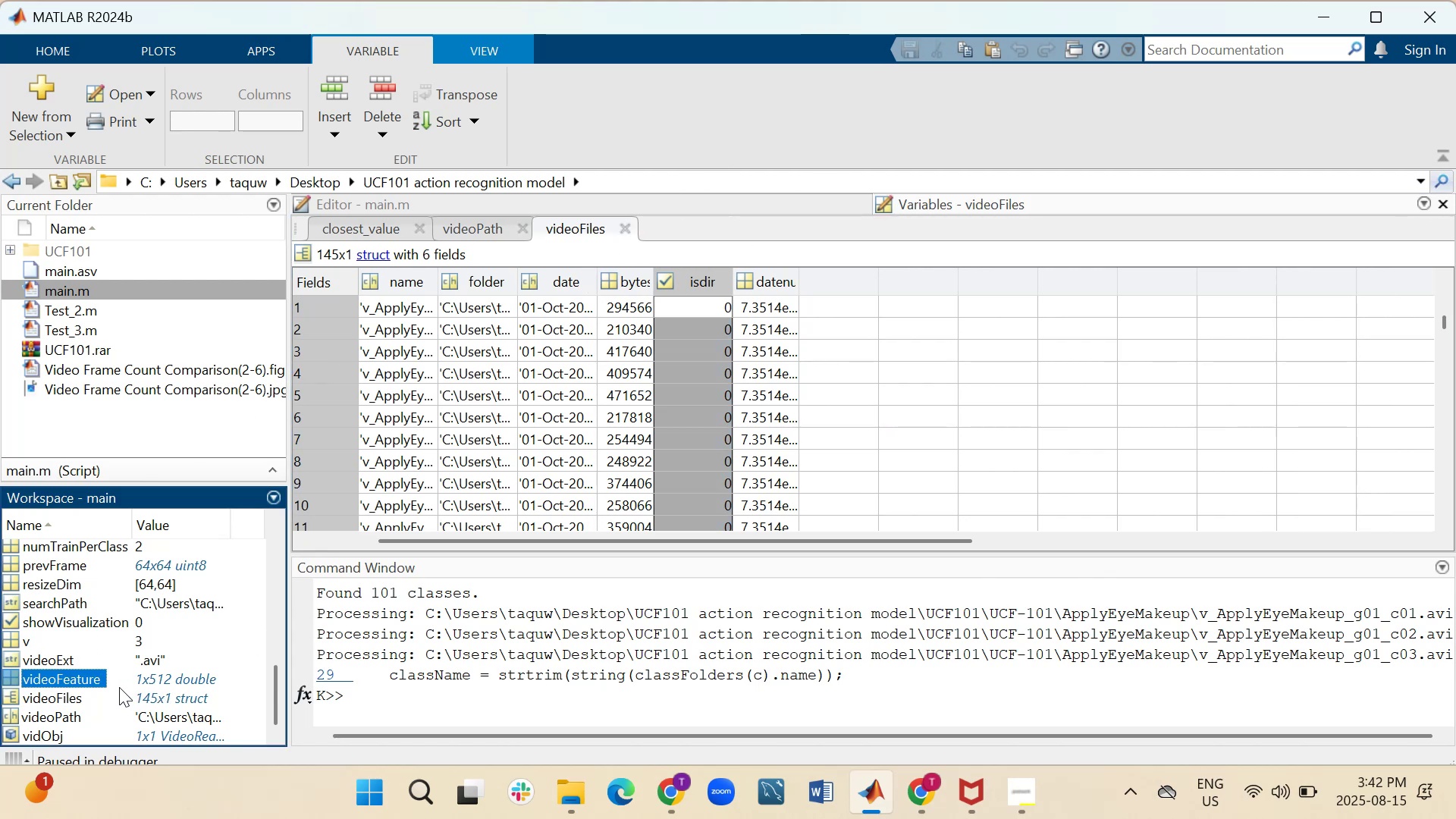 
double_click([94, 681])
 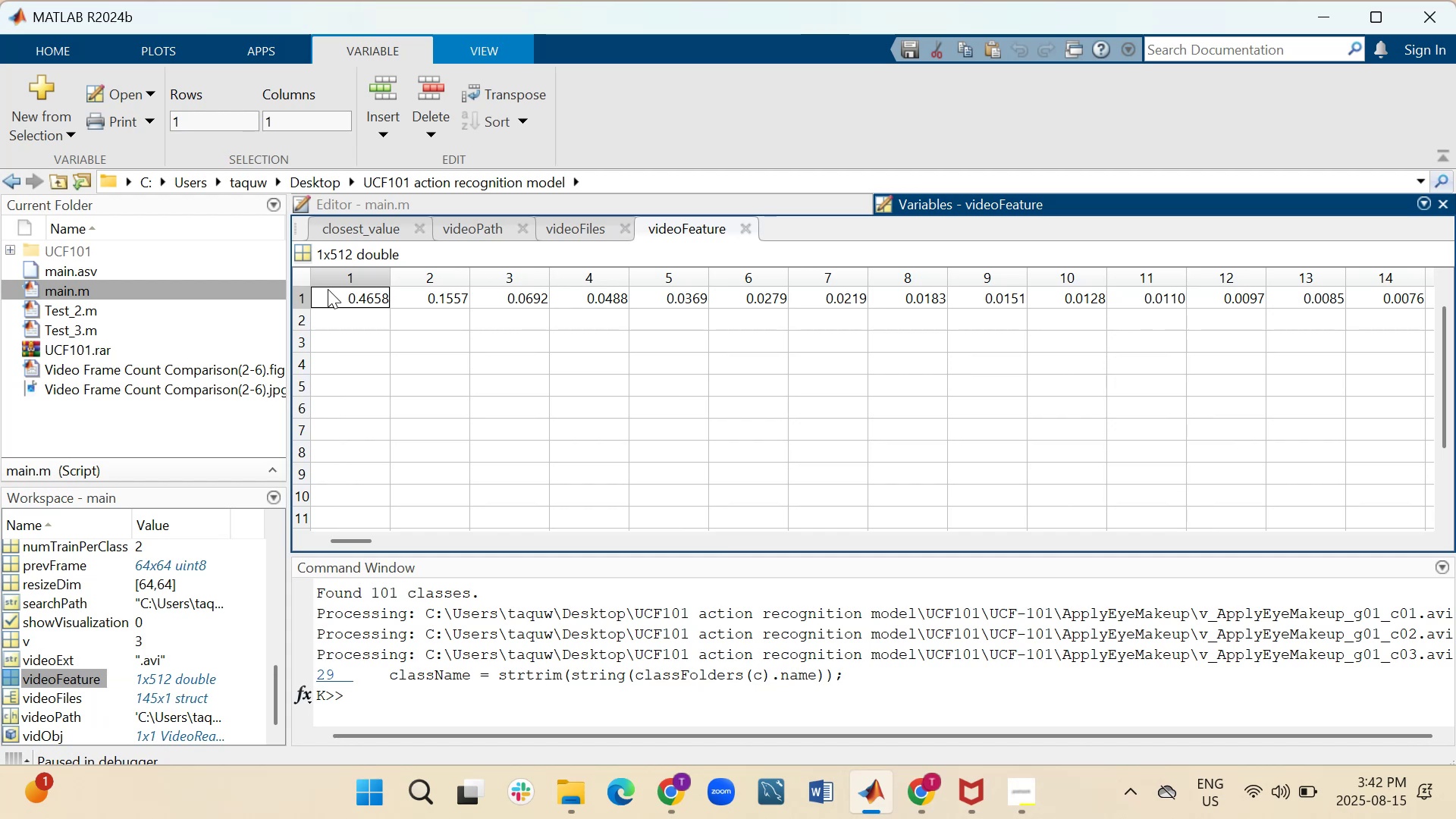 
wait(5.15)
 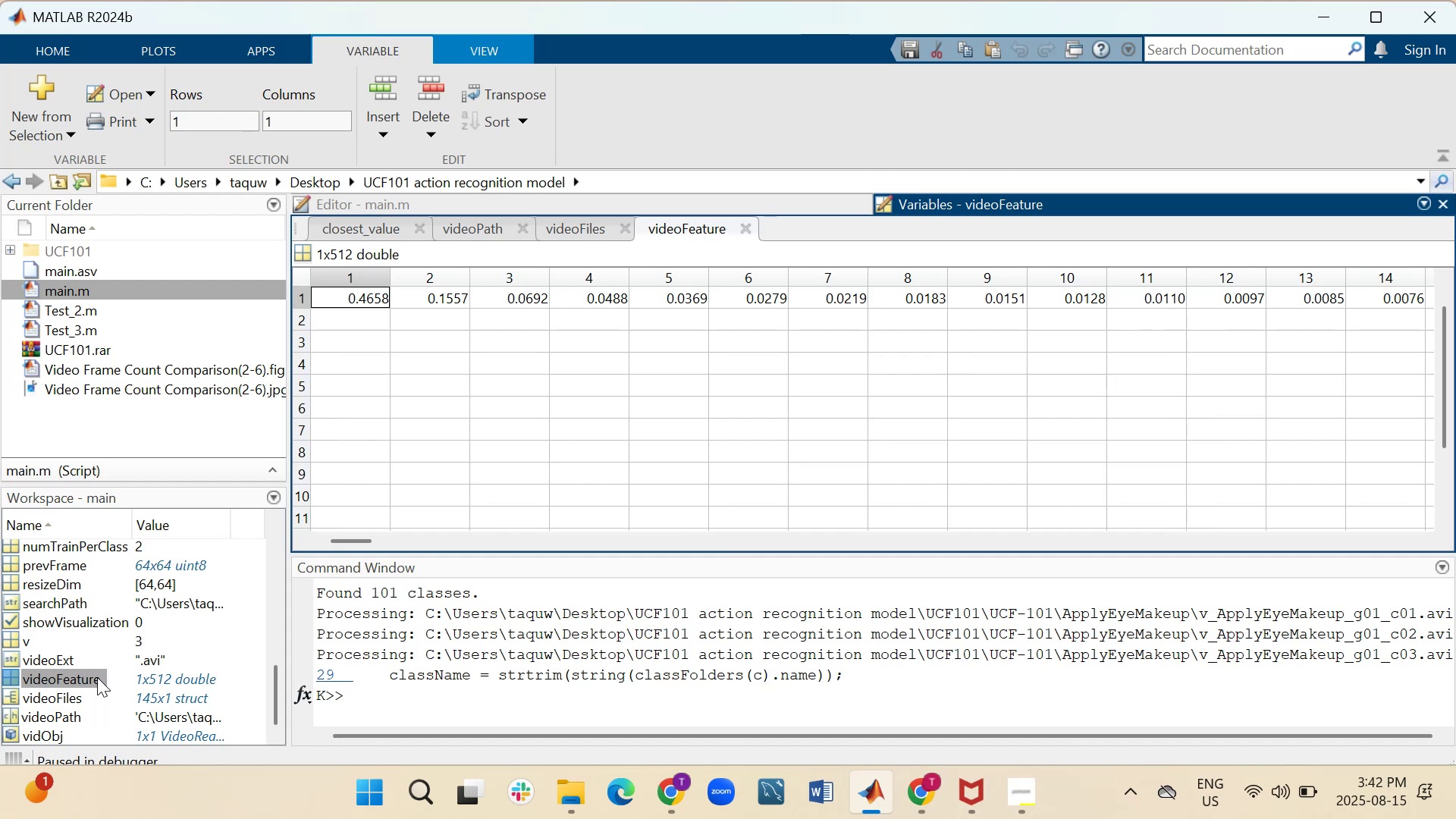 
left_click([359, 205])
 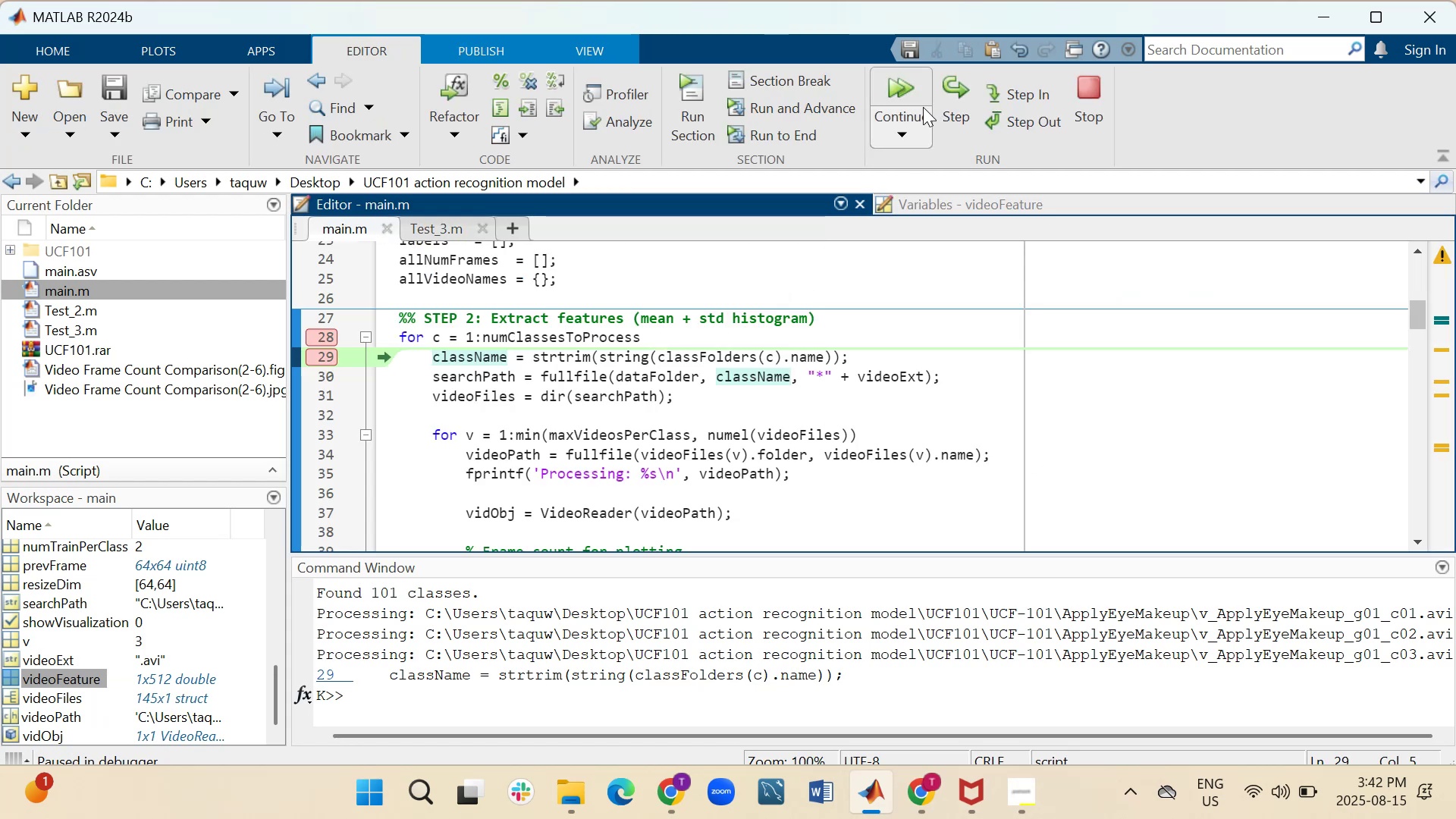 
left_click([912, 100])
 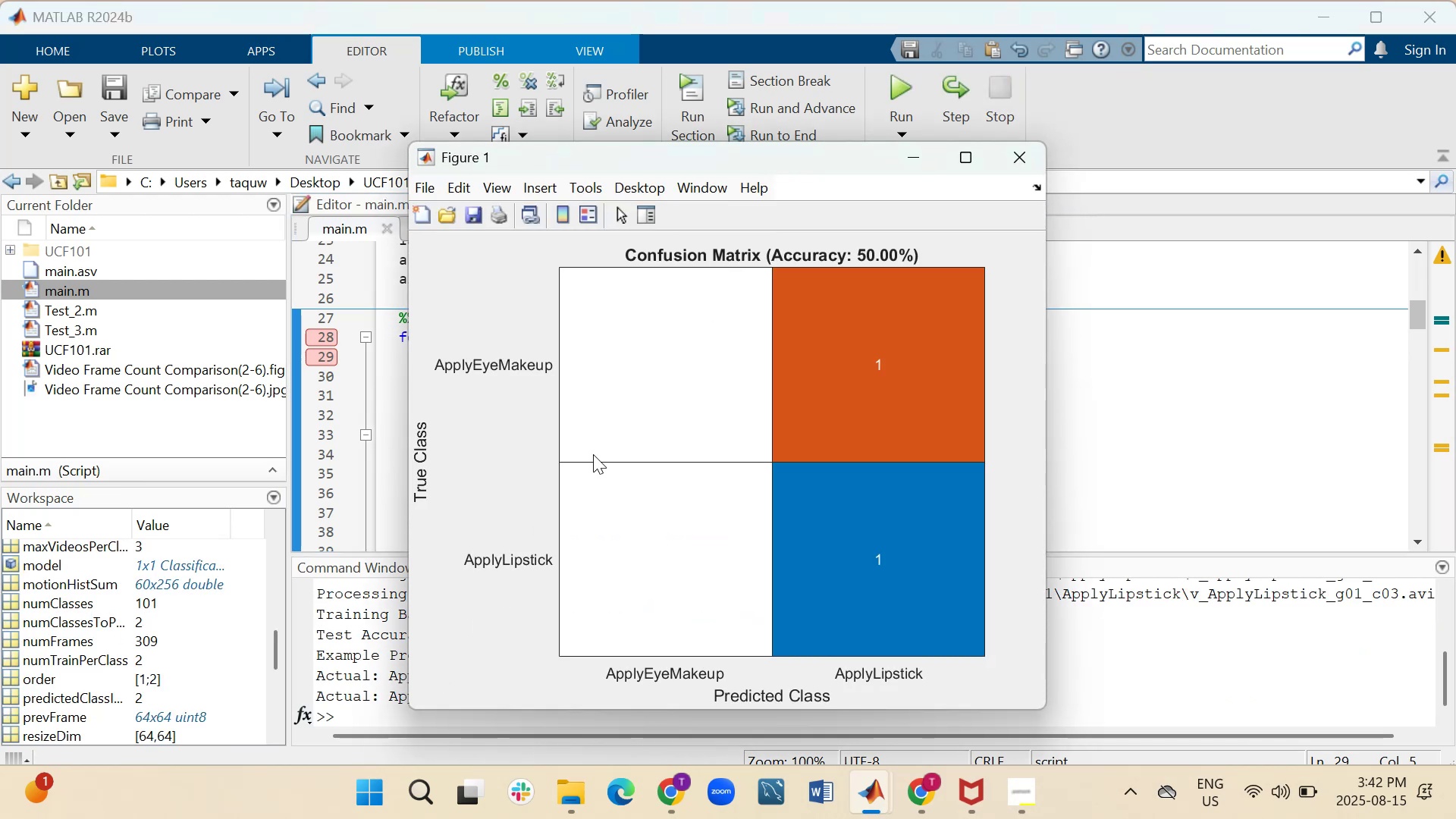 
wait(7.0)
 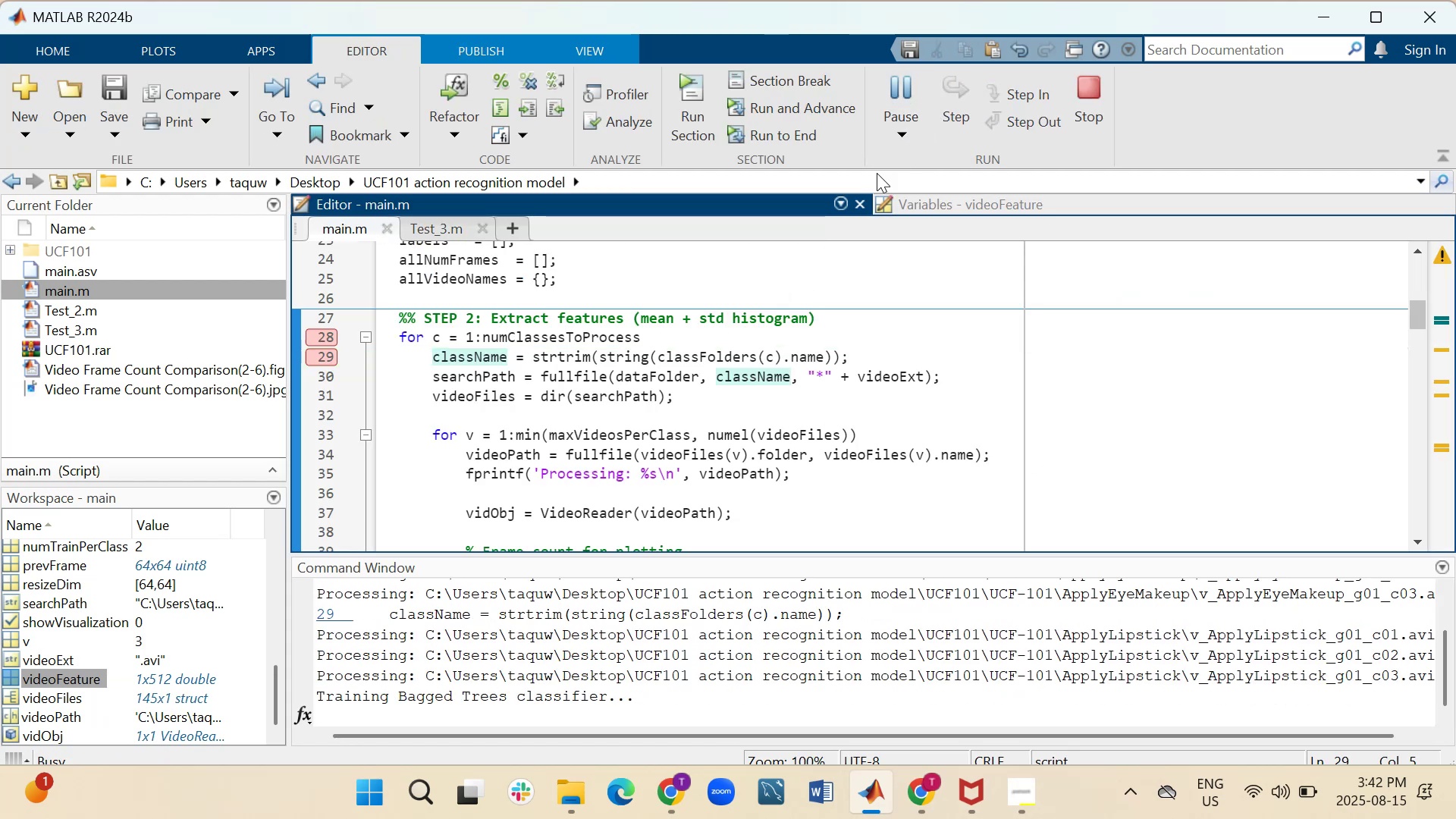 
left_click([1021, 160])
 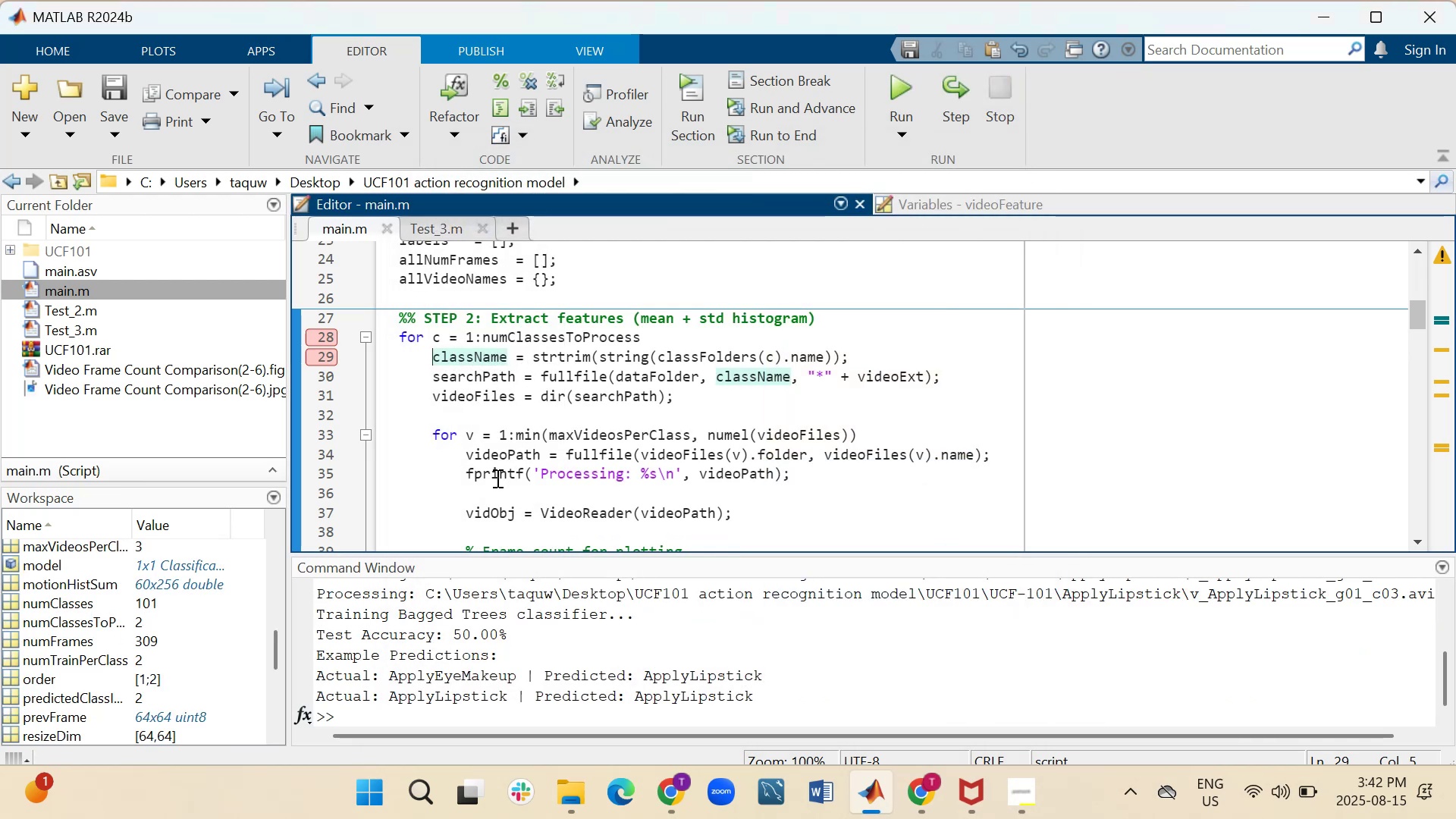 
scroll: coordinate [488, 487], scroll_direction: down, amount: 1.0
 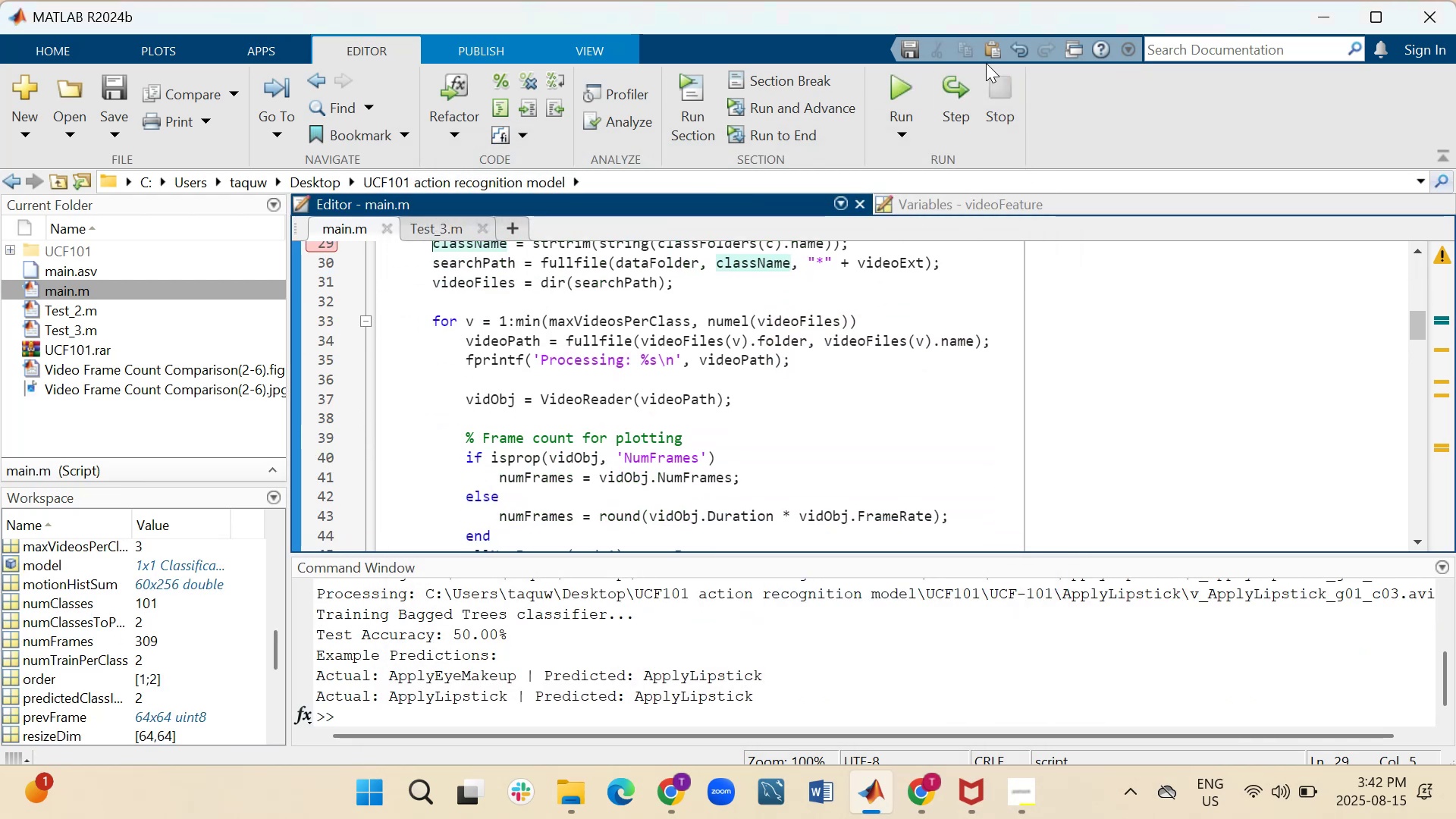 
left_click([902, 131])
 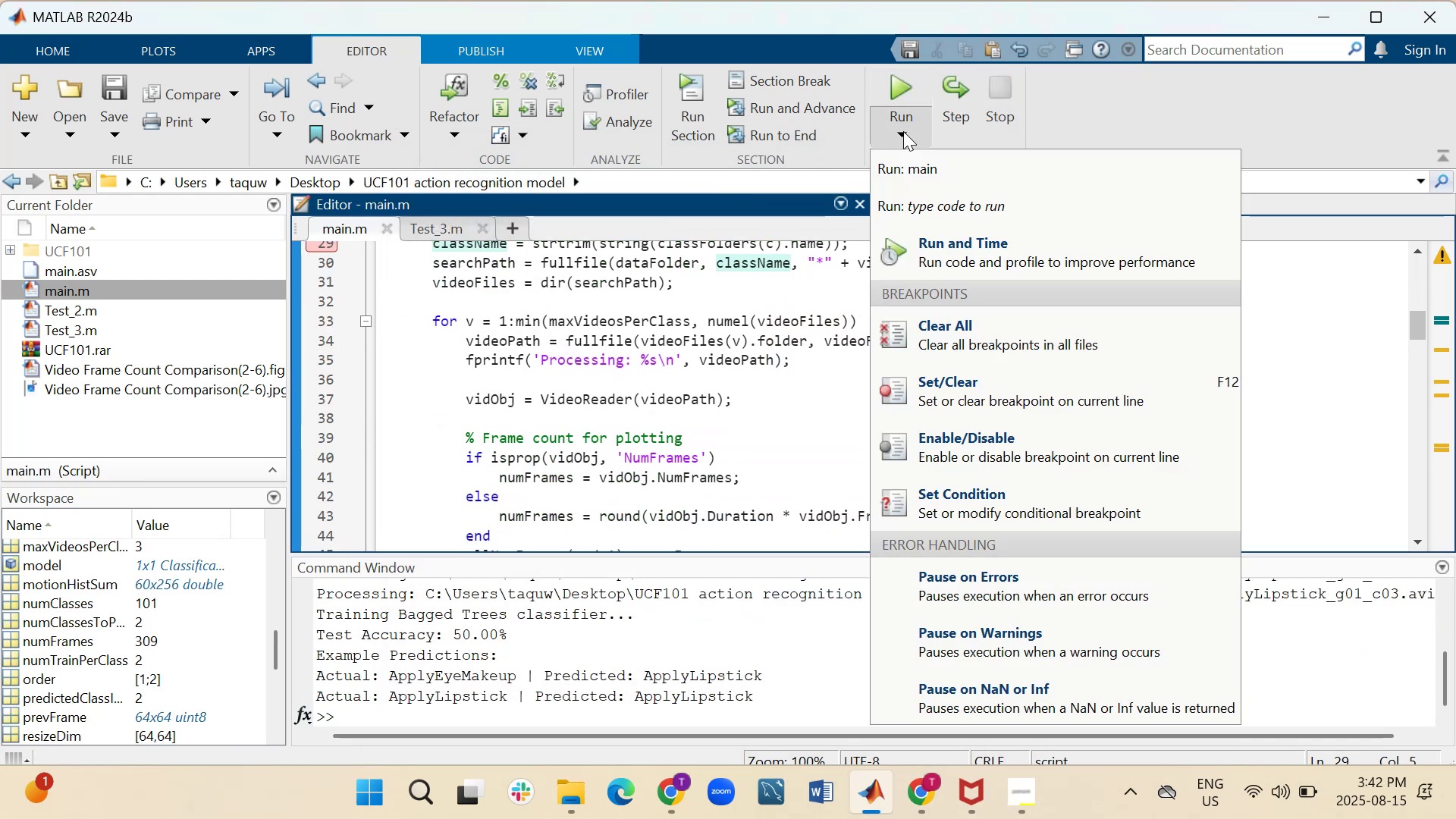 
left_click([904, 131])
 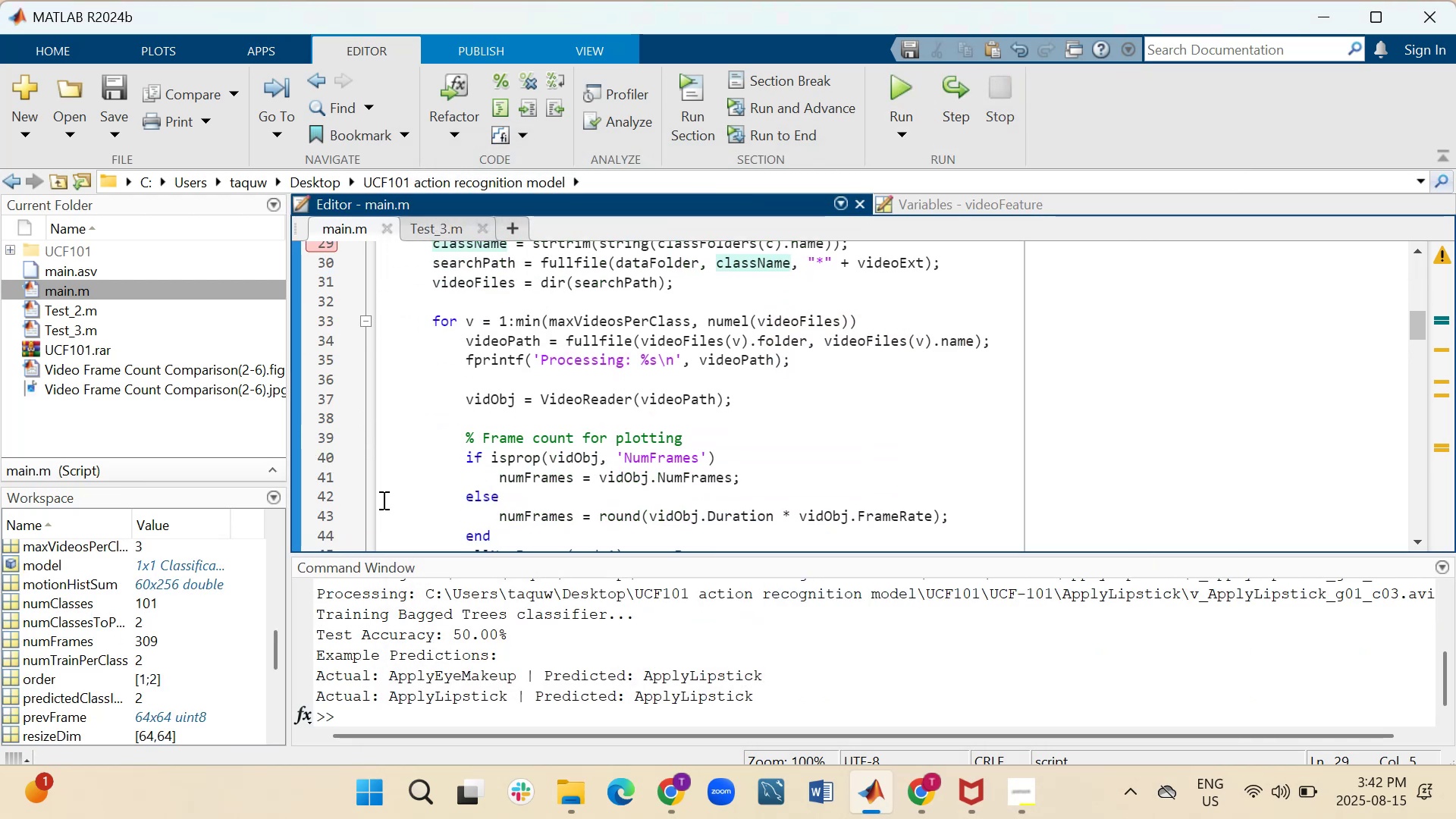 
scroll: coordinate [143, 644], scroll_direction: down, amount: 4.0
 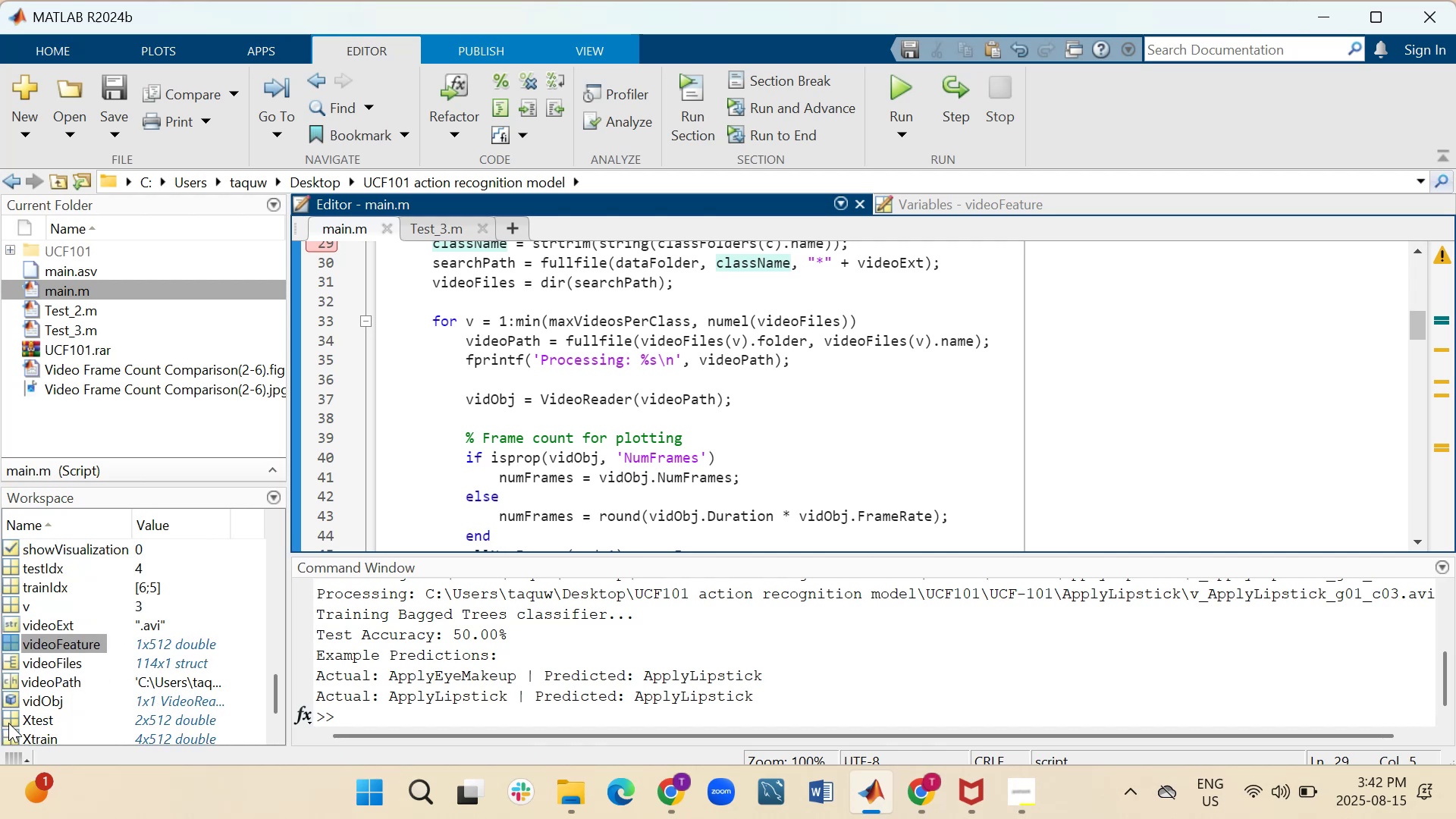 
double_click([28, 718])
 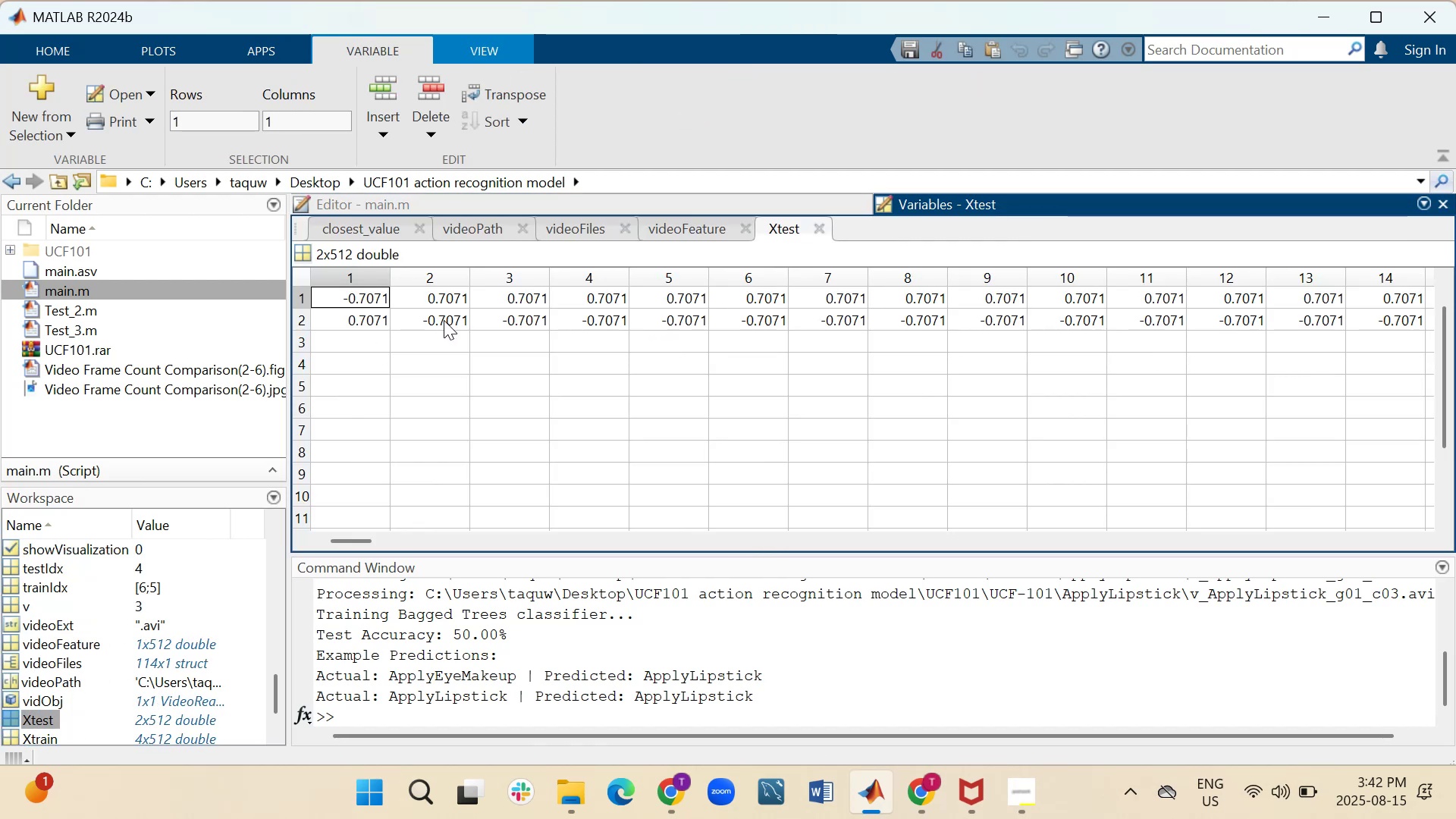 
wait(5.64)
 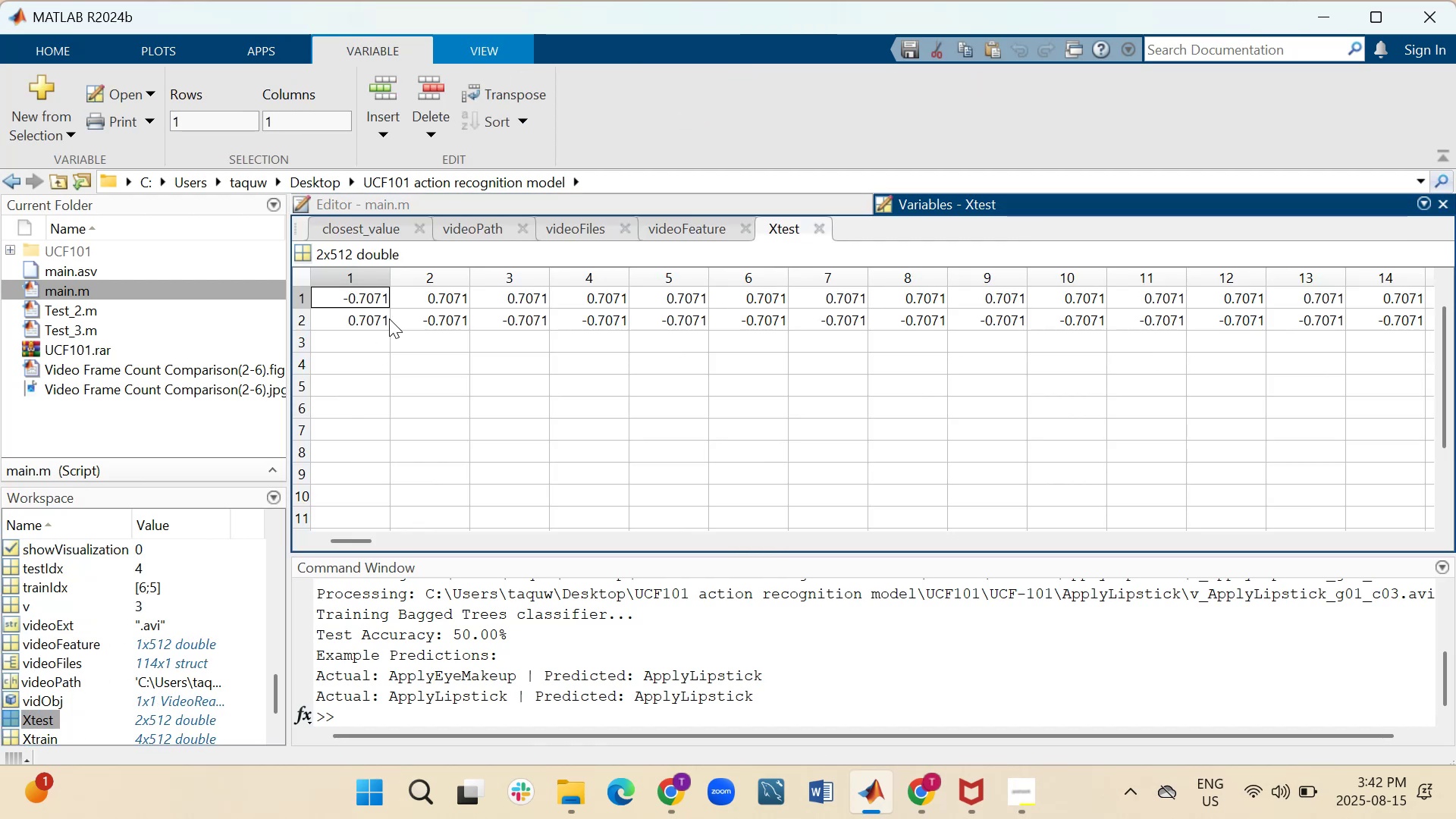 
left_click([534, 295])
 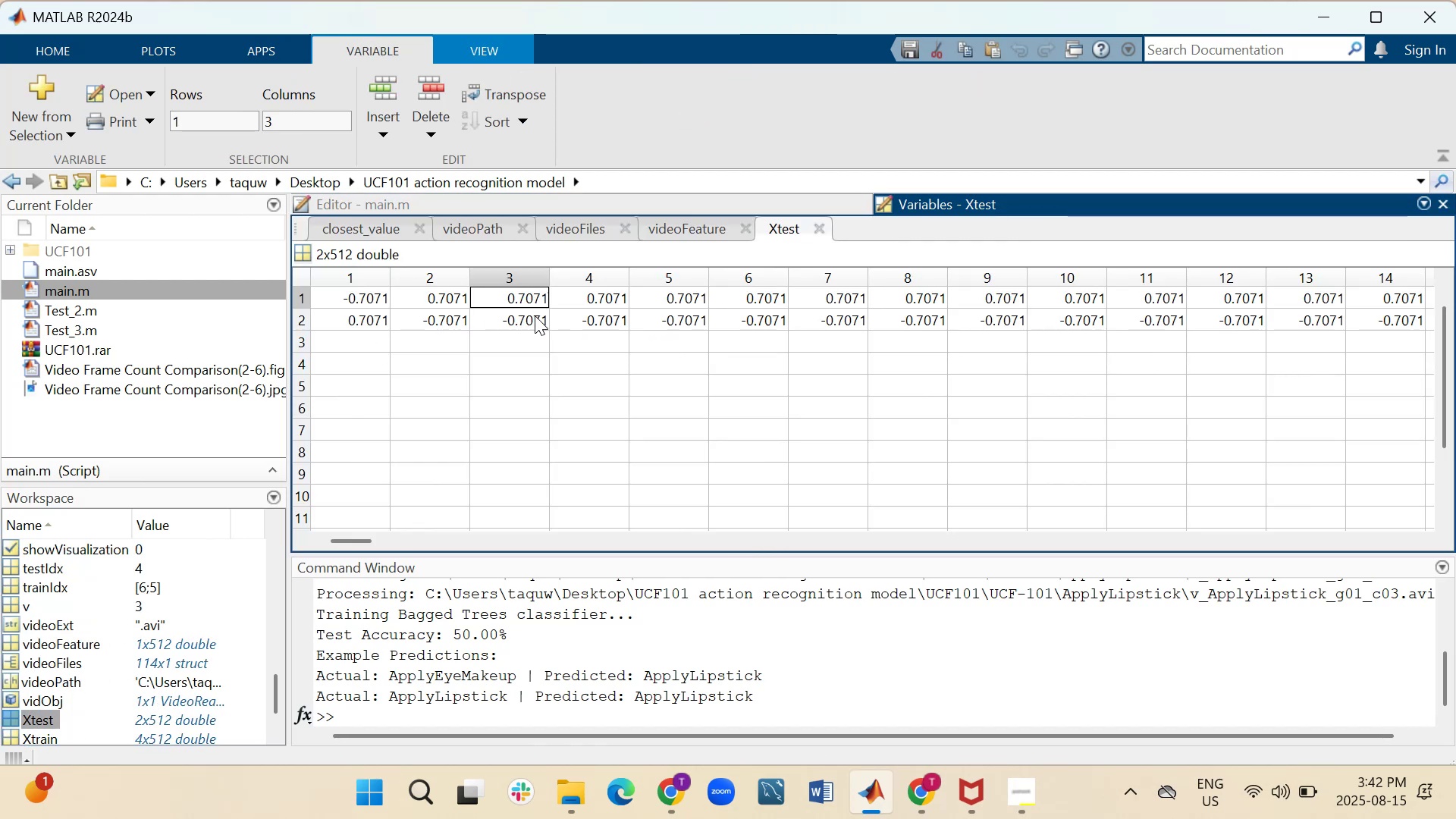 
left_click([536, 316])
 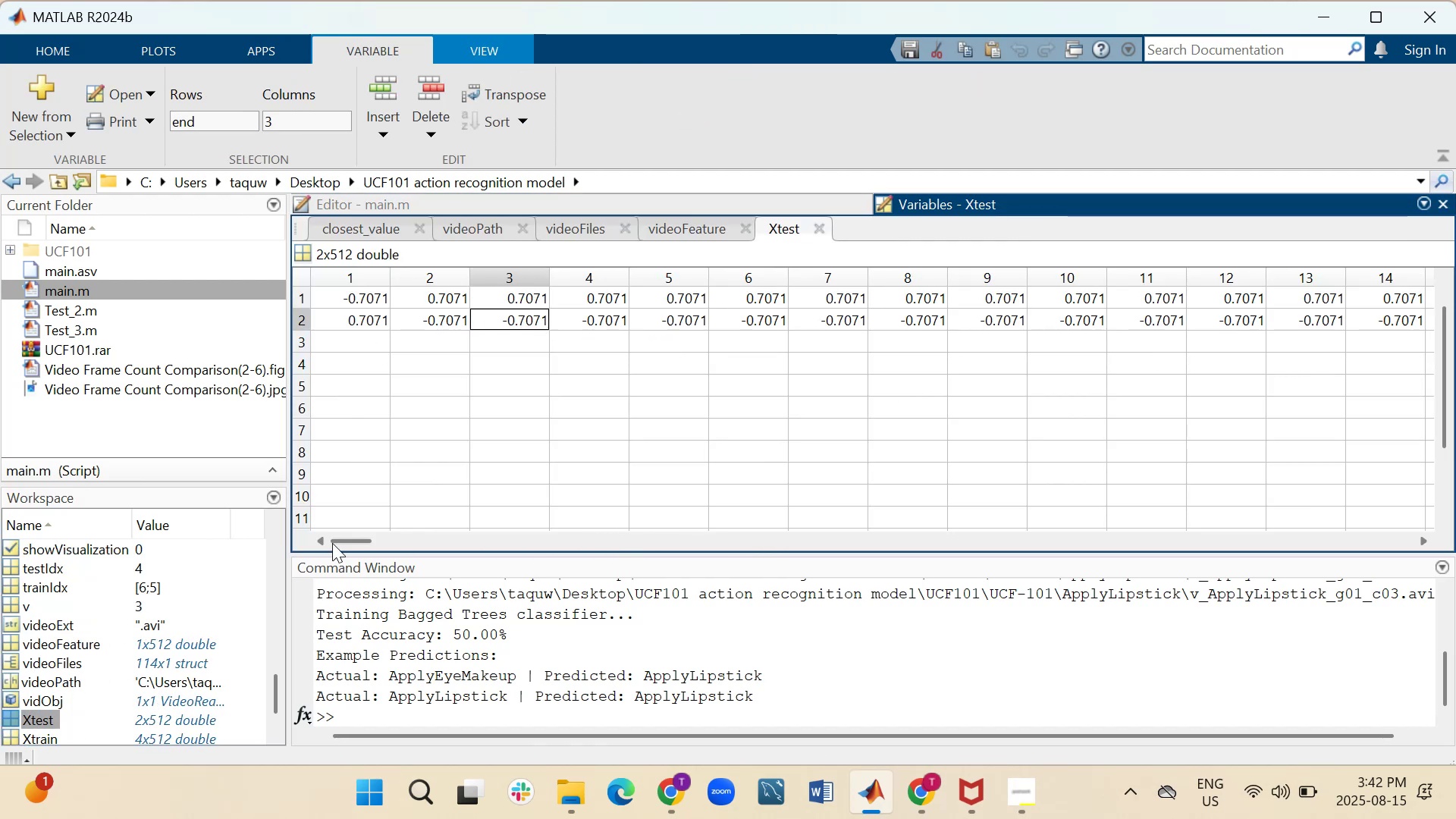 
left_click_drag(start_coordinate=[333, 538], to_coordinate=[246, 560])
 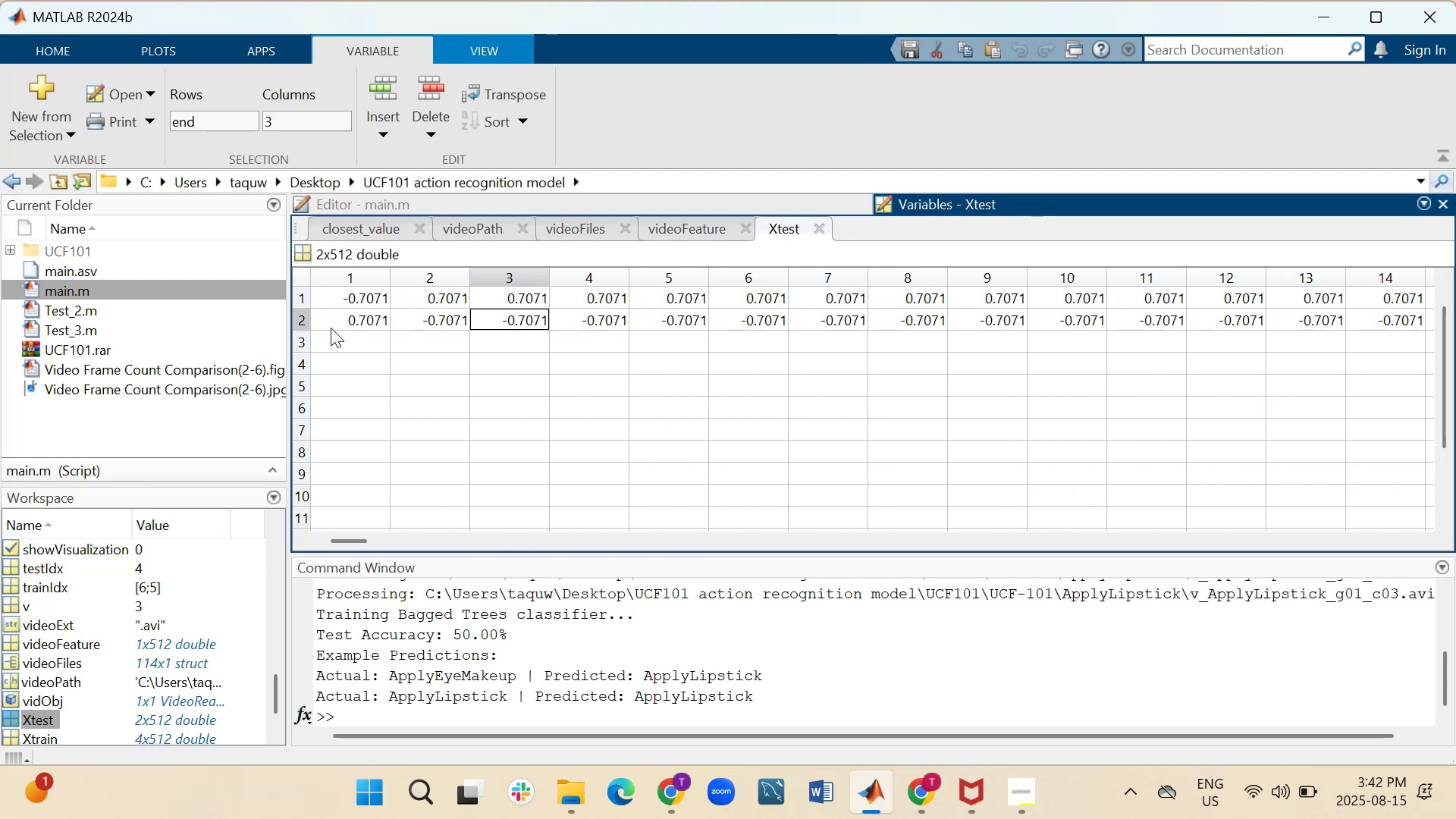 
scroll: coordinate [337, 355], scroll_direction: up, amount: 1.0
 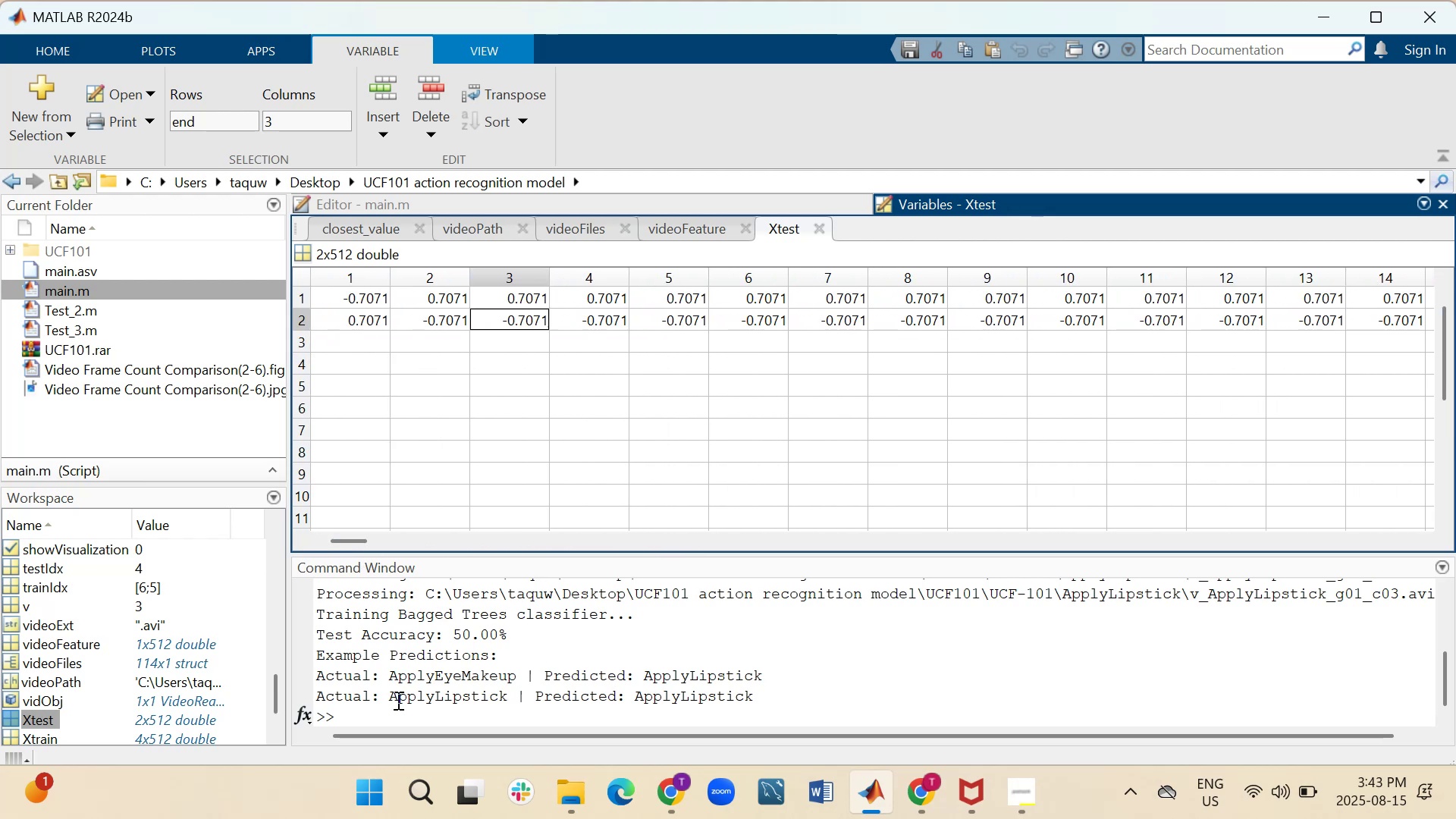 
left_click([403, 682])
 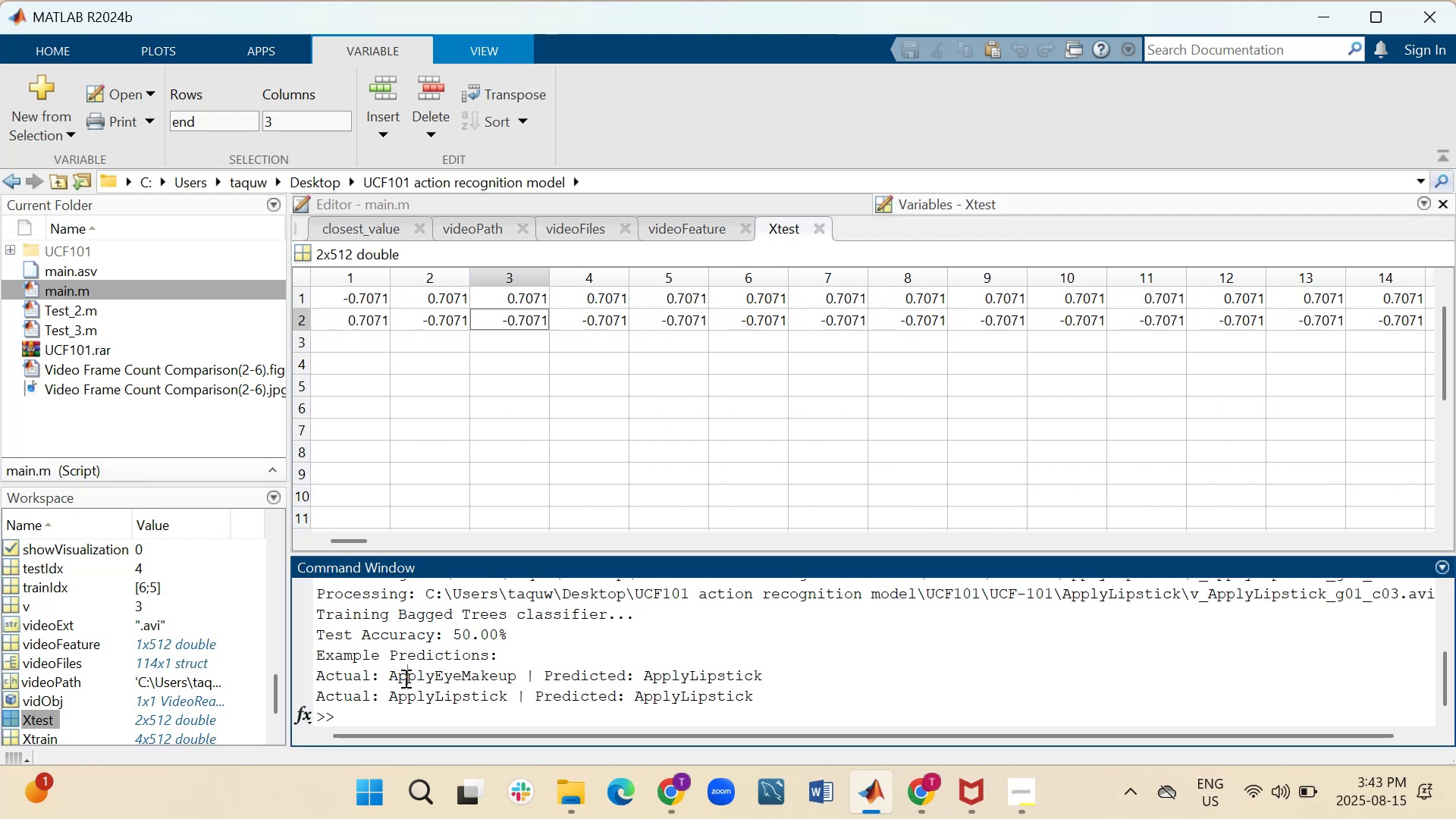 
scroll: coordinate [406, 676], scroll_direction: down, amount: 1.0
 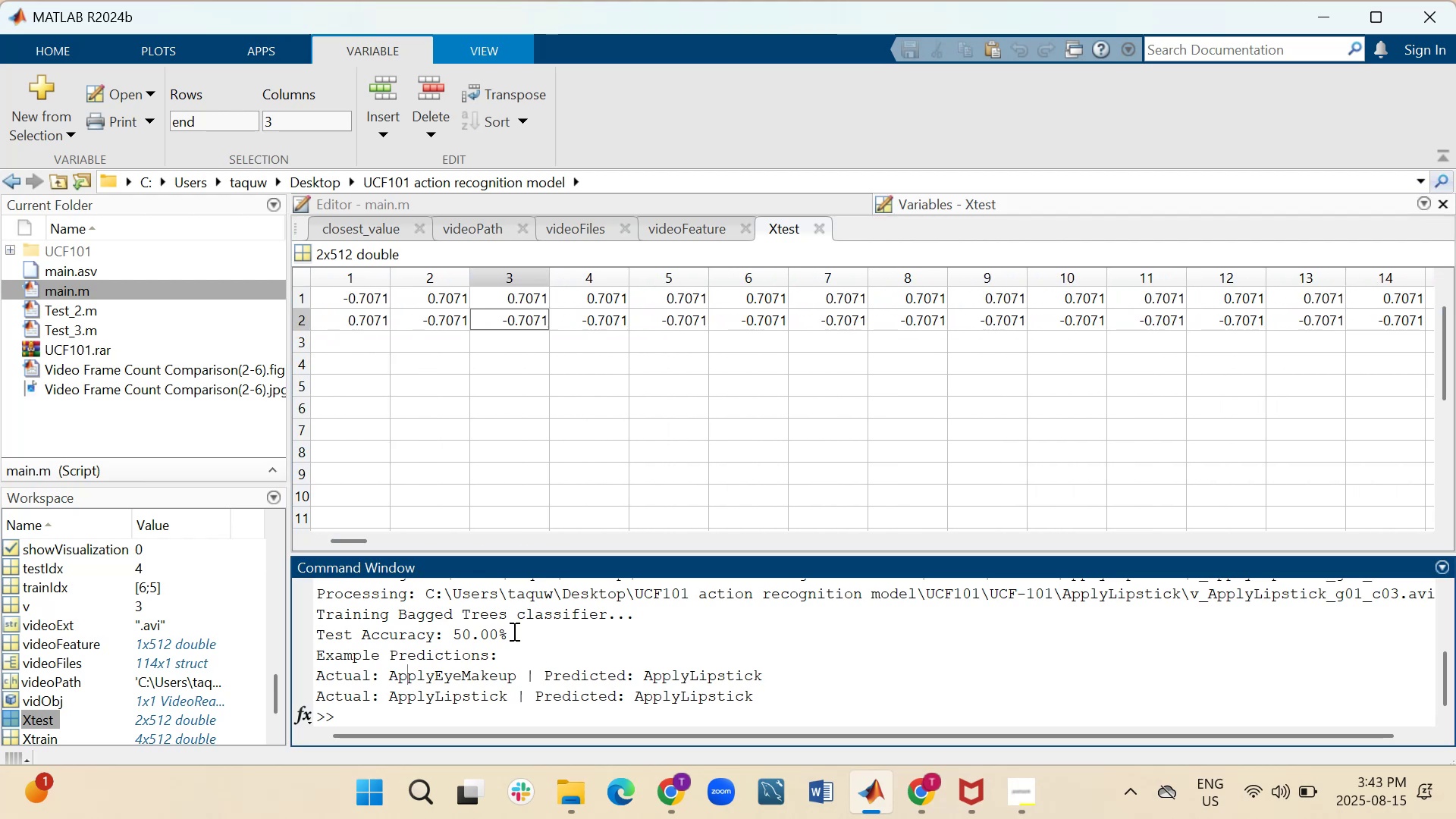 
left_click_drag(start_coordinate=[522, 627], to_coordinate=[462, 645])
 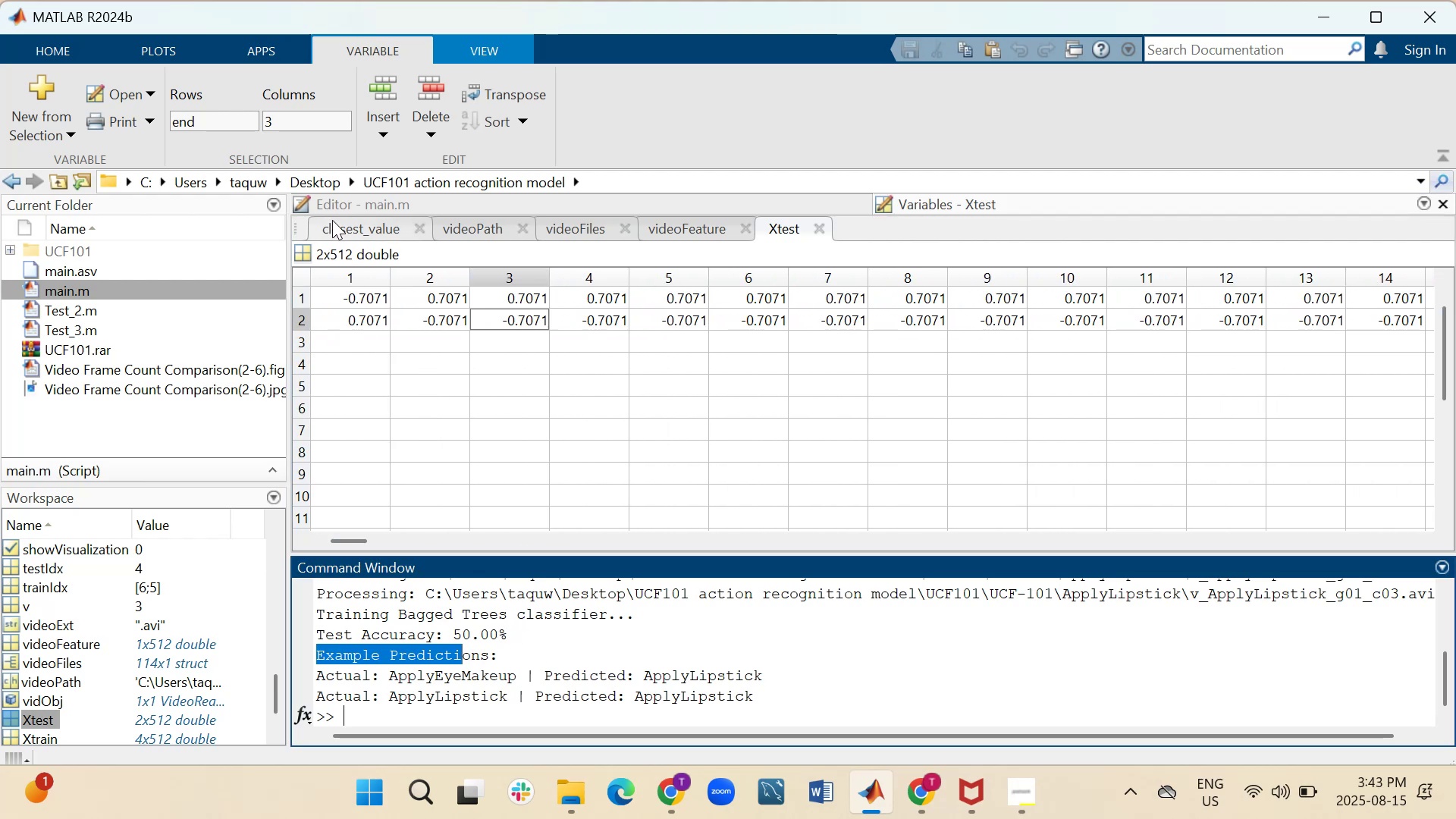 
left_click([356, 194])
 